 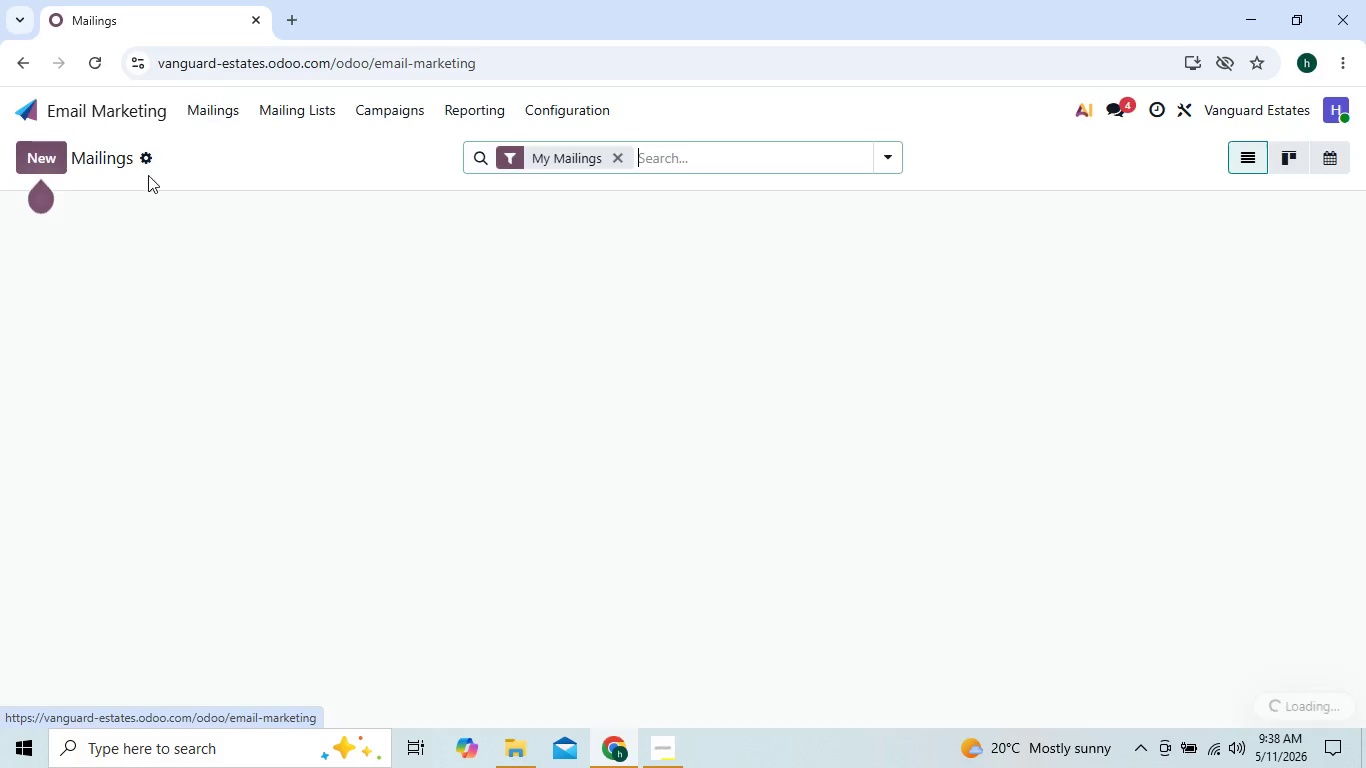 
left_click([65, 168])
 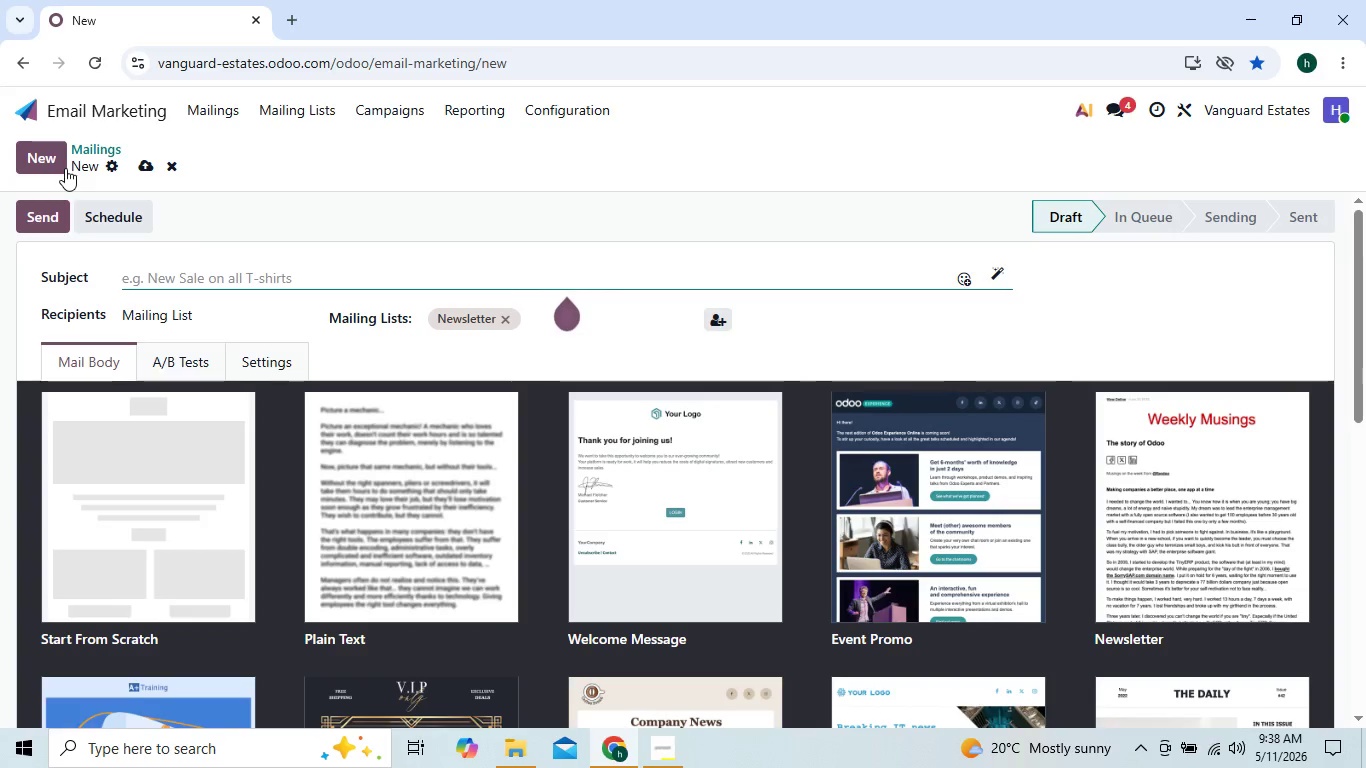 
mouse_move([254, 458])
 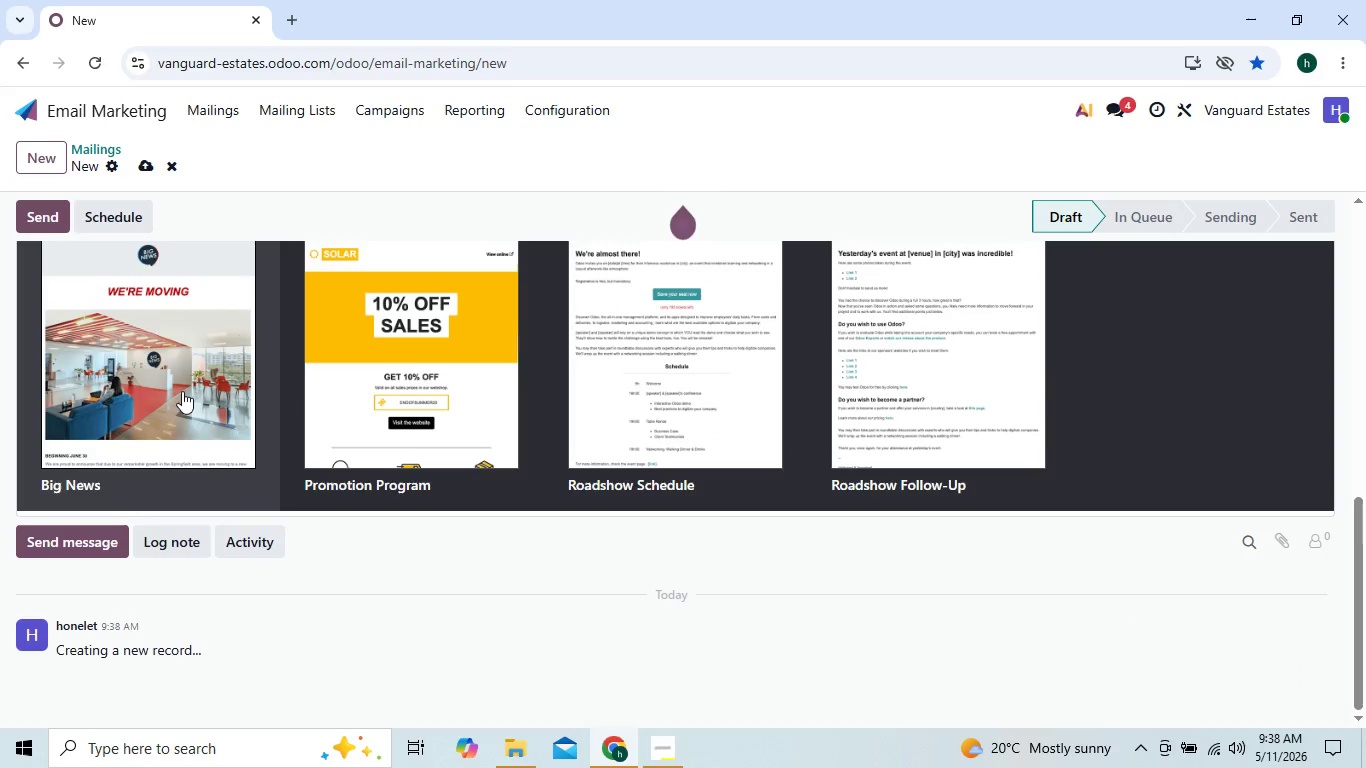 
double_click([182, 391])
 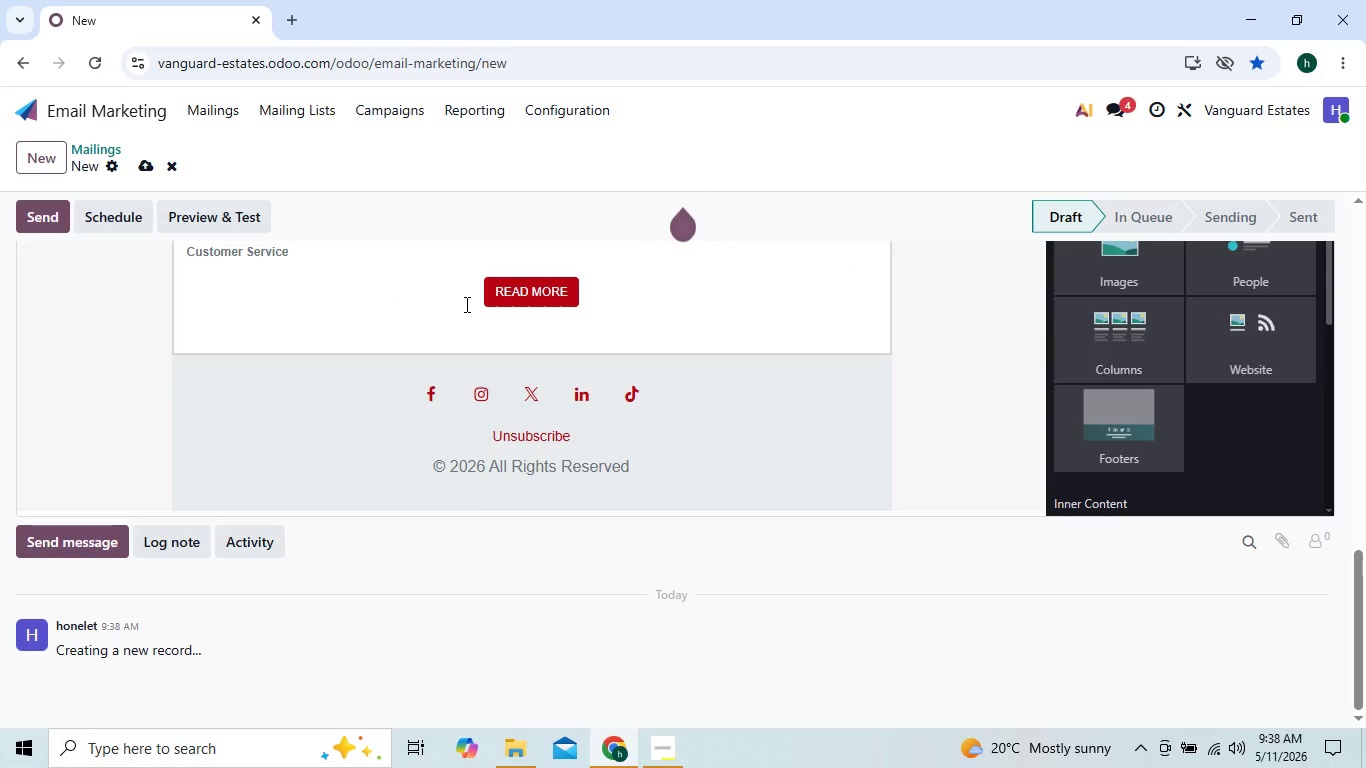 
wait(7.22)
 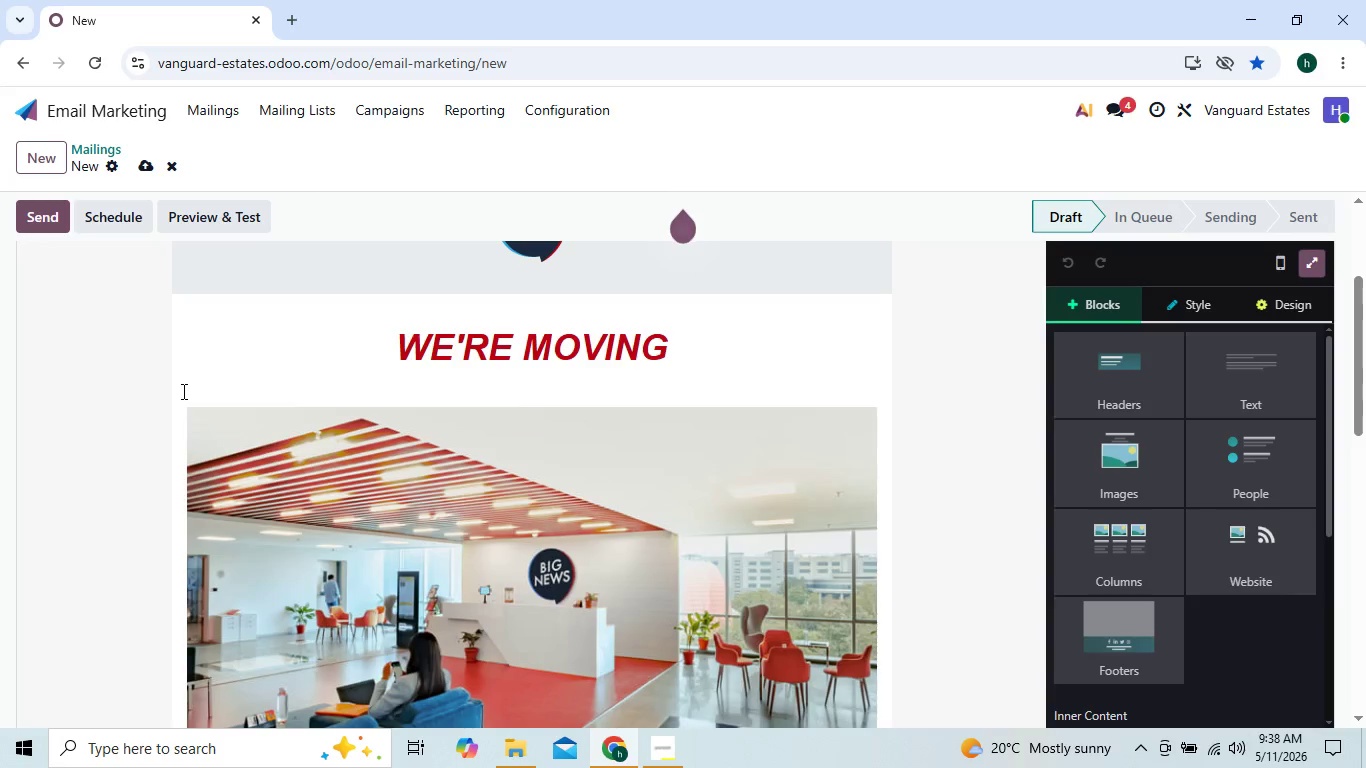 
left_click([381, 421])
 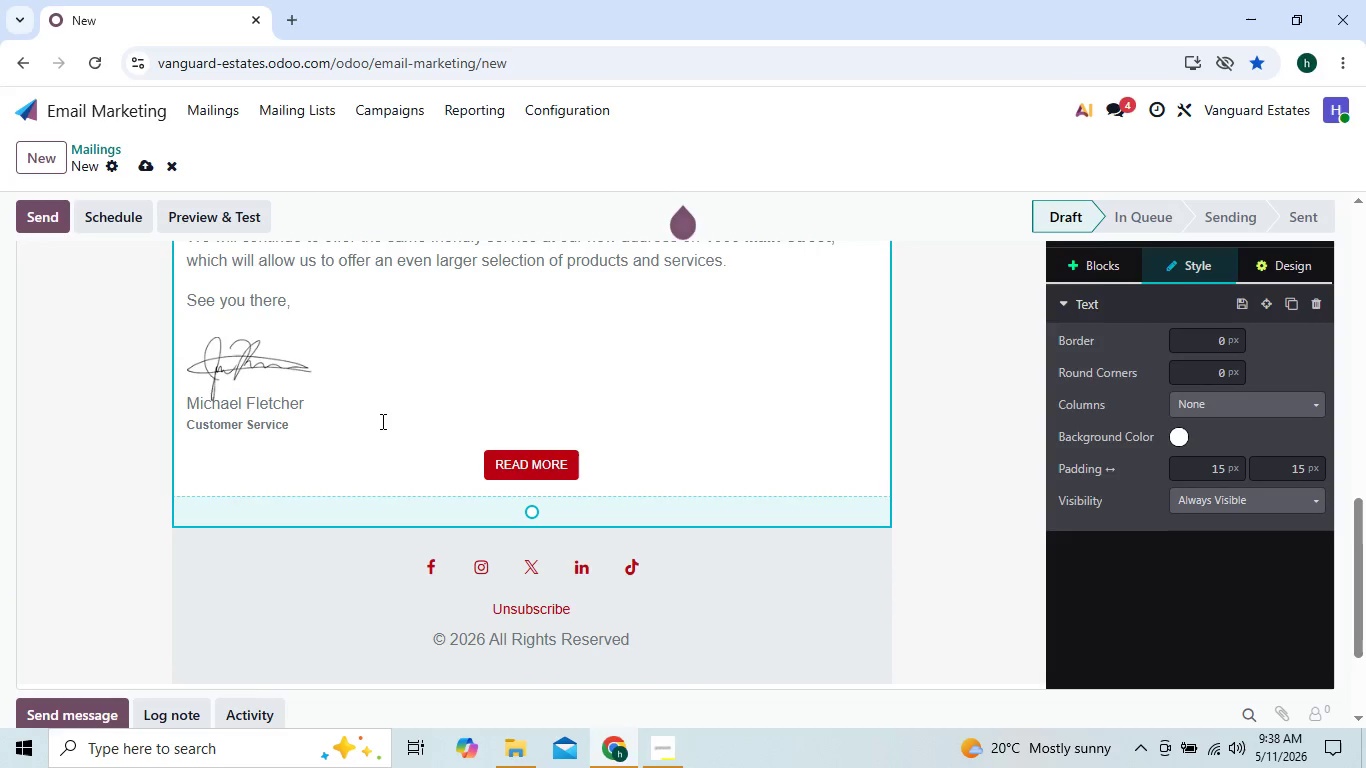 
key(Backspace)
 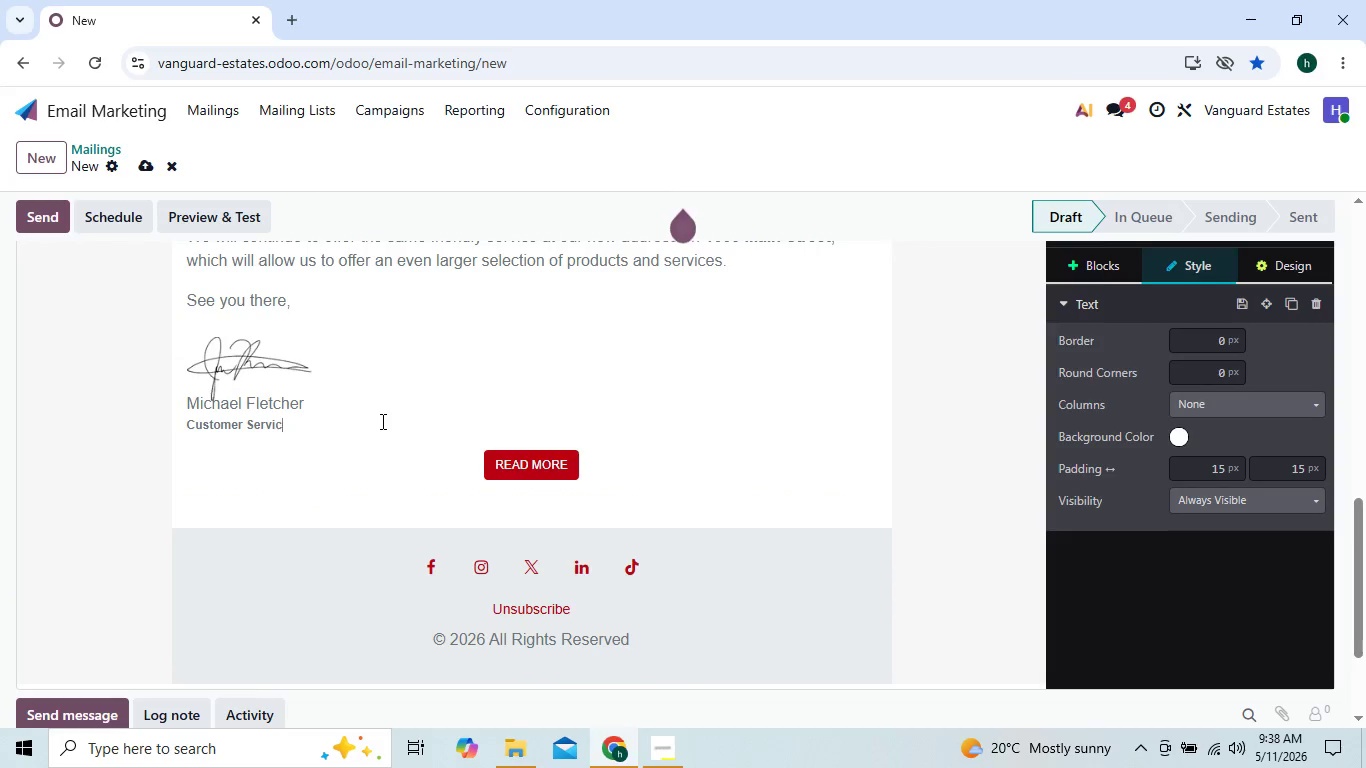 
key(Backspace)
 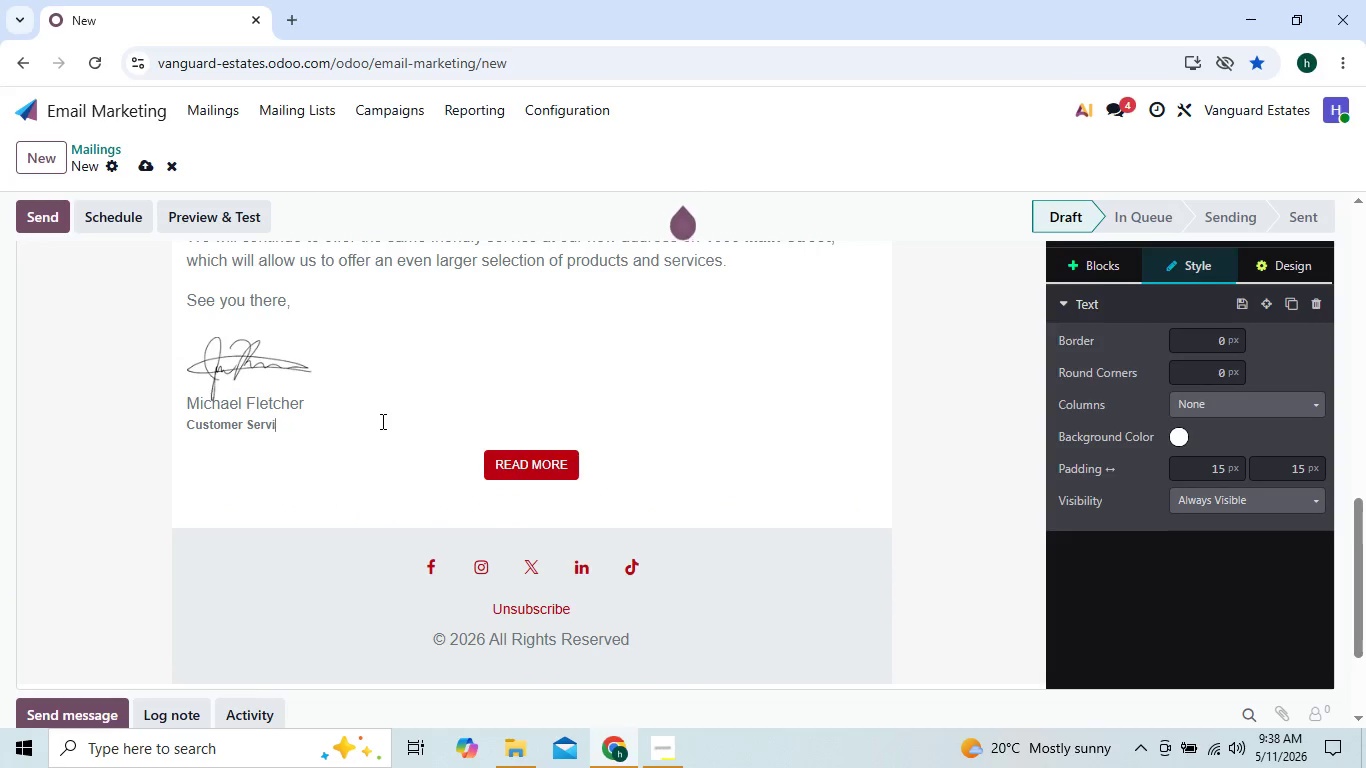 
key(Backspace)
 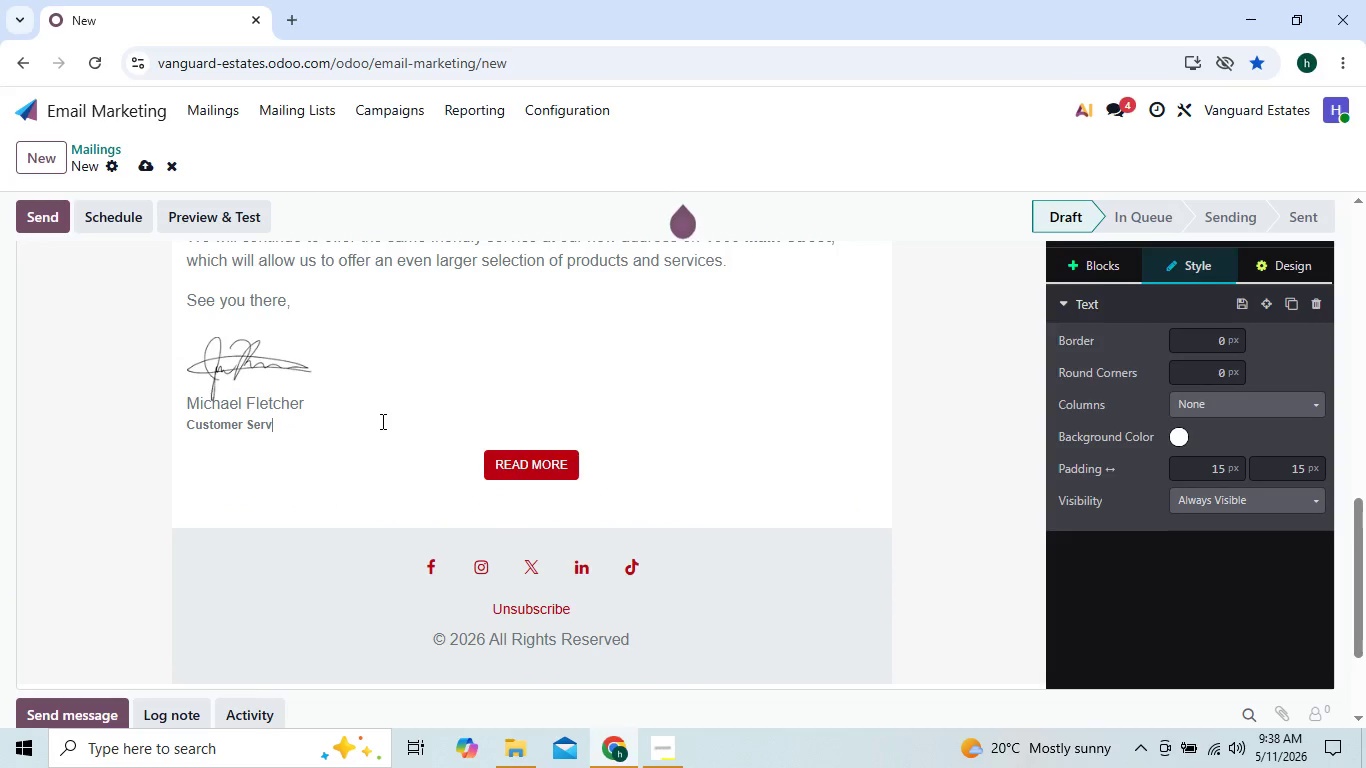 
key(Backspace)
 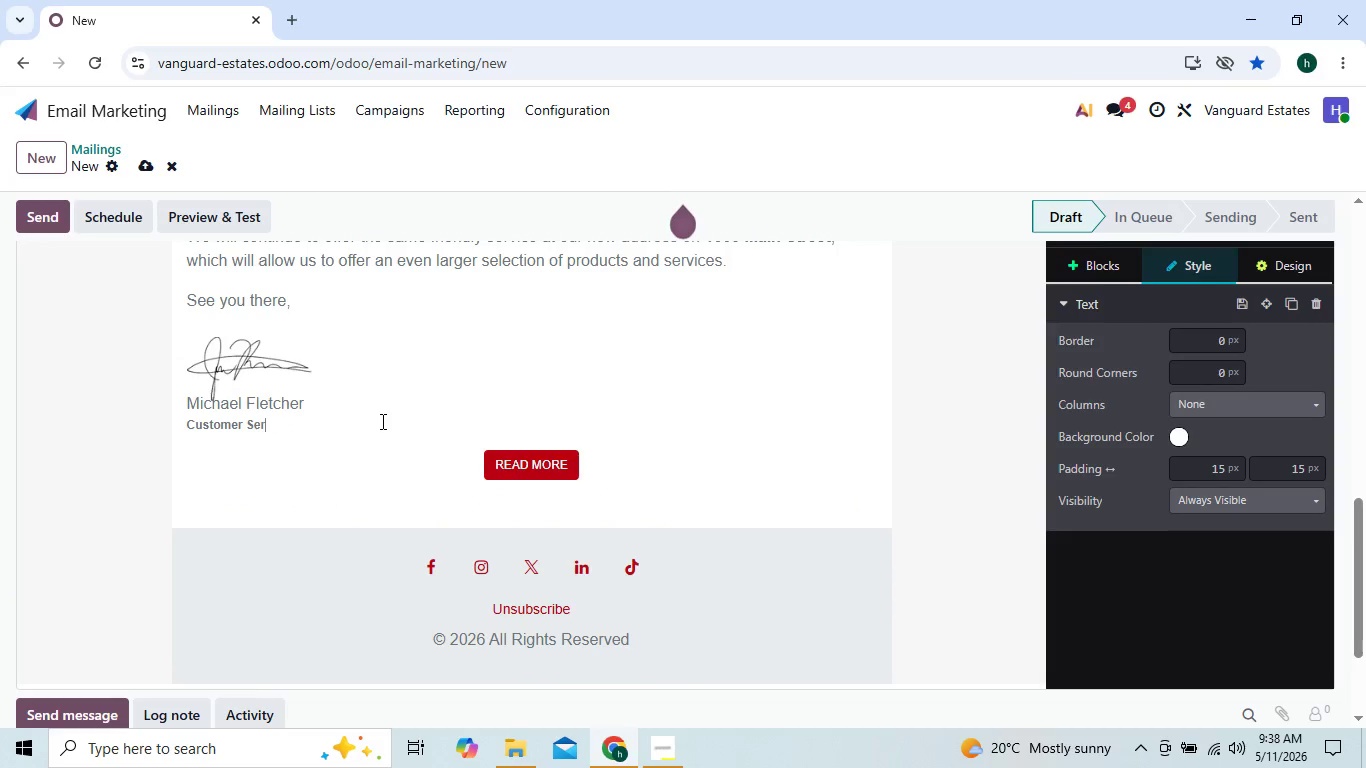 
key(Backspace)
 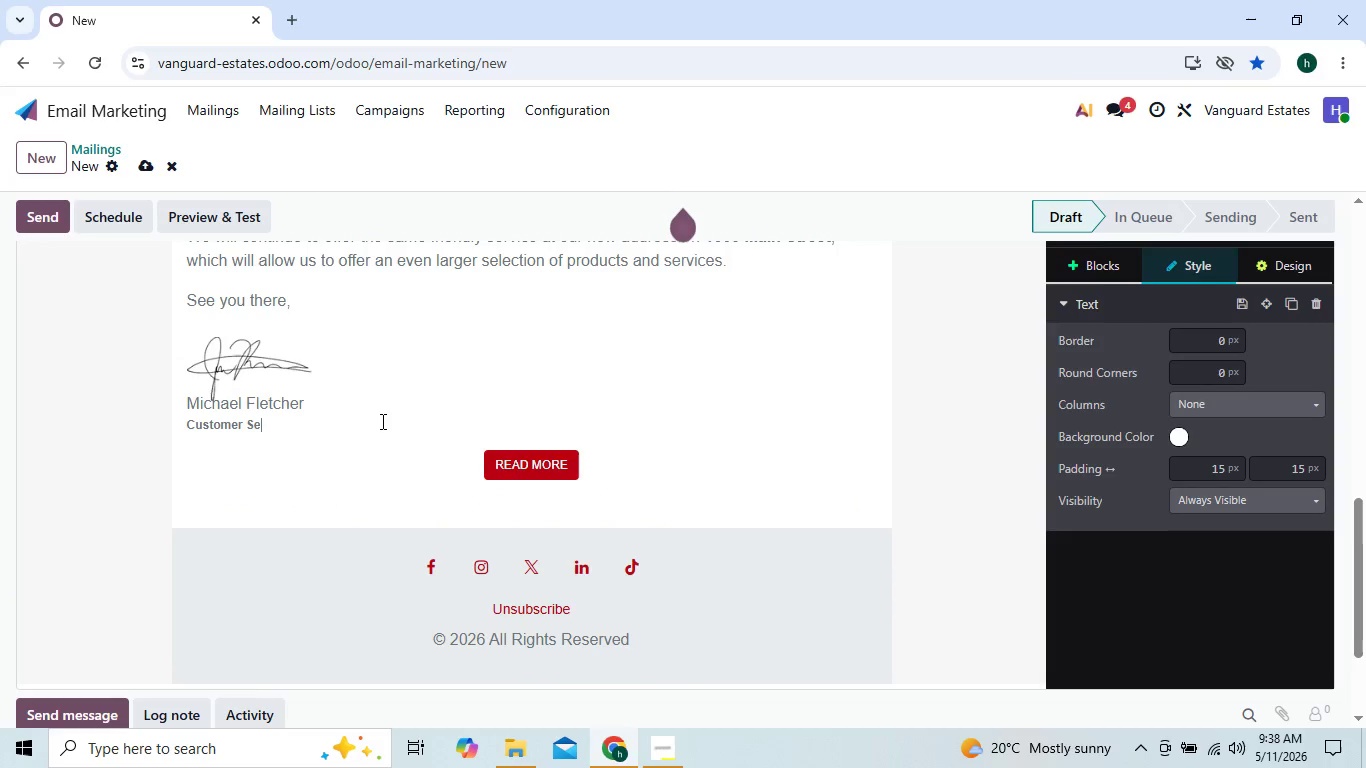 
key(Backspace)
 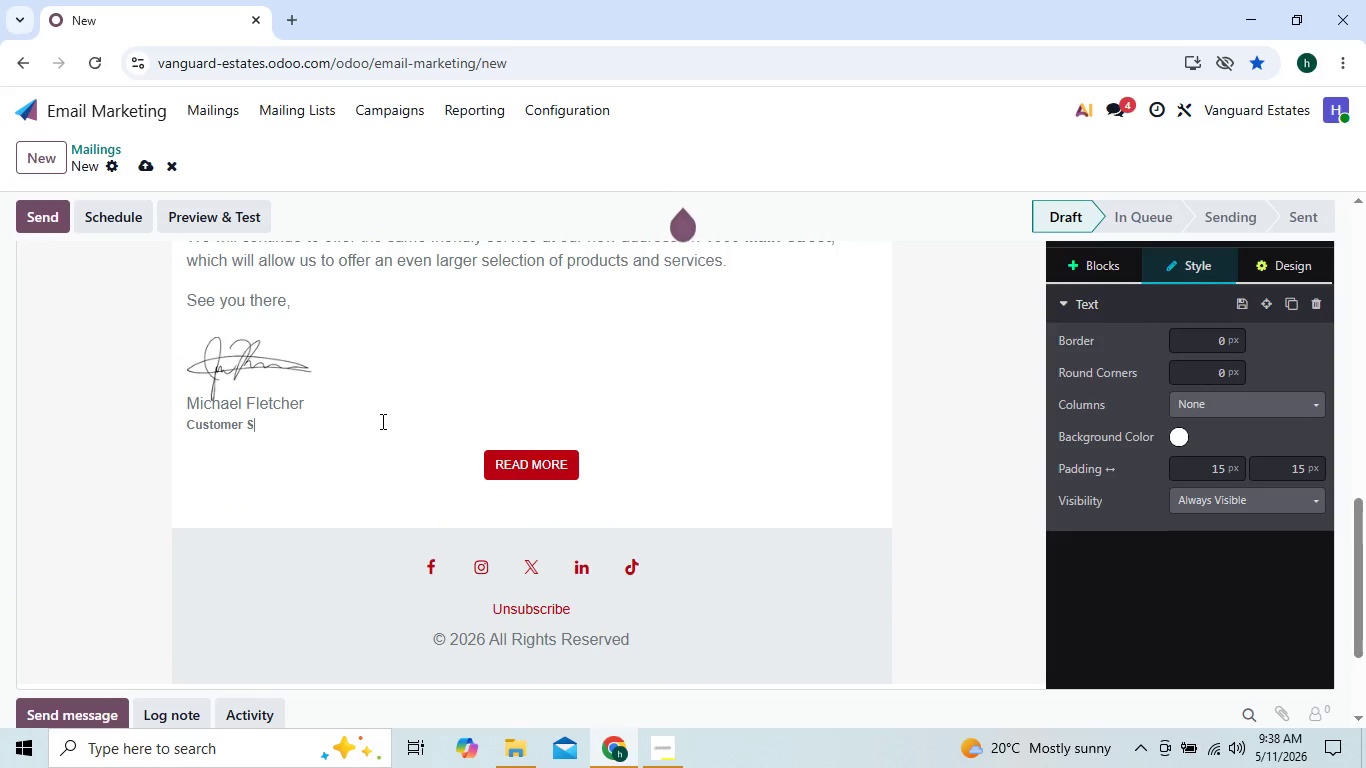 
key(Backspace)
 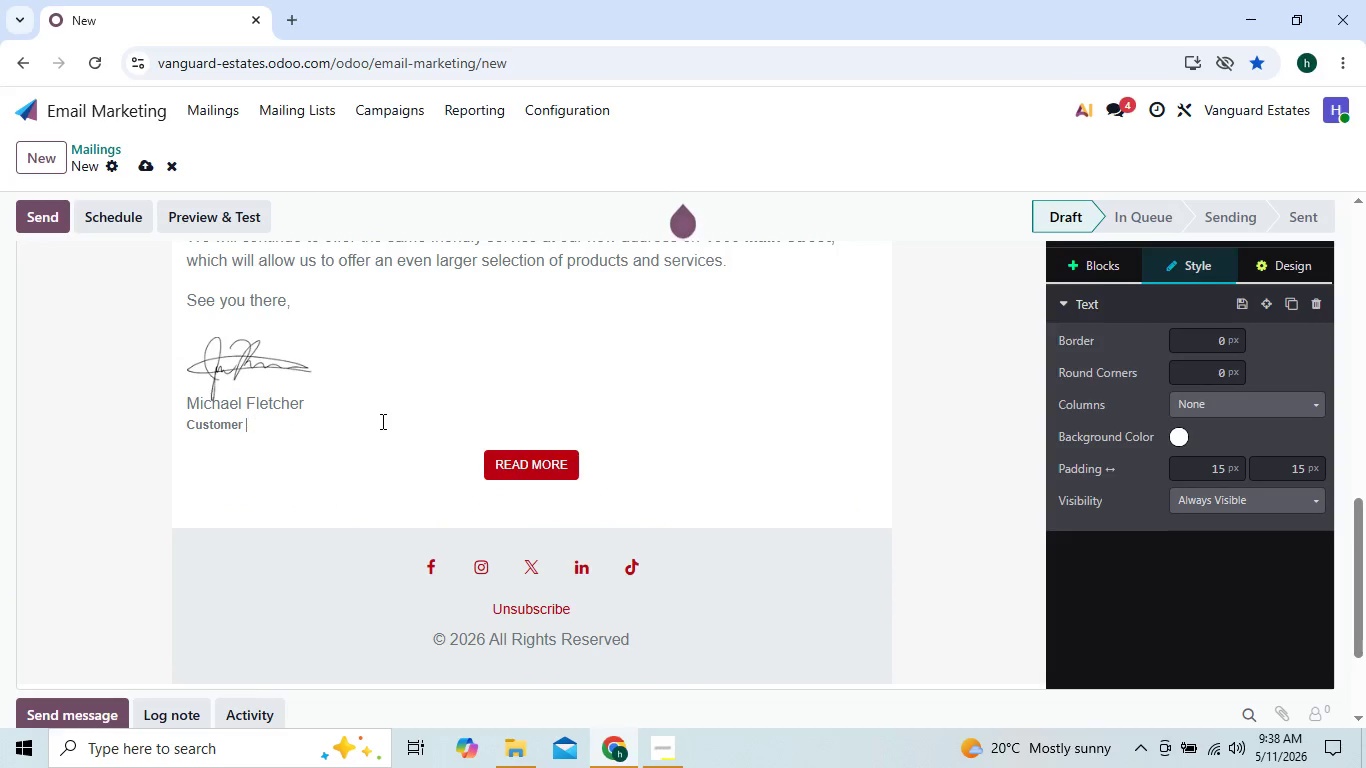 
key(Backspace)
 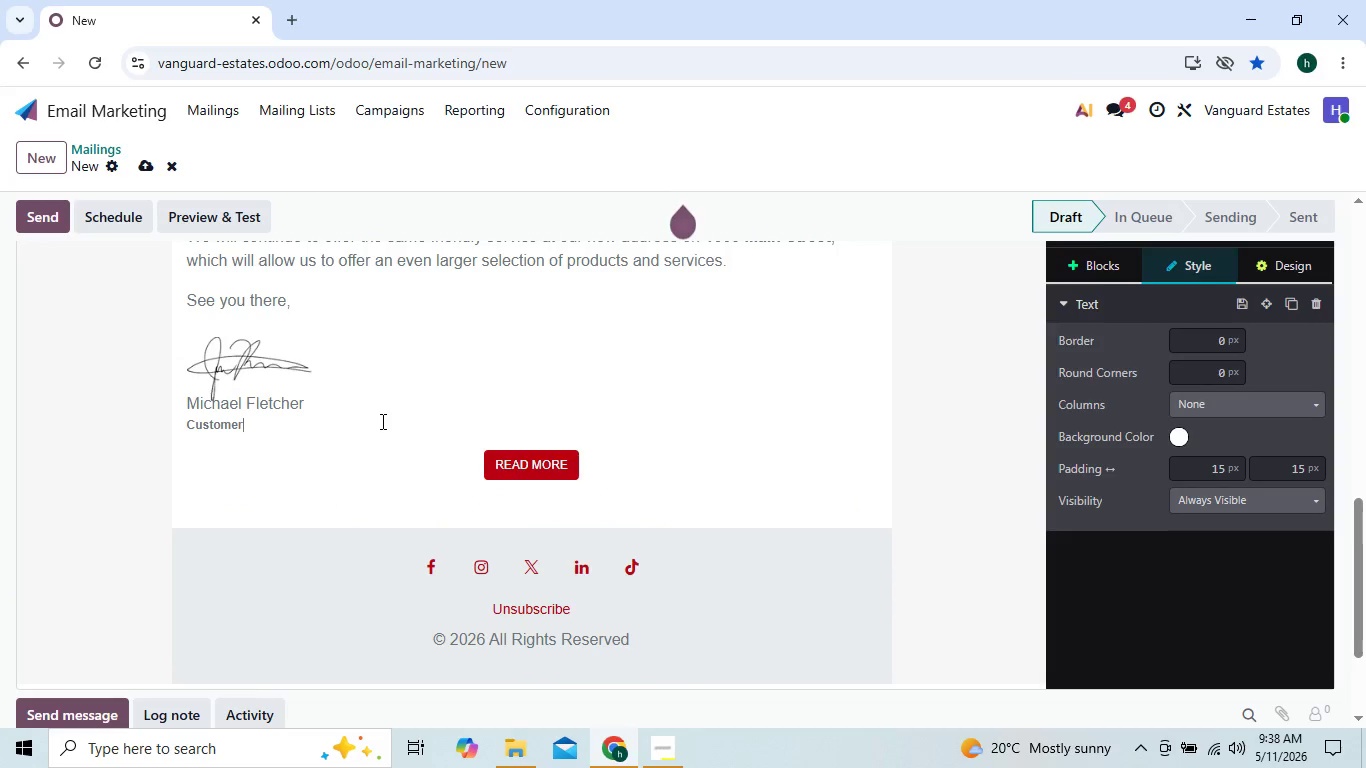 
key(Backspace)
 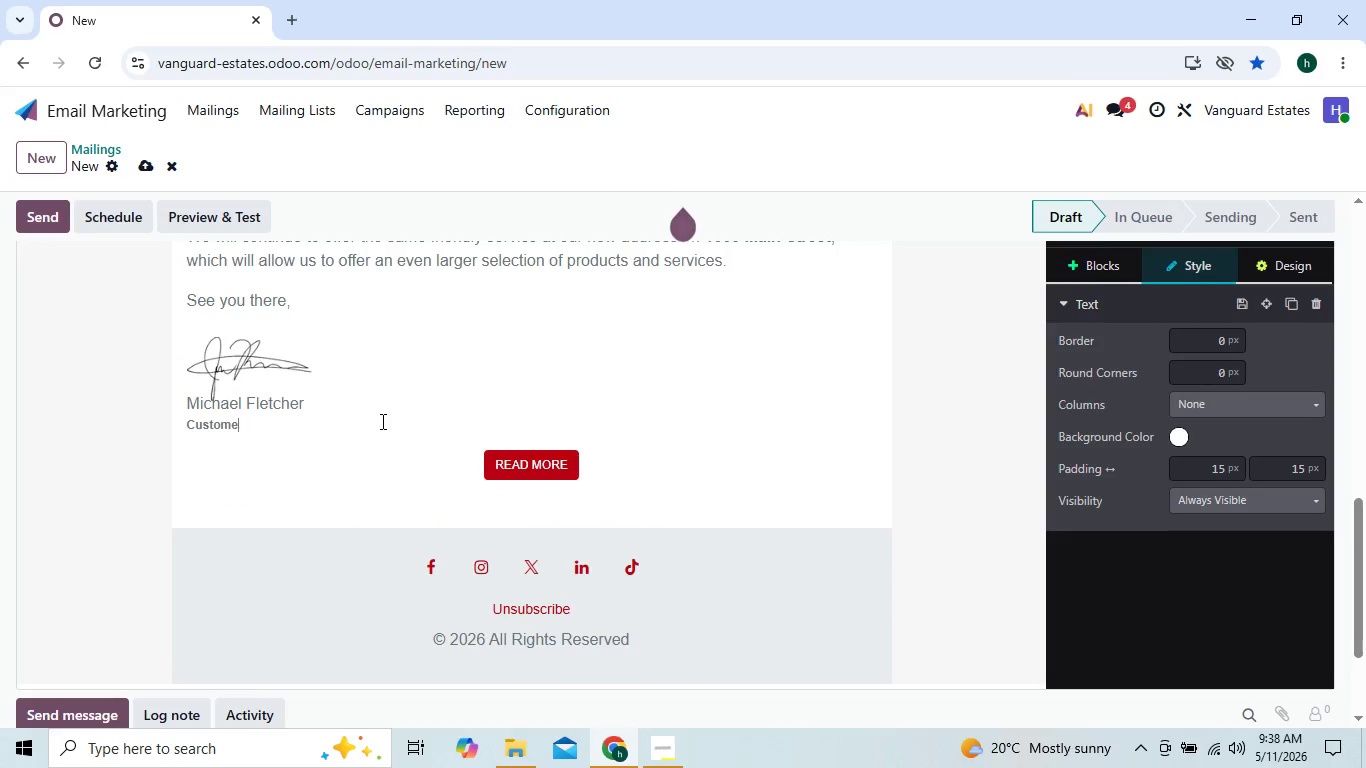 
key(Backspace)
 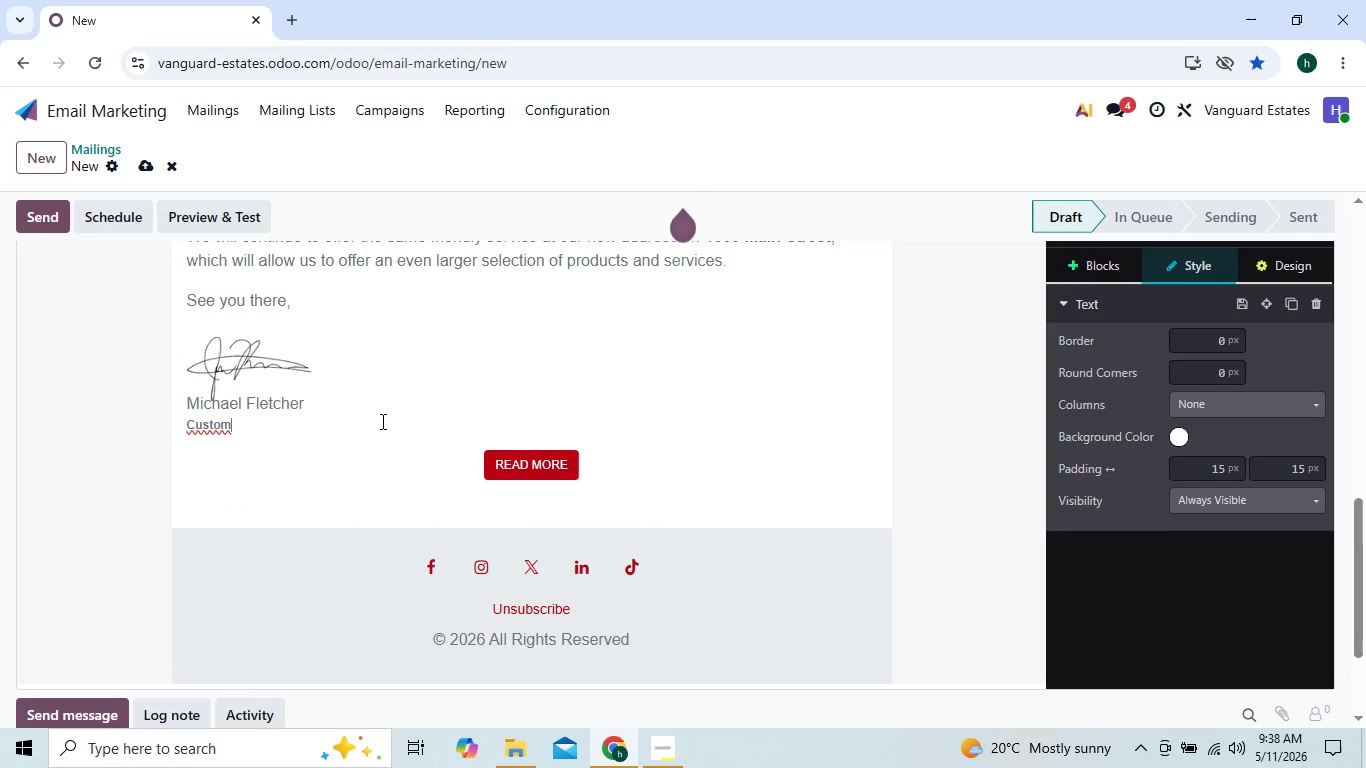 
key(Backspace)
 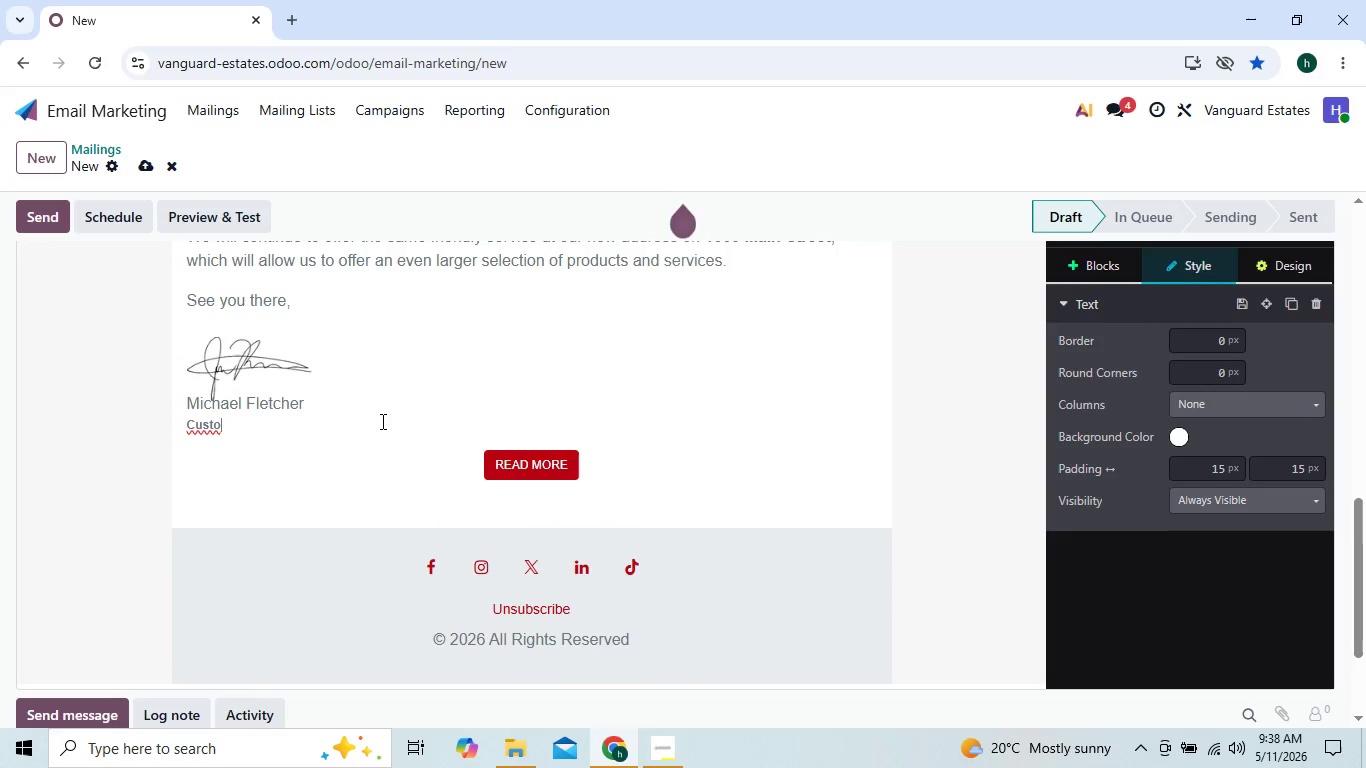 
key(Backspace)
 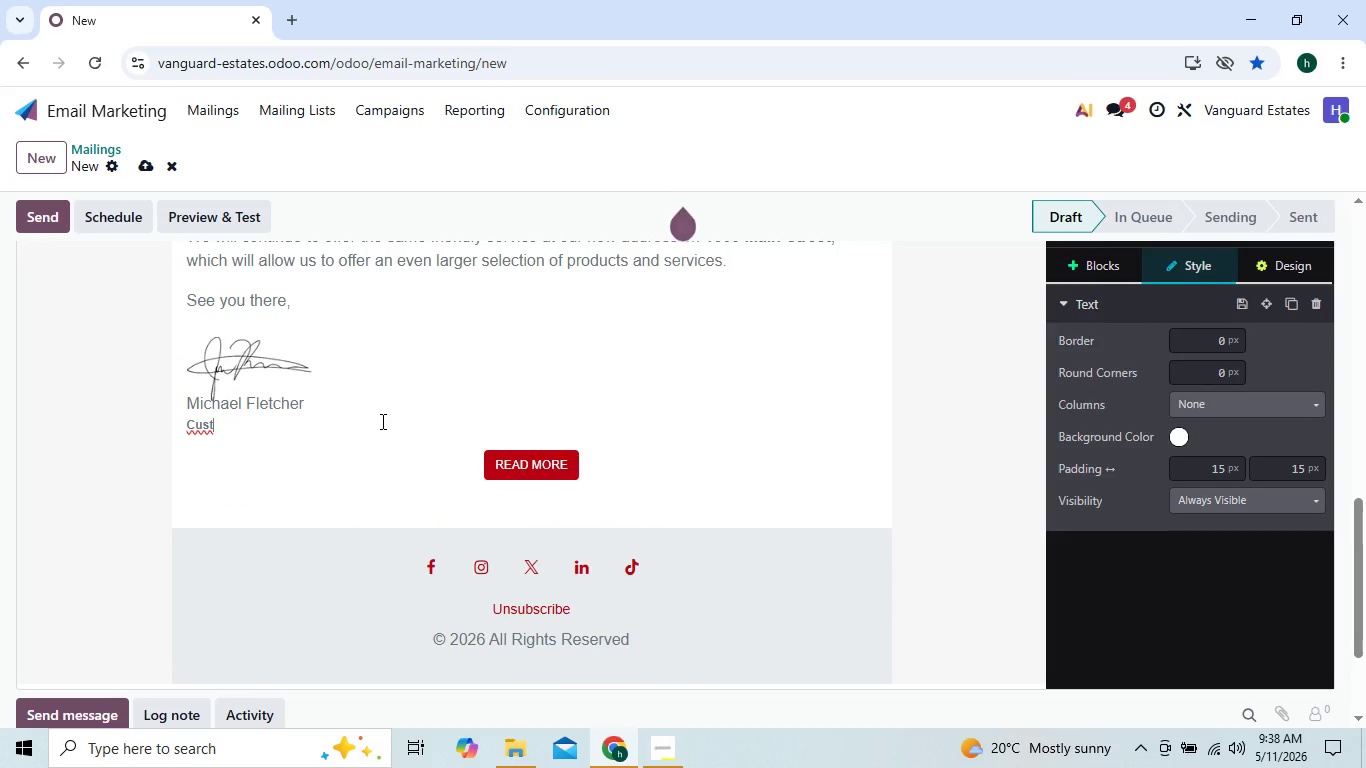 
key(Backspace)
 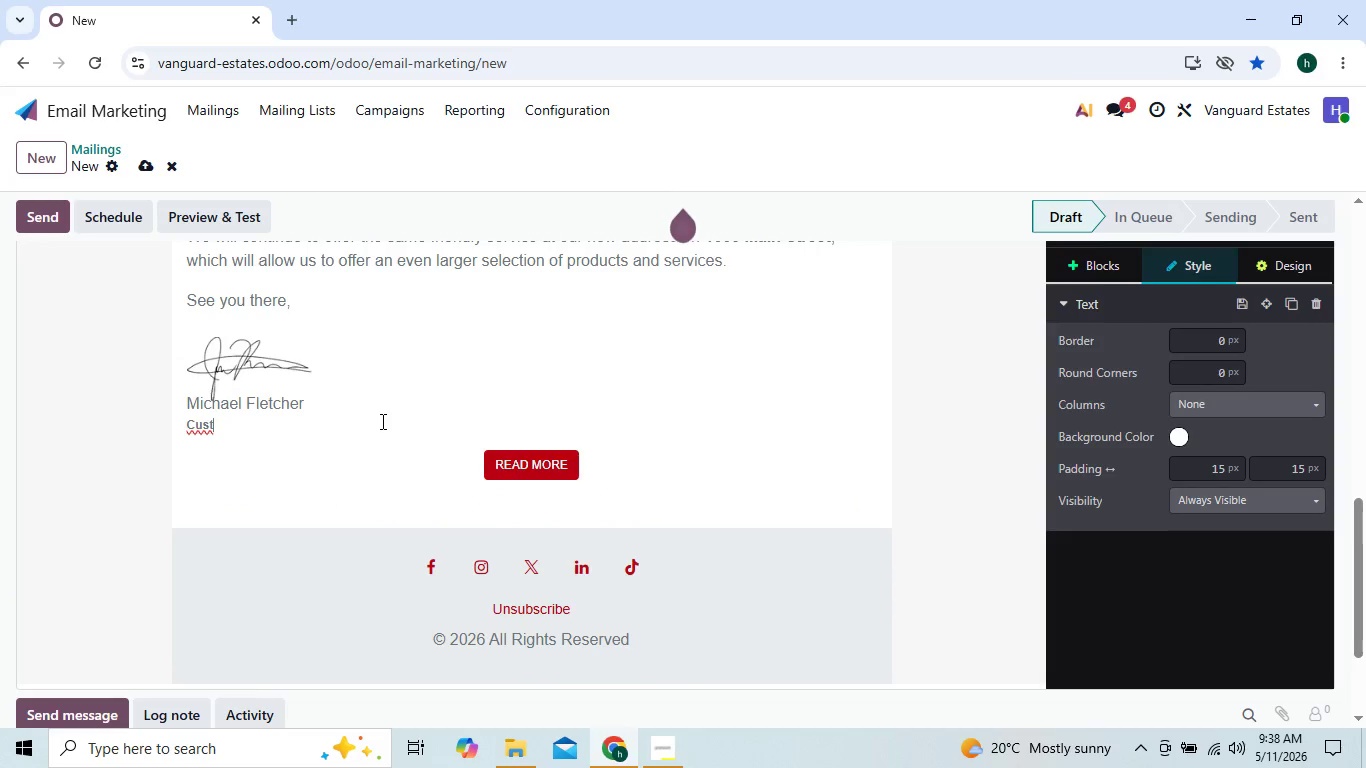 
key(Backspace)
 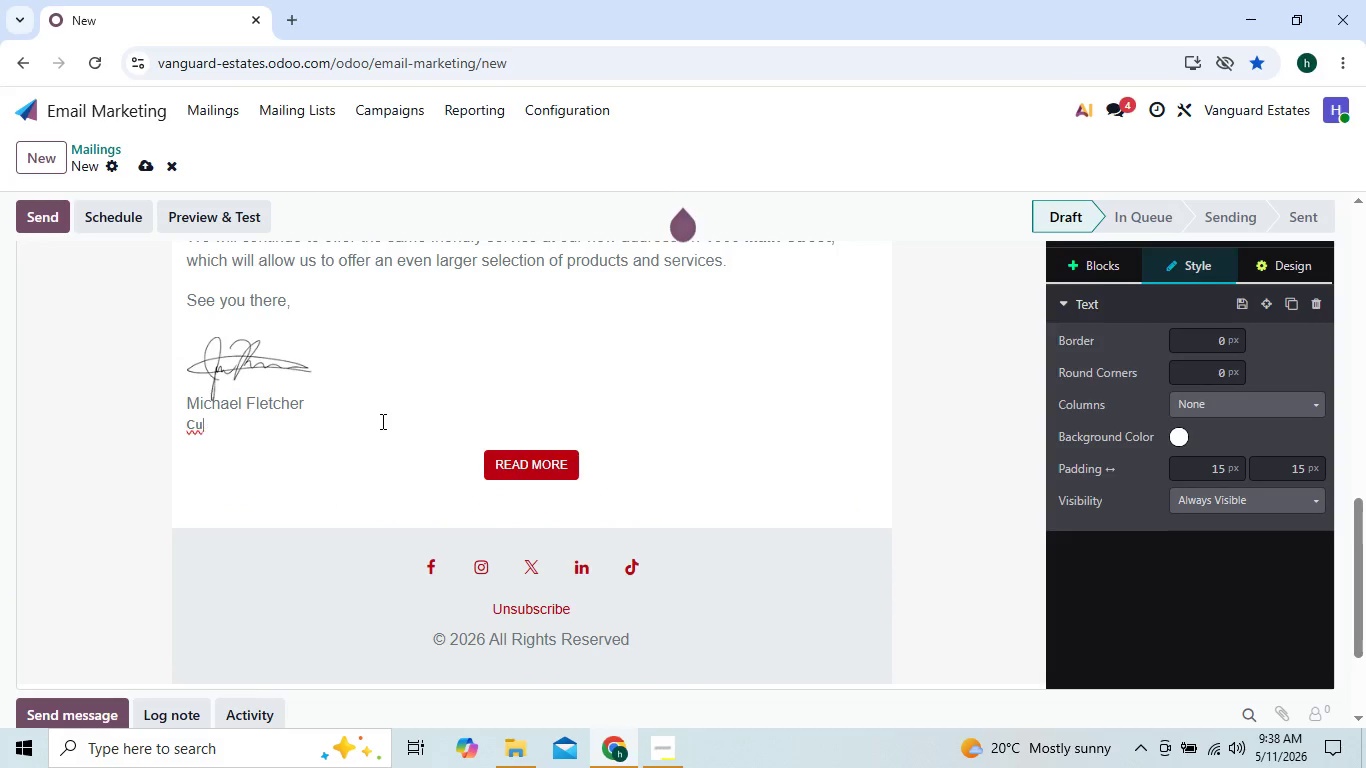 
key(Backspace)
 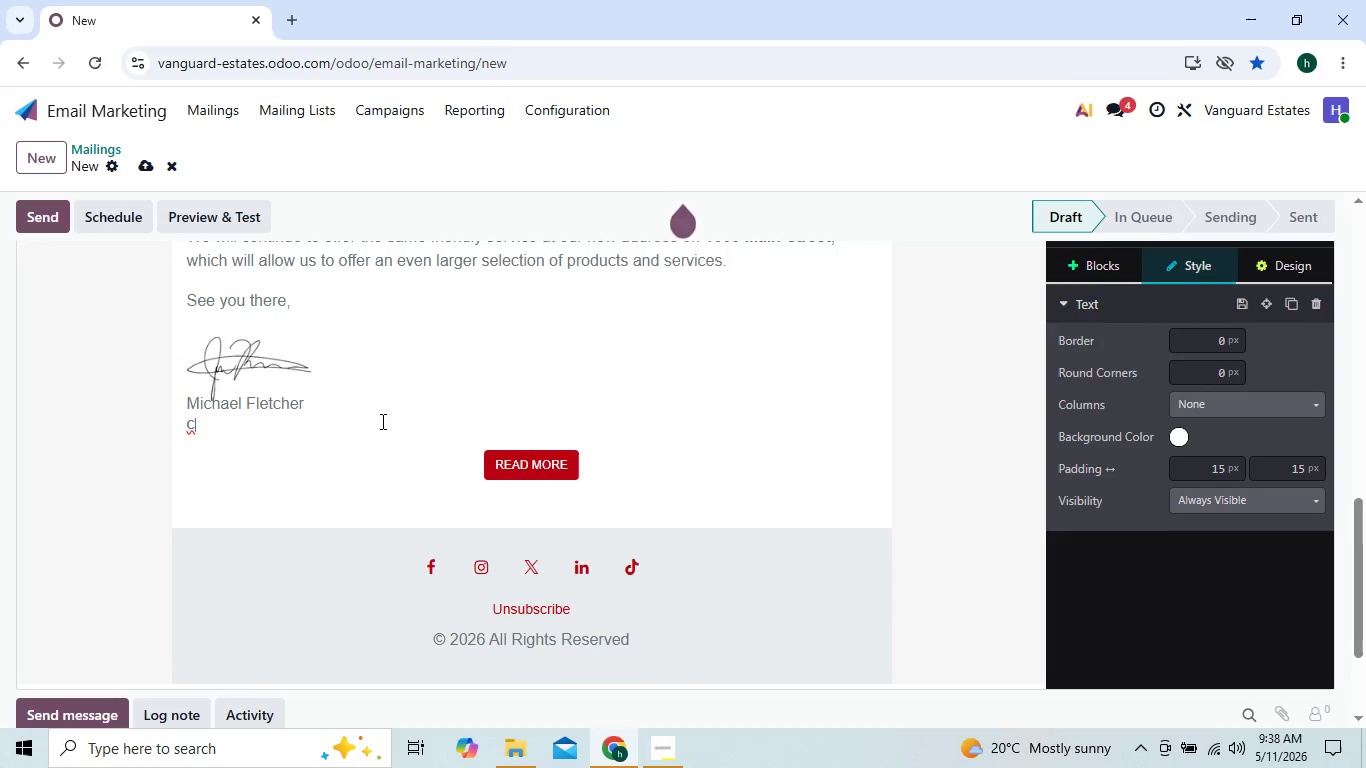 
key(Backspace)
 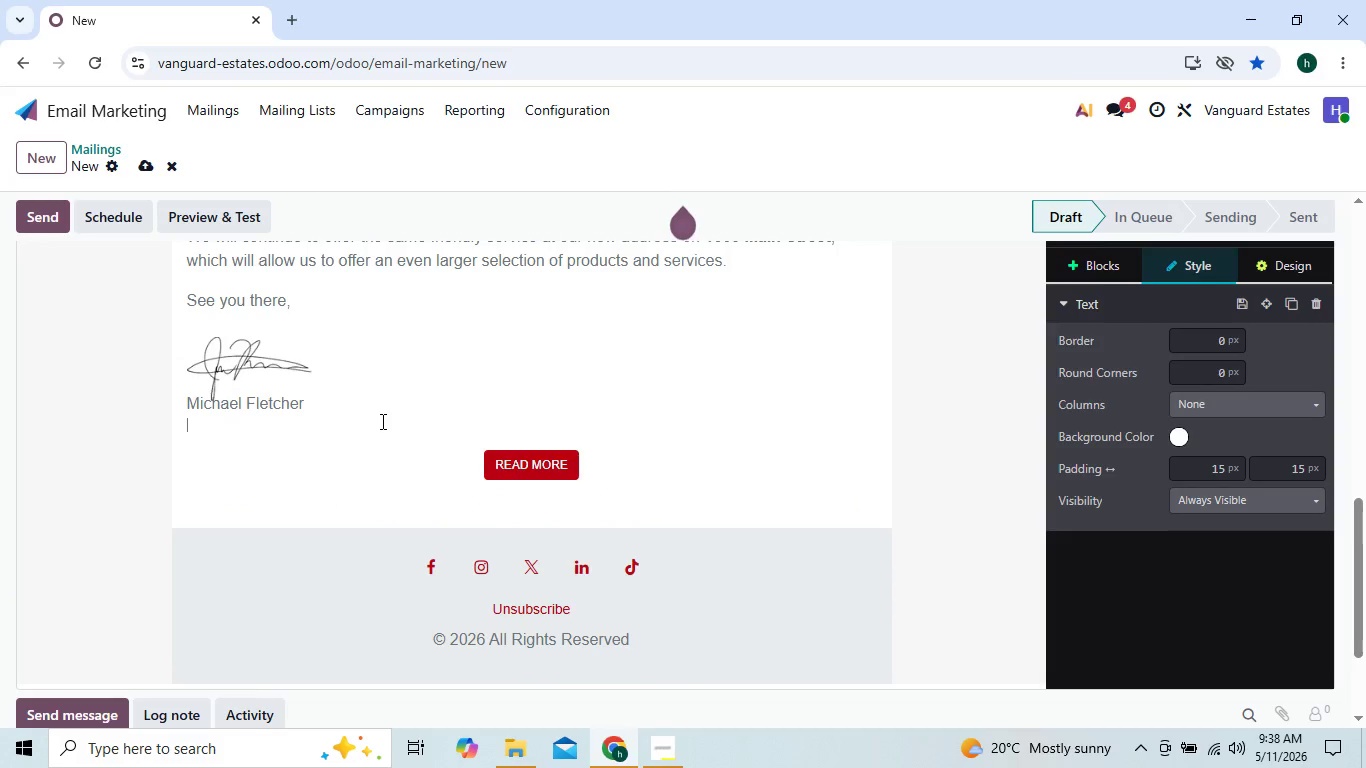 
hold_key(key=Backspace, duration=0.89)
 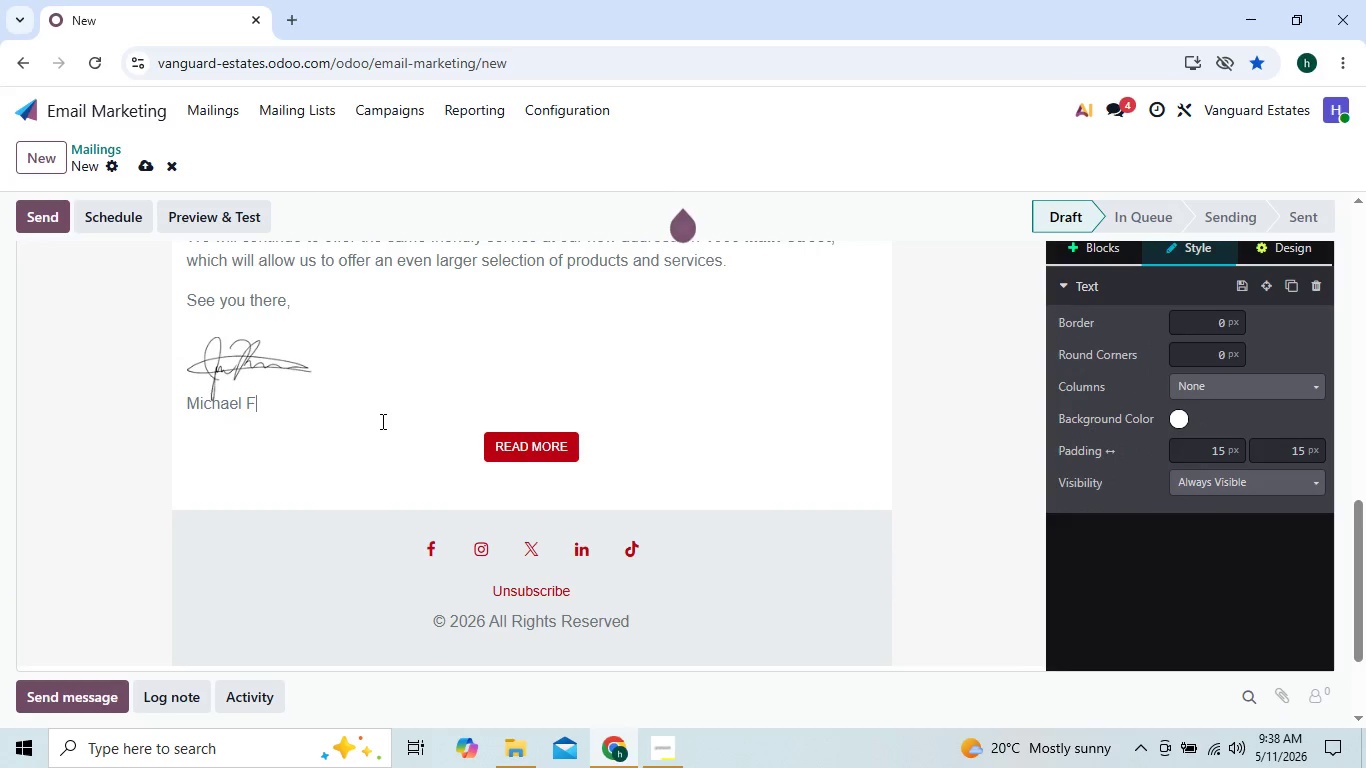 
key(Backspace)
 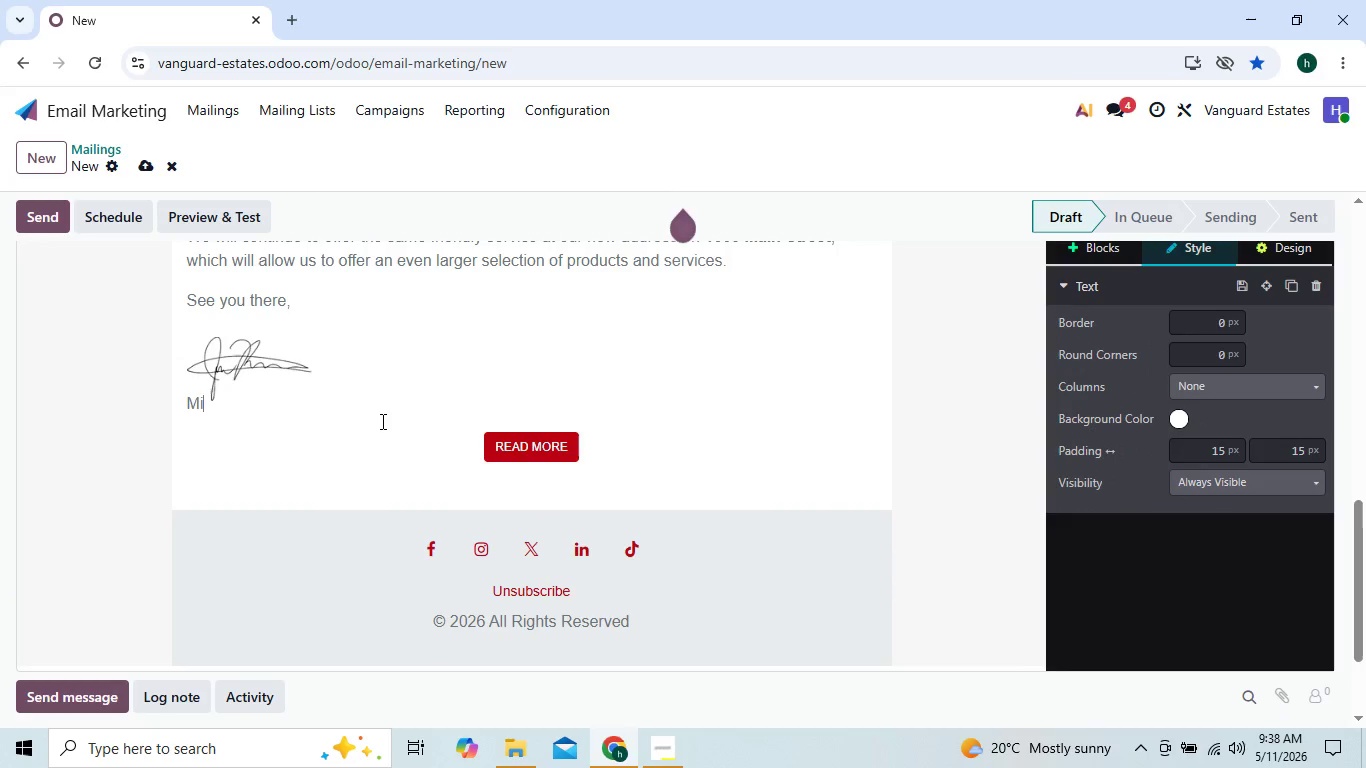 
key(Backspace)
 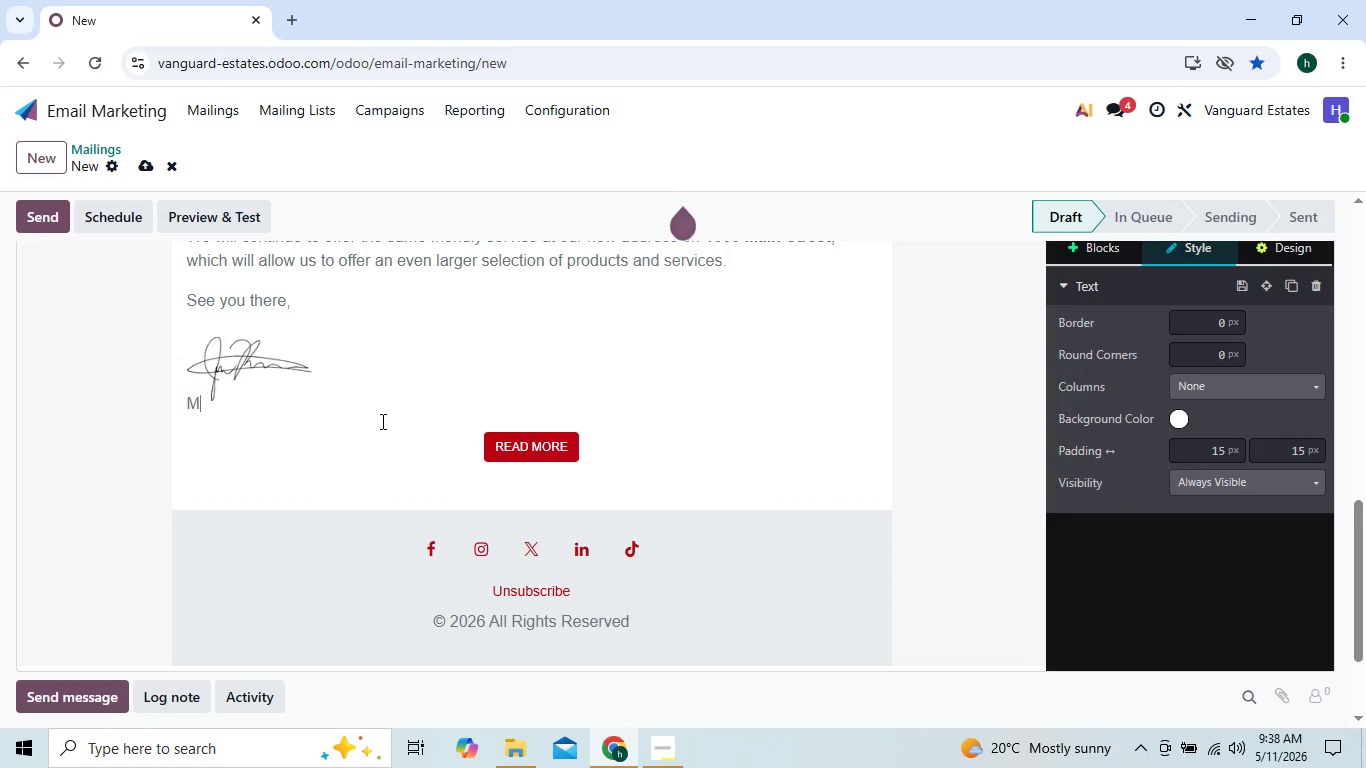 
hold_key(key=Backspace, duration=0.52)
 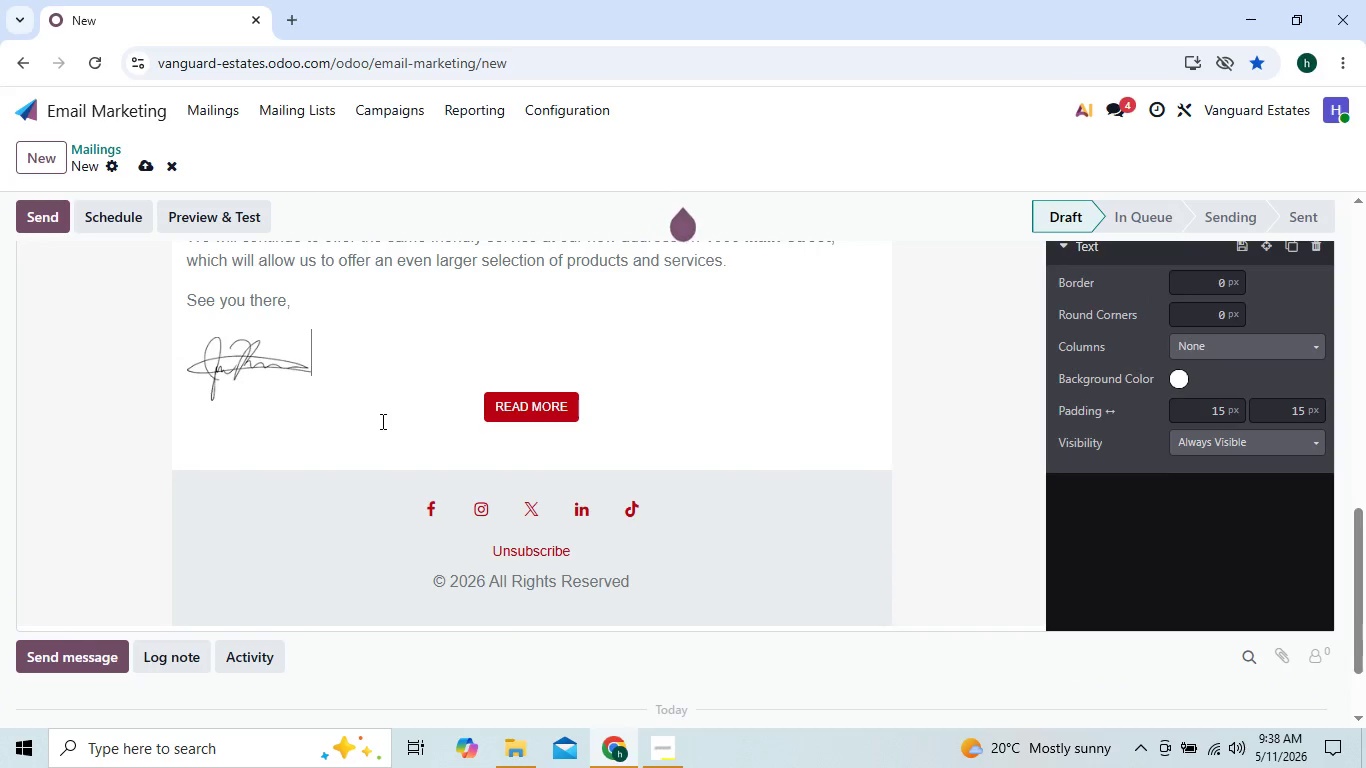 
key(Backspace)
 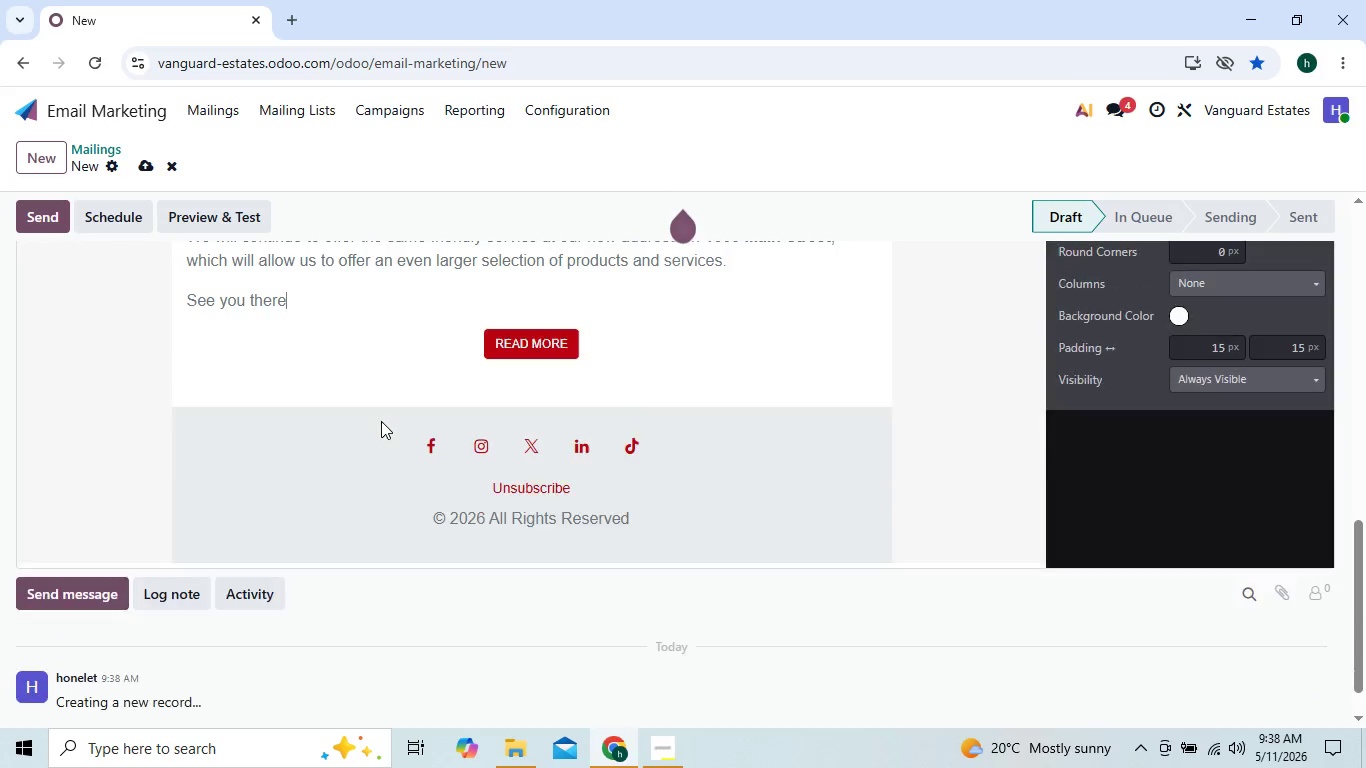 
key(Backspace)
 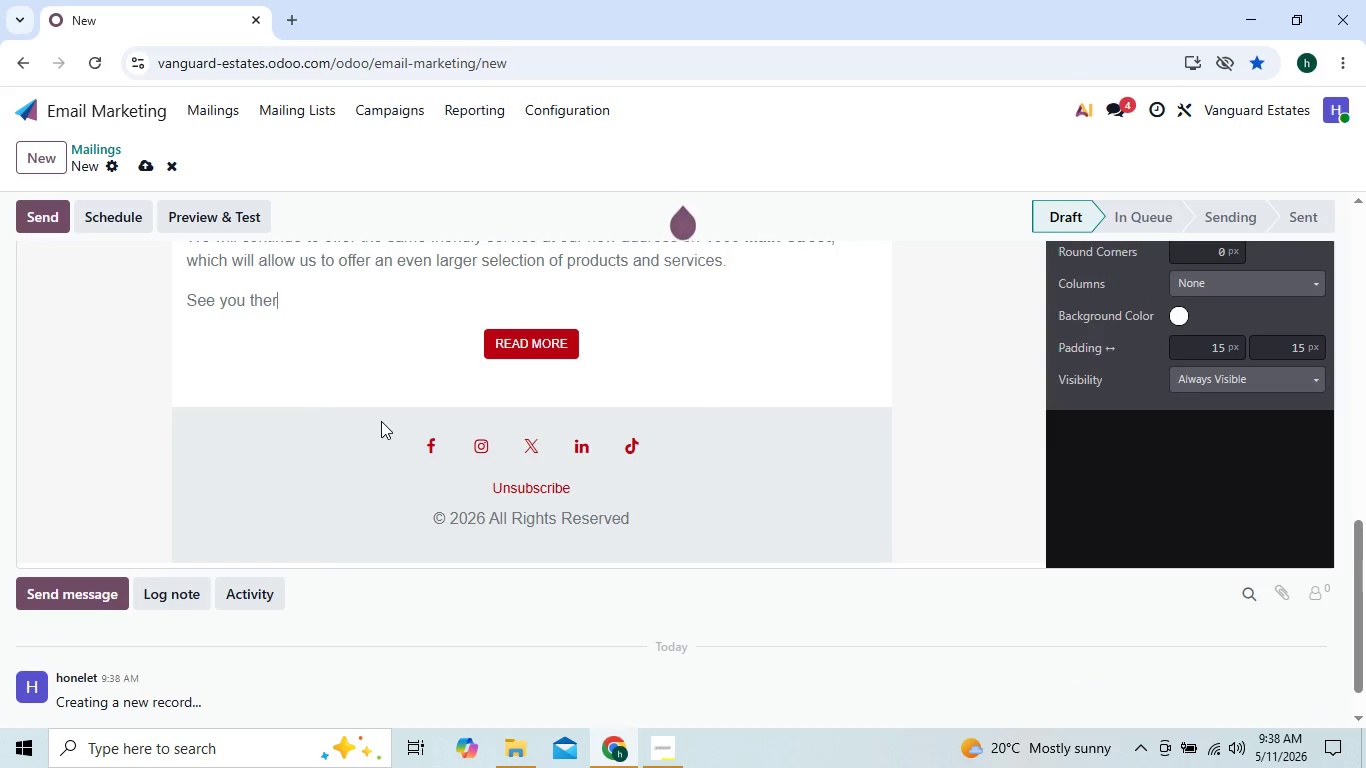 
hold_key(key=Backspace, duration=0.72)
 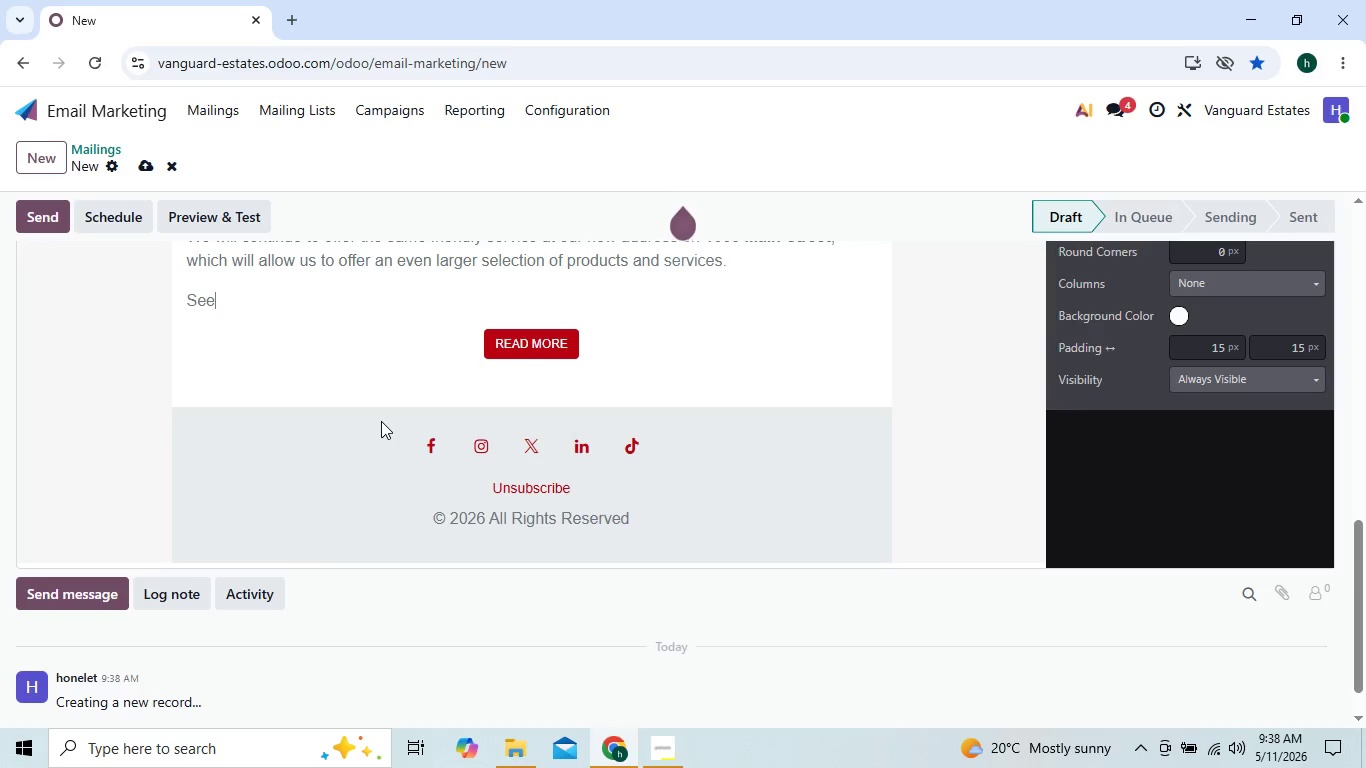 
key(Backspace)
 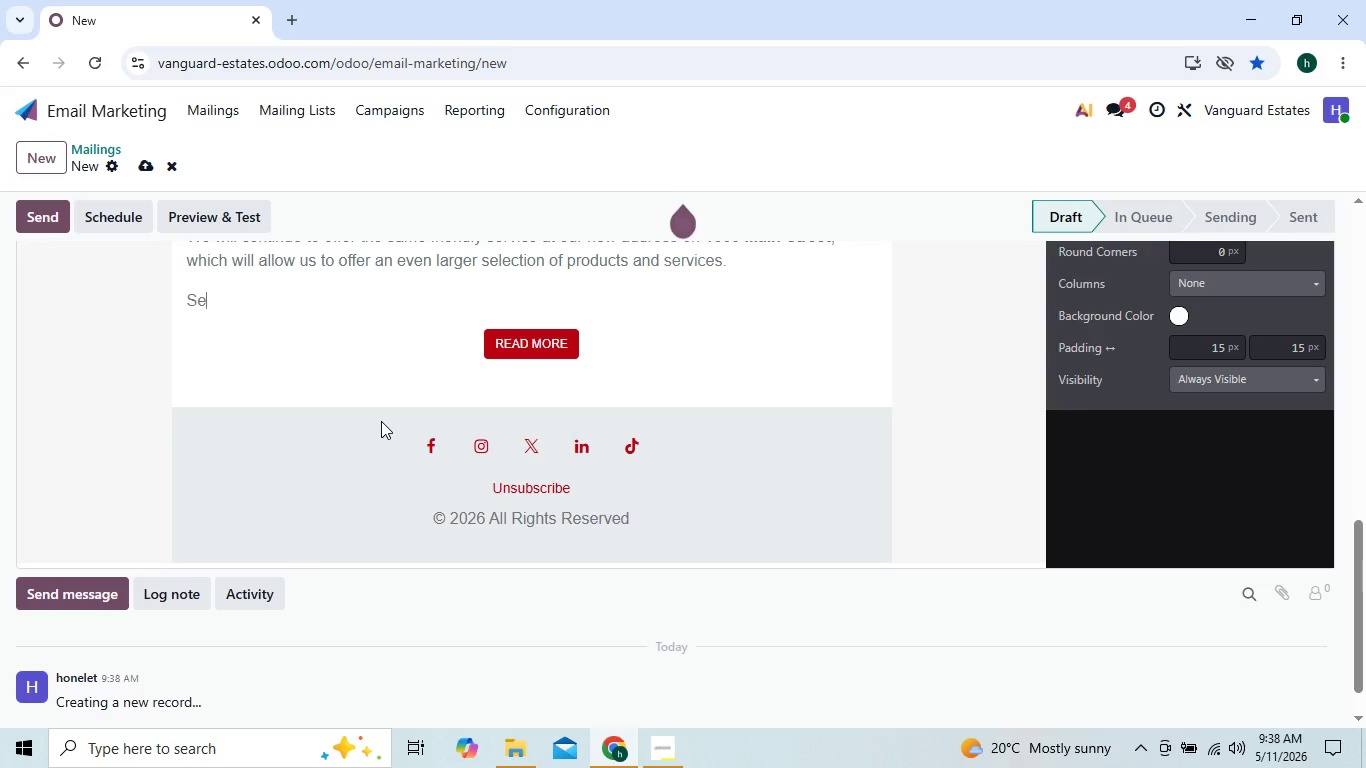 
key(Backspace)
 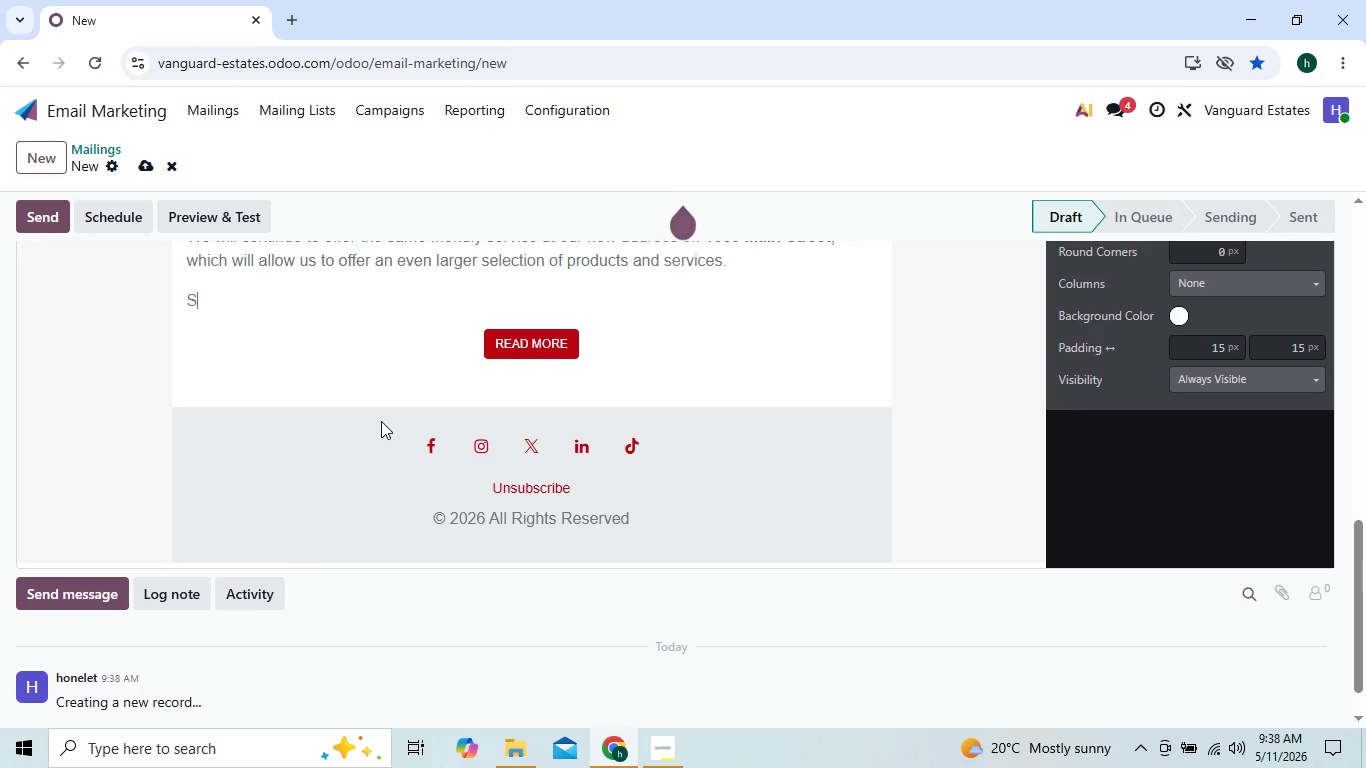 
key(Backspace)
 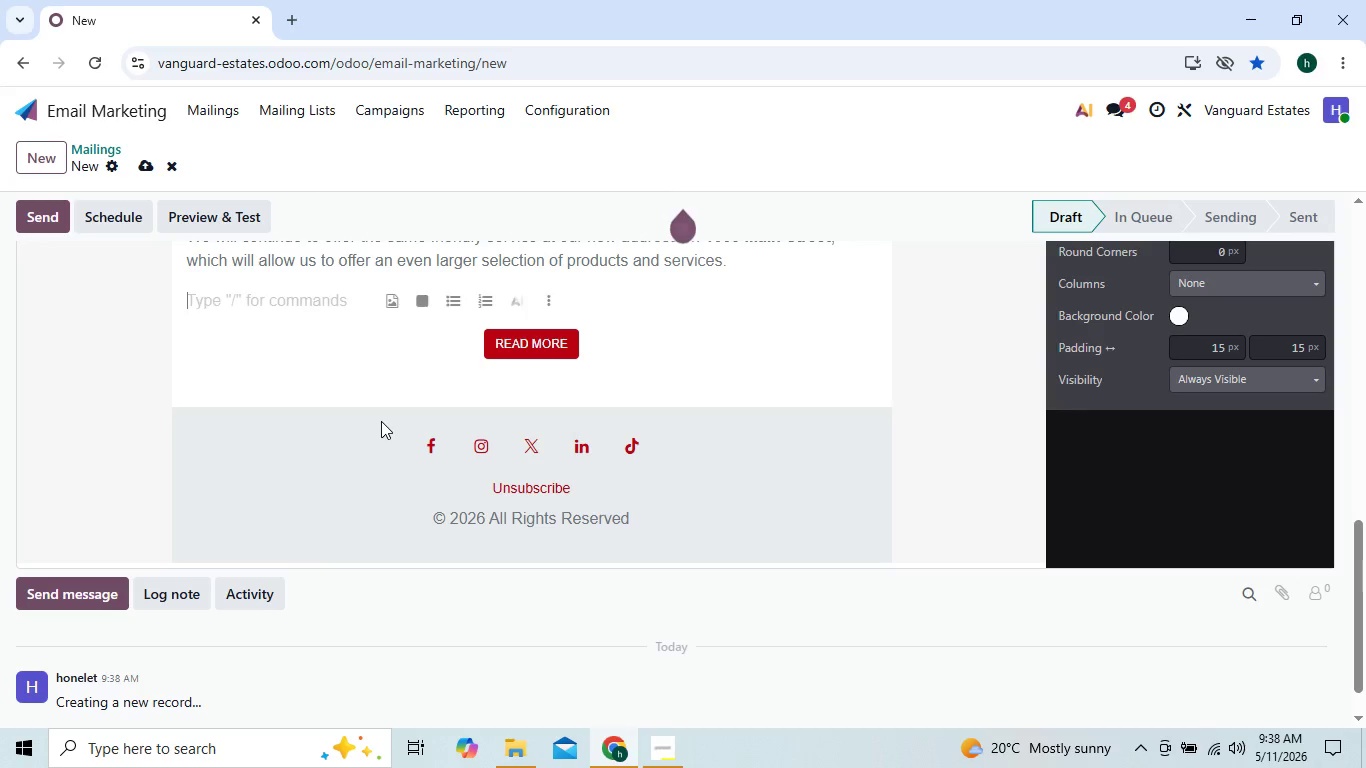 
key(Backspace)
 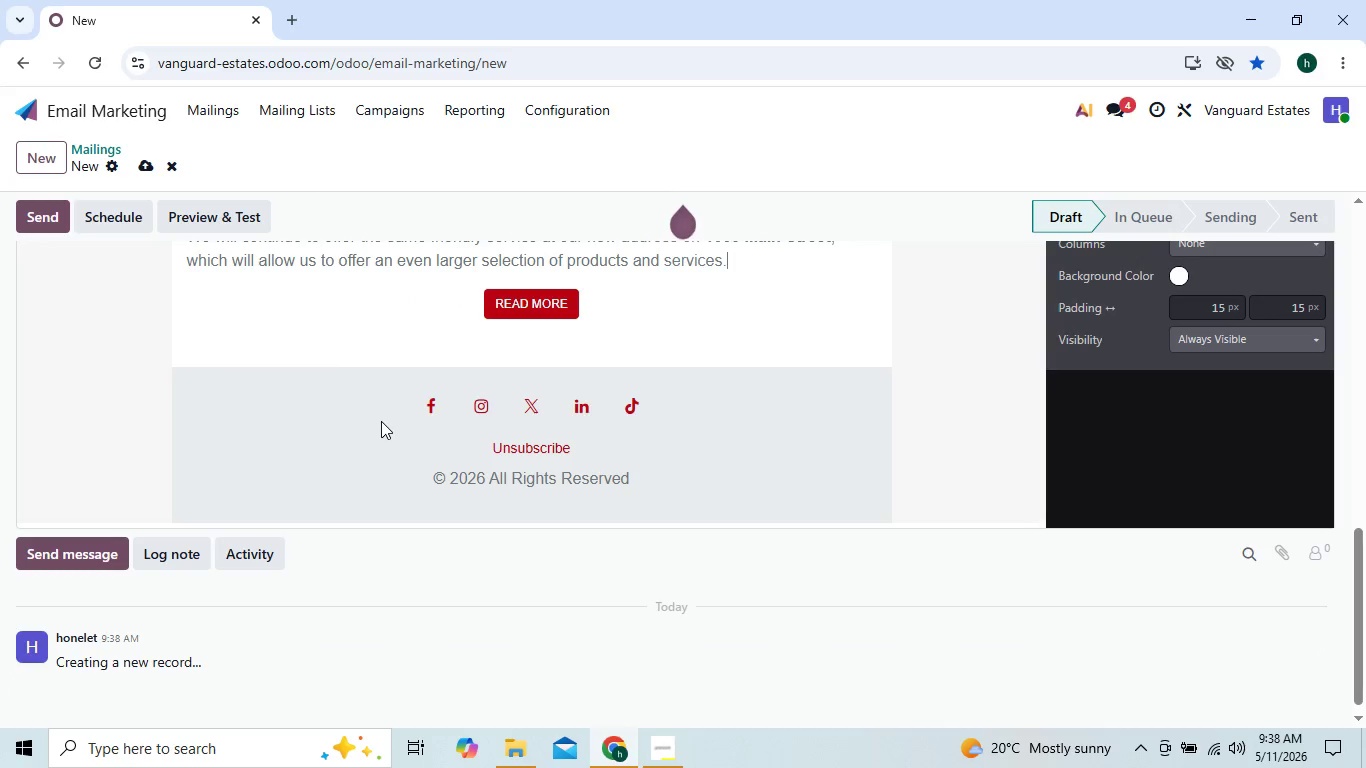 
key(Backspace)
 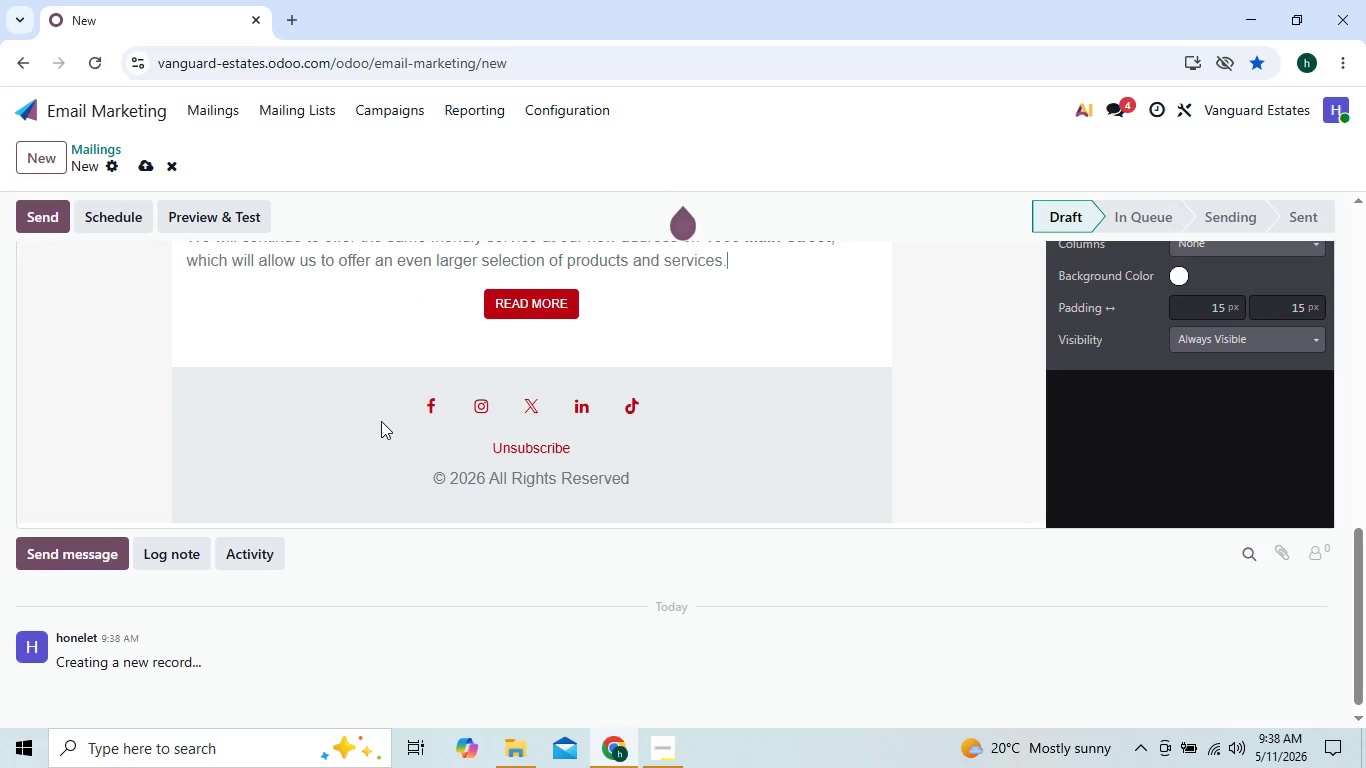 
key(Backspace)
 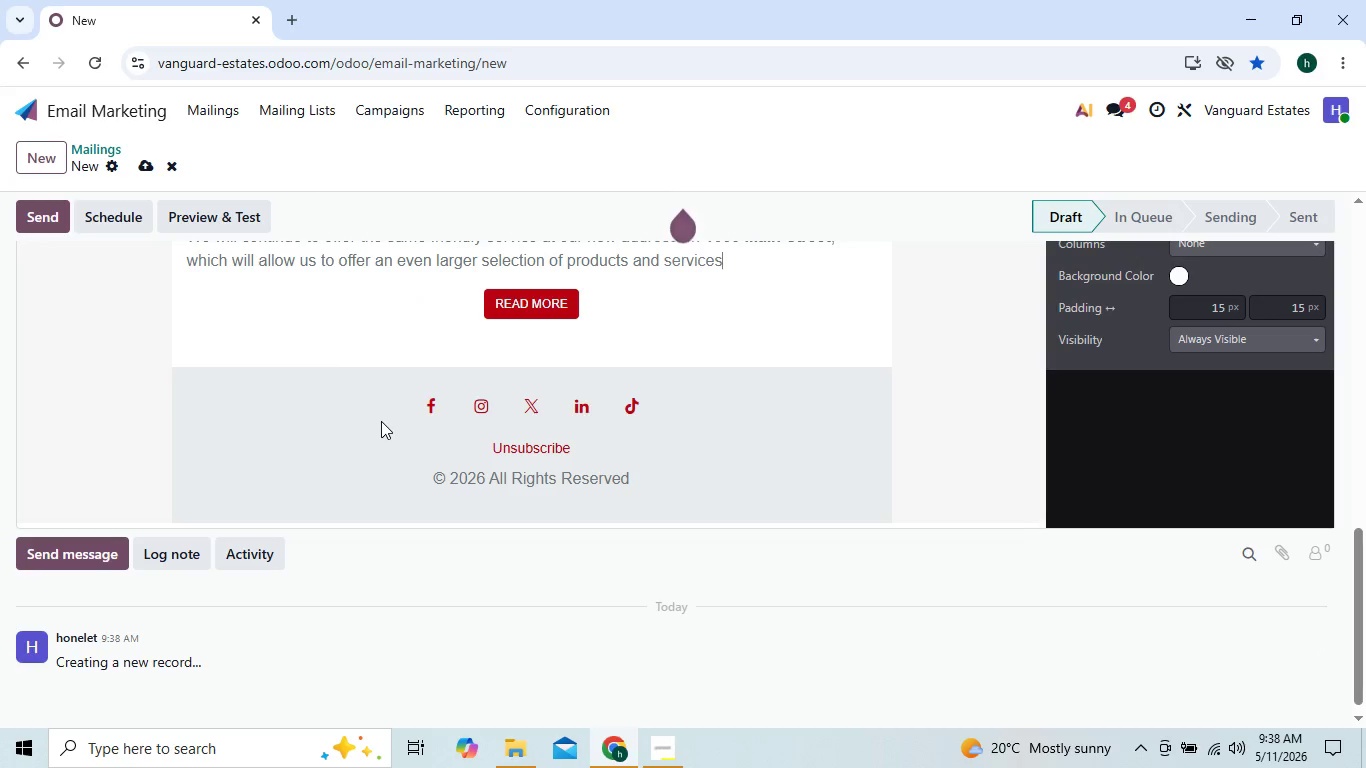 
key(Backspace)
 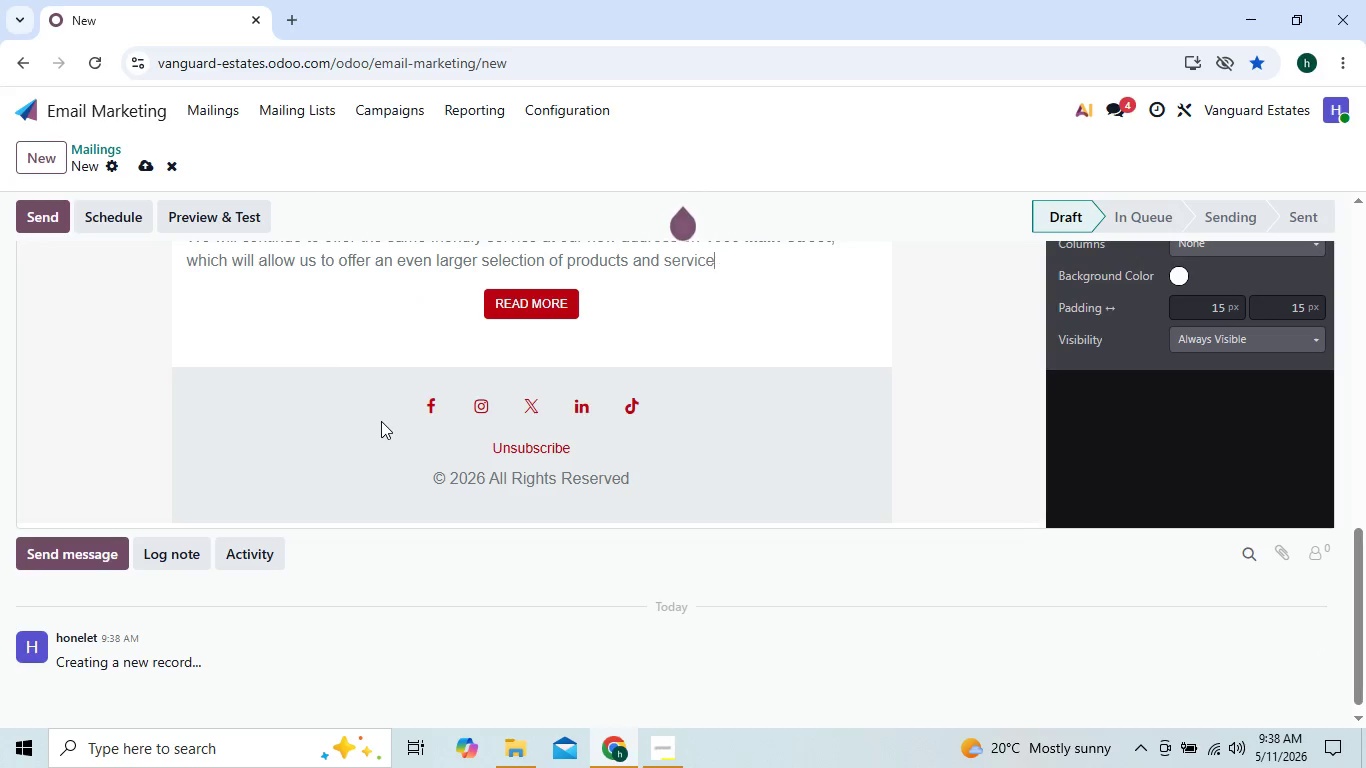 
key(Backspace)
 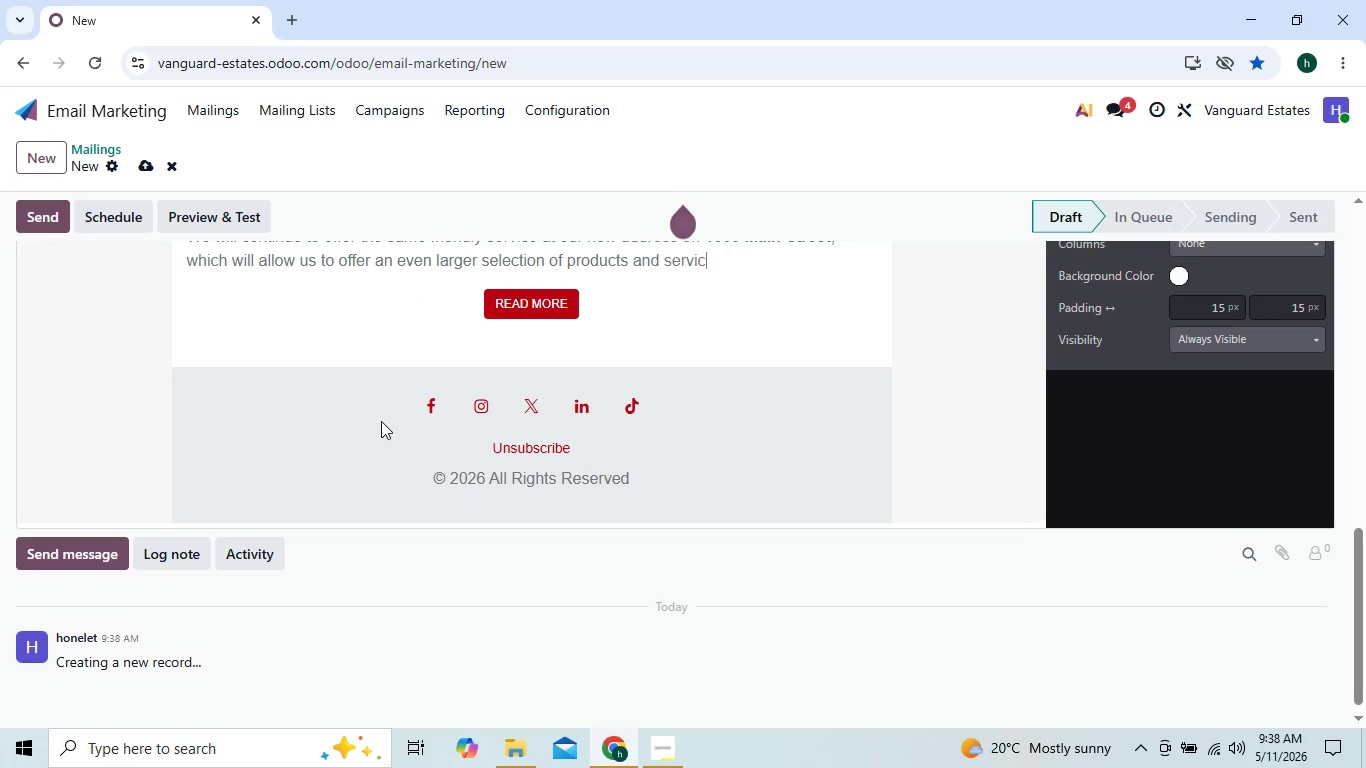 
key(Backspace)
 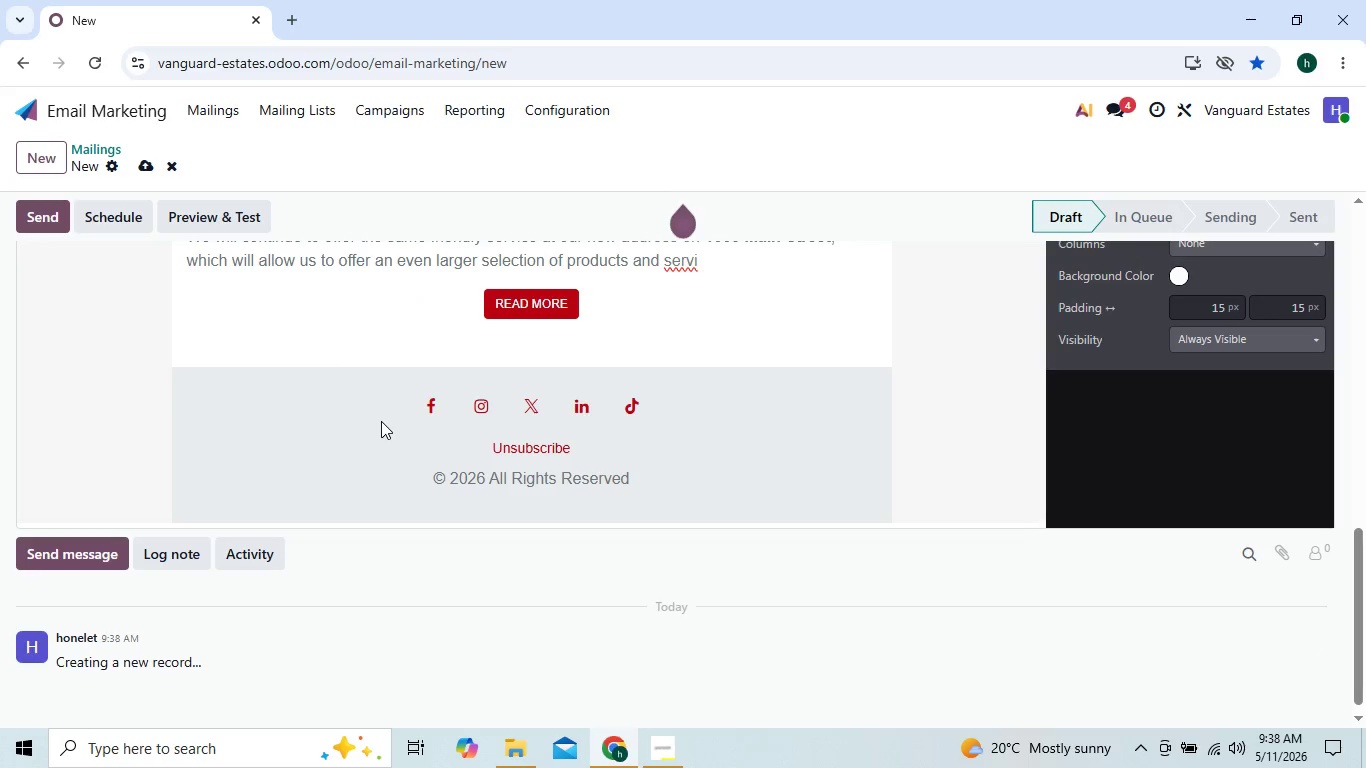 
key(Backspace)
 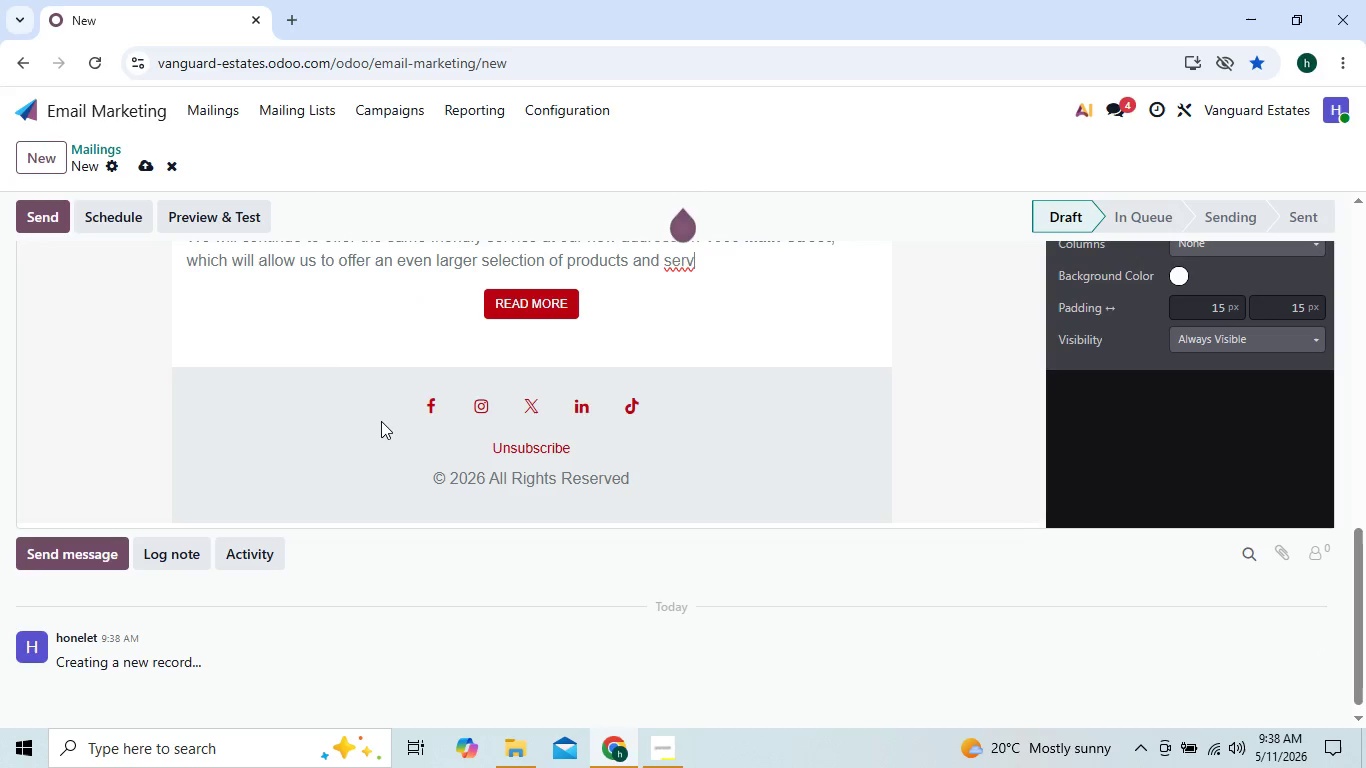 
key(Backspace)
 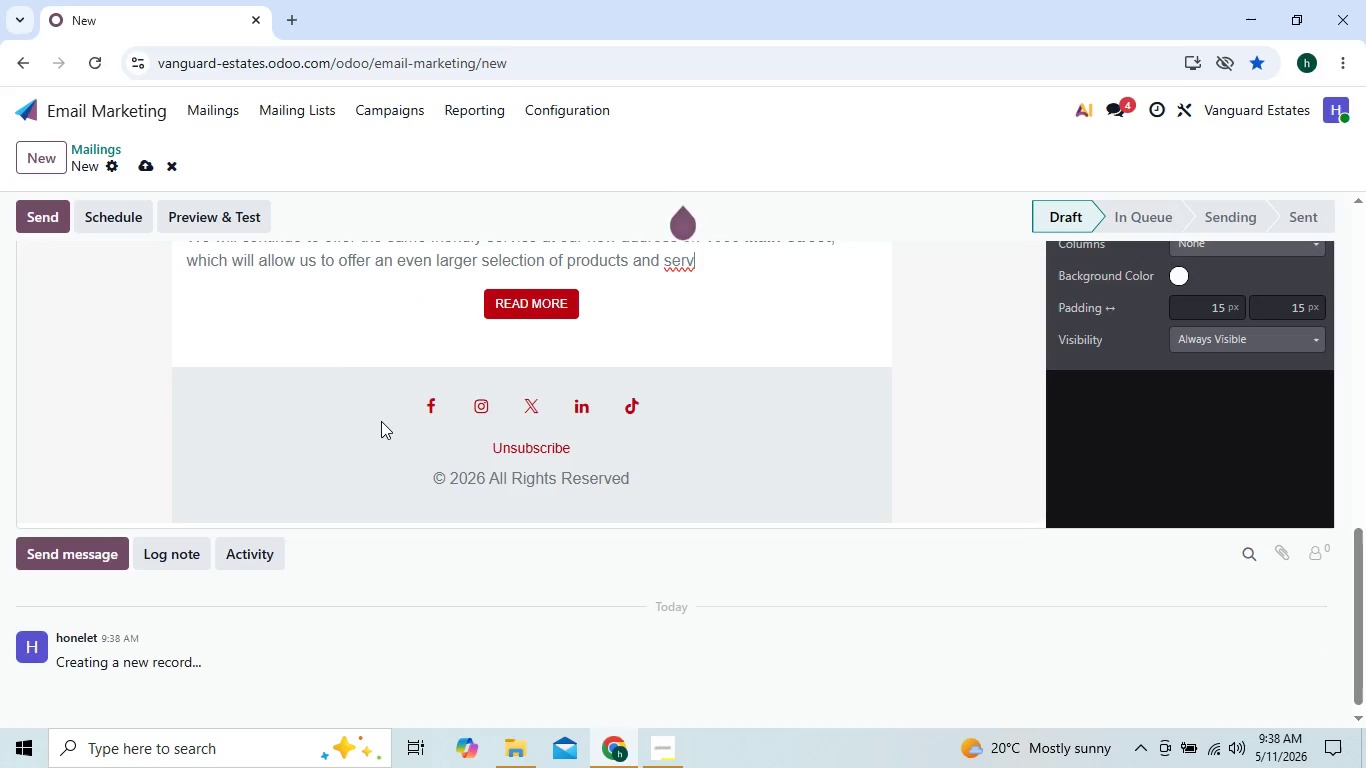 
key(Backspace)
 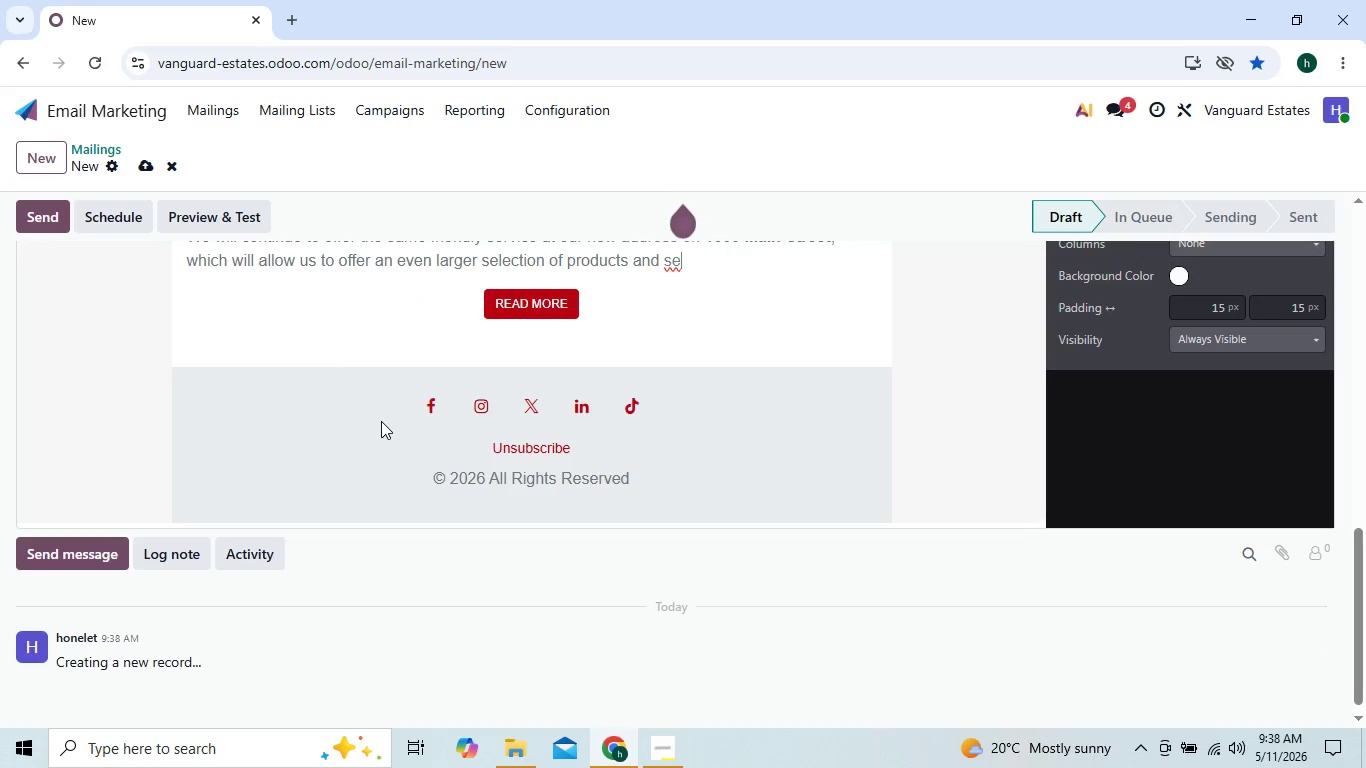 
key(Backspace)
 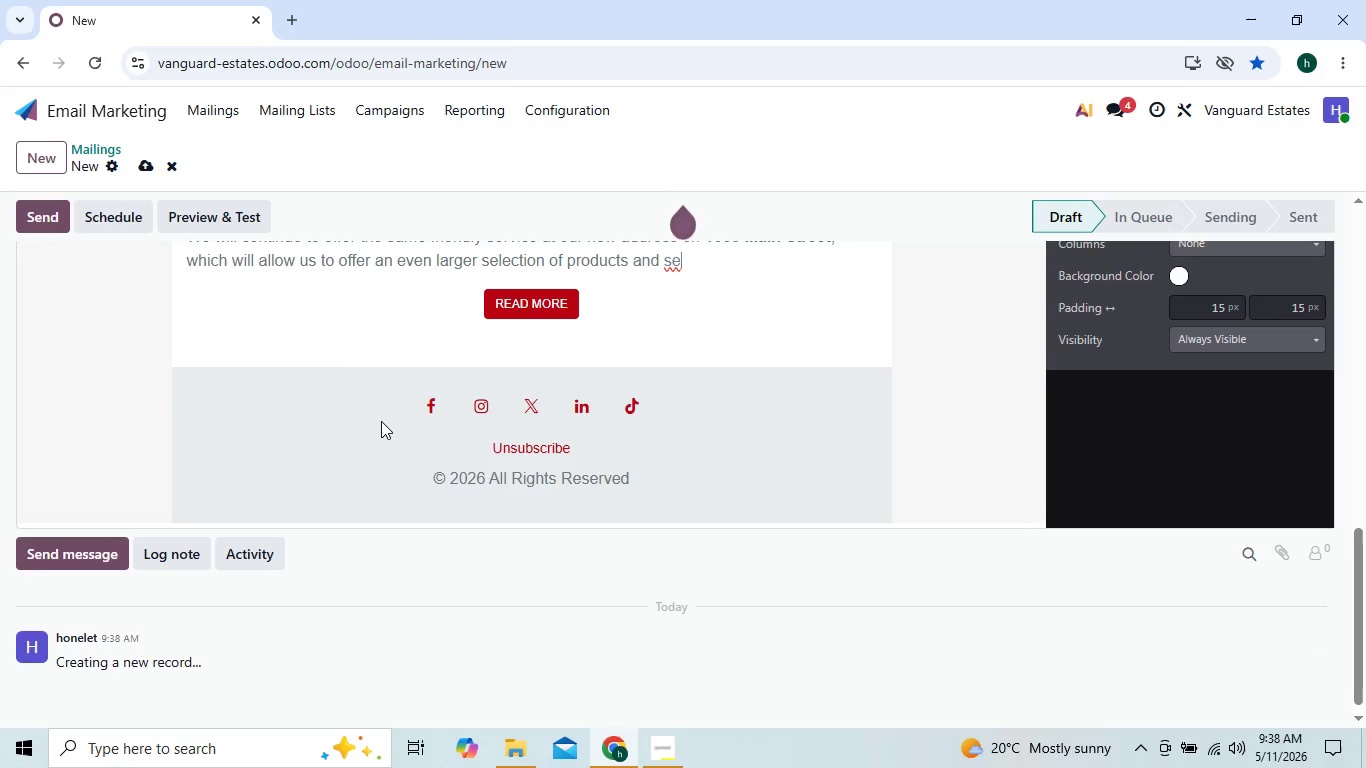 
key(Backspace)
 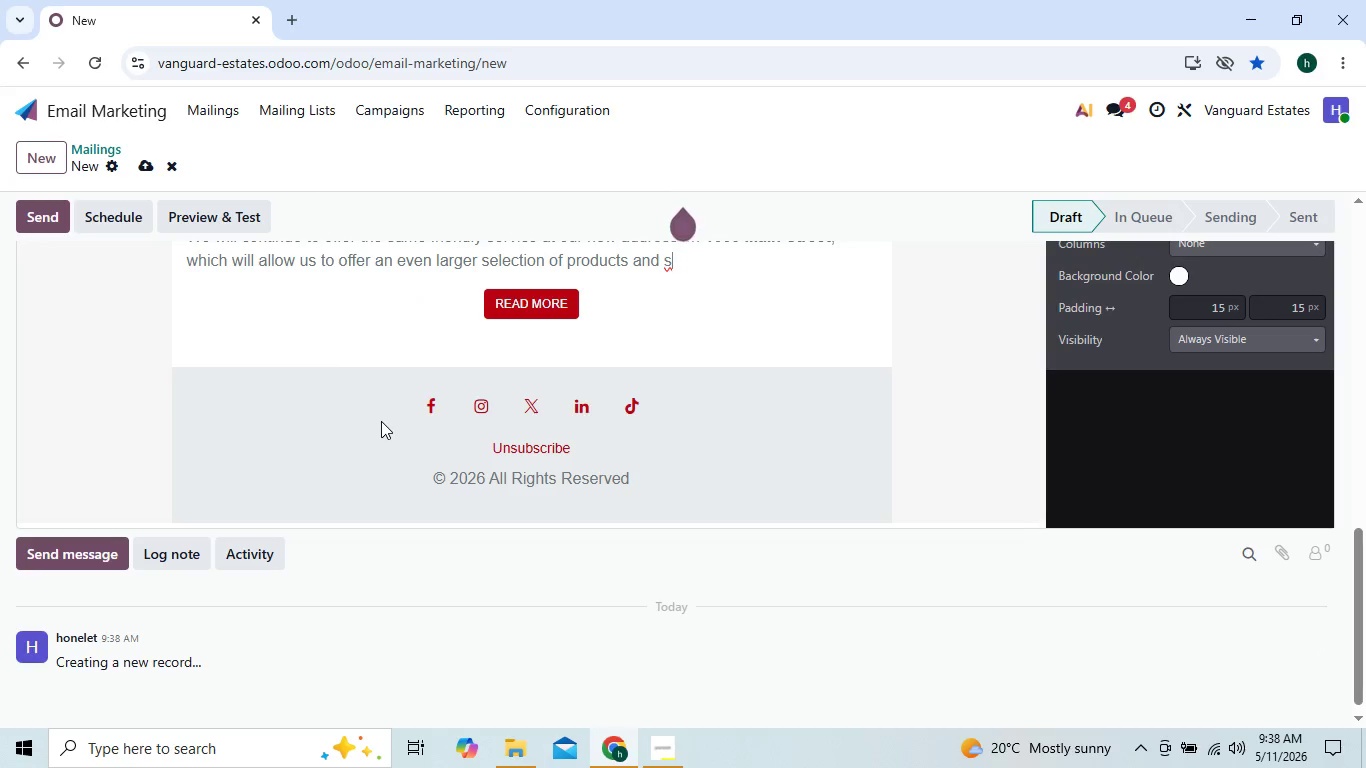 
key(Backspace)
 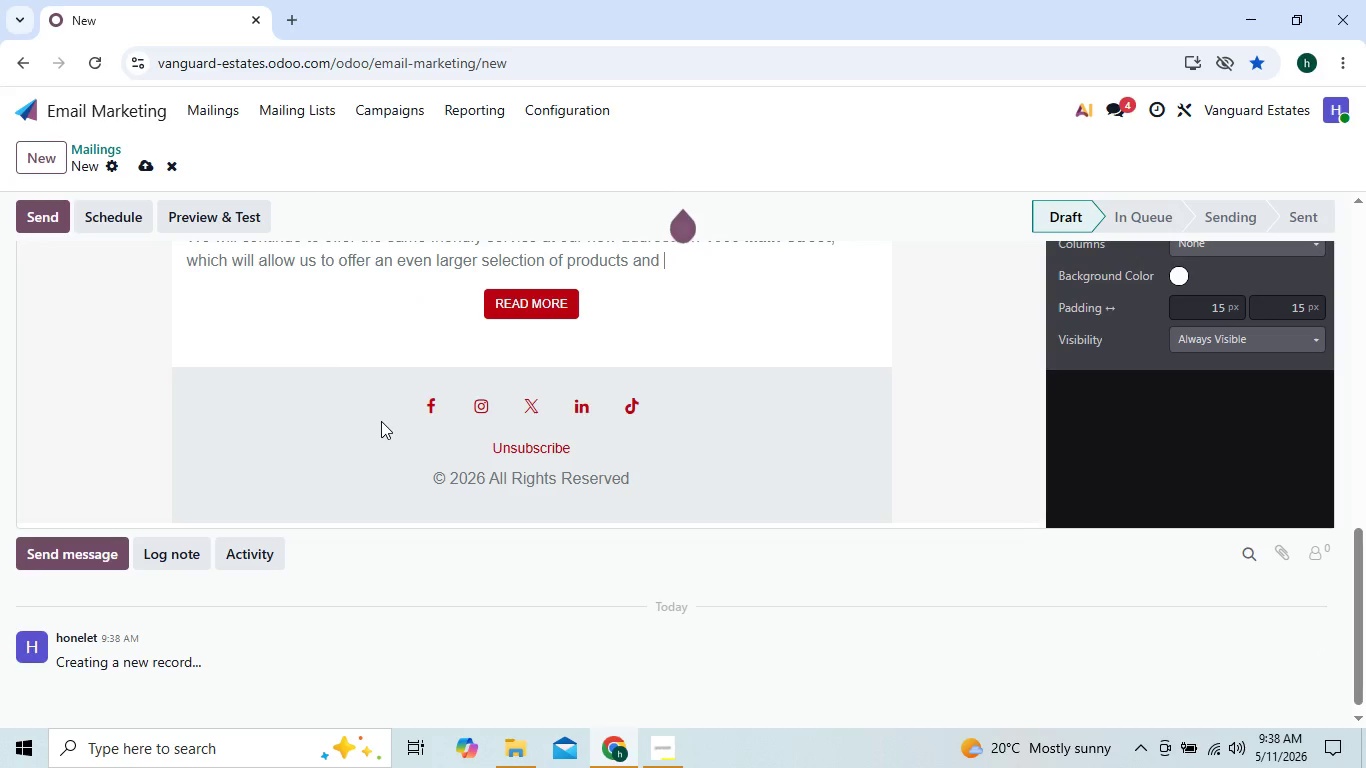 
key(Backspace)
 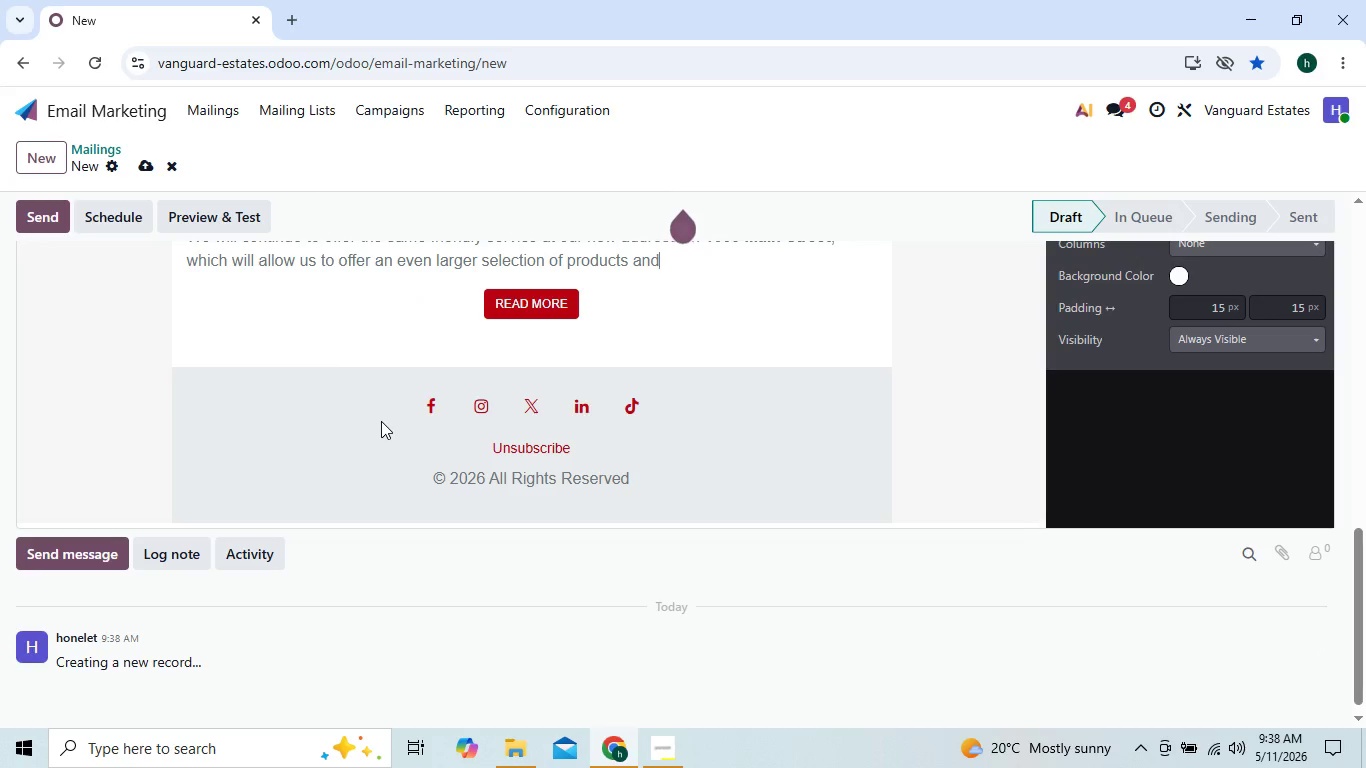 
key(Backspace)
 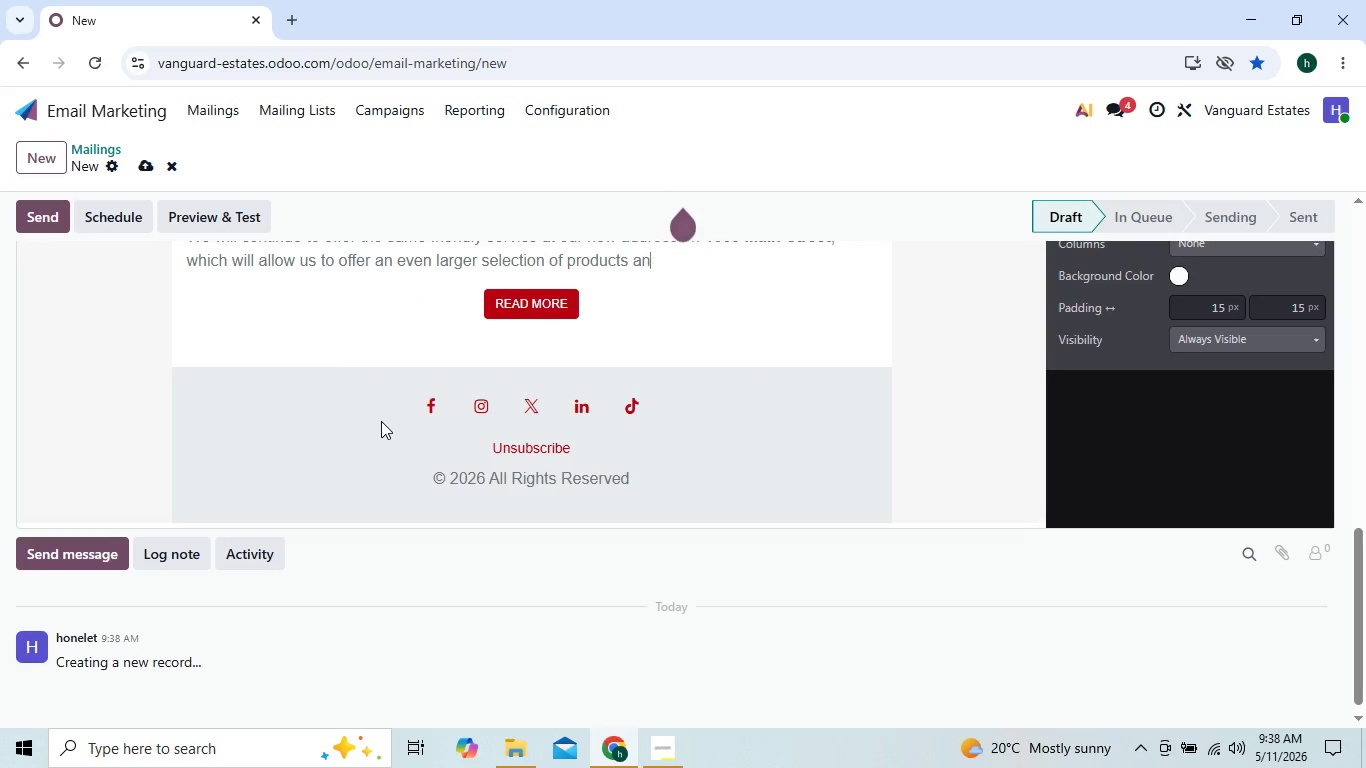 
key(Backspace)
 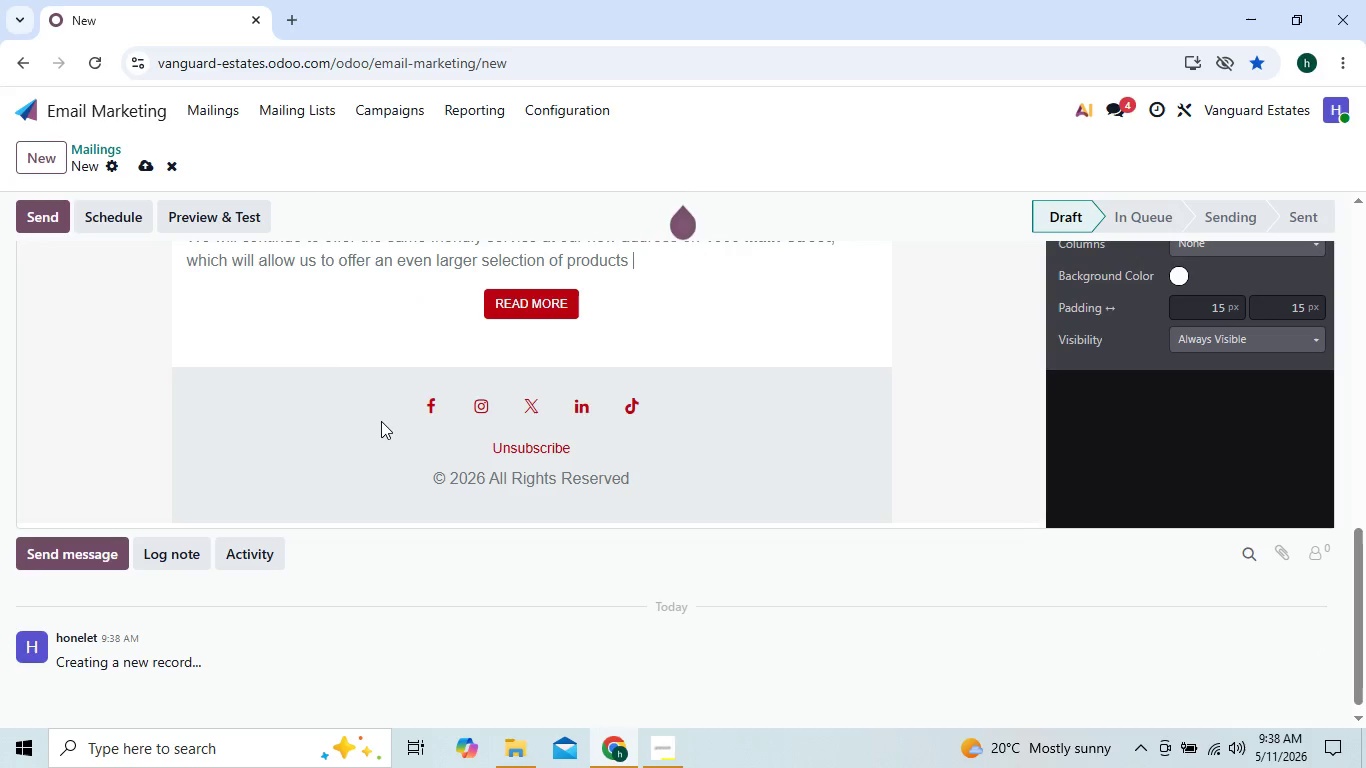 
hold_key(key=Backspace, duration=1.02)
 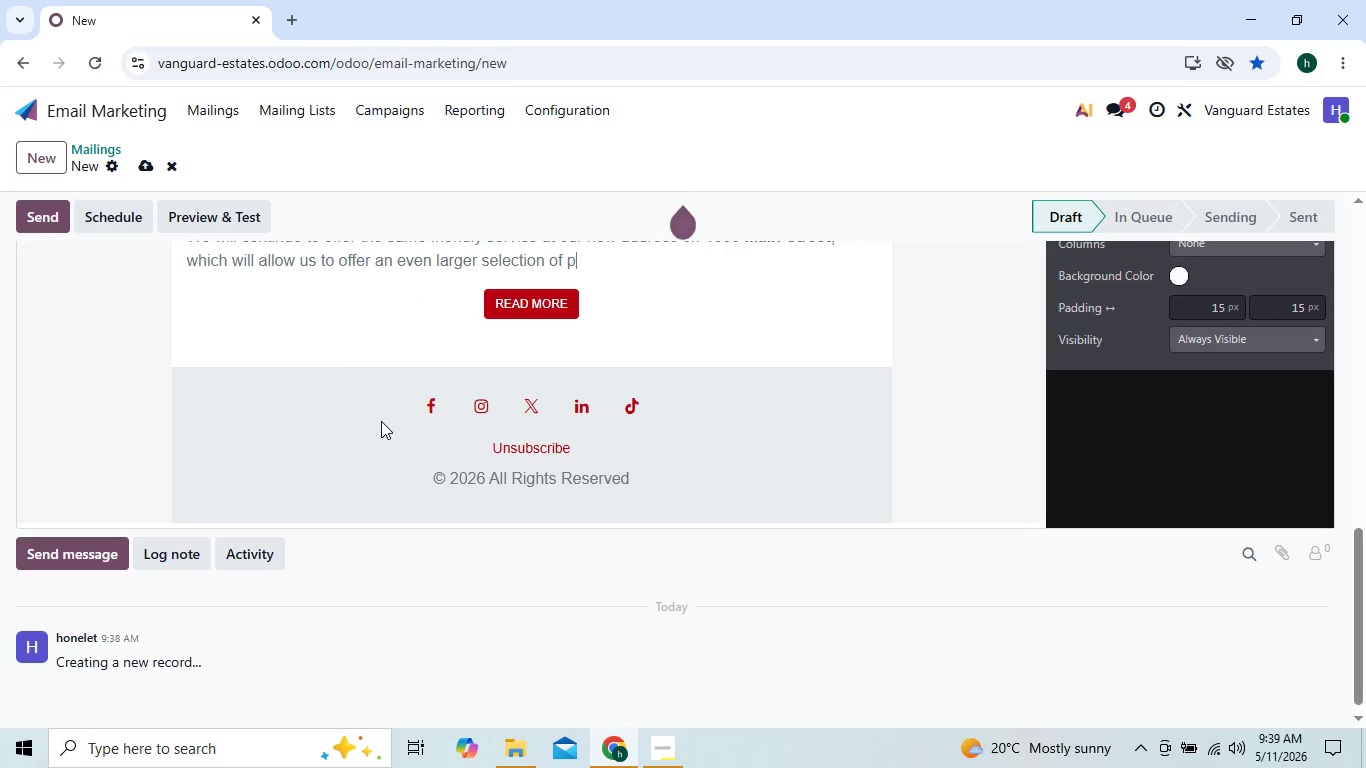 
key(Backspace)
 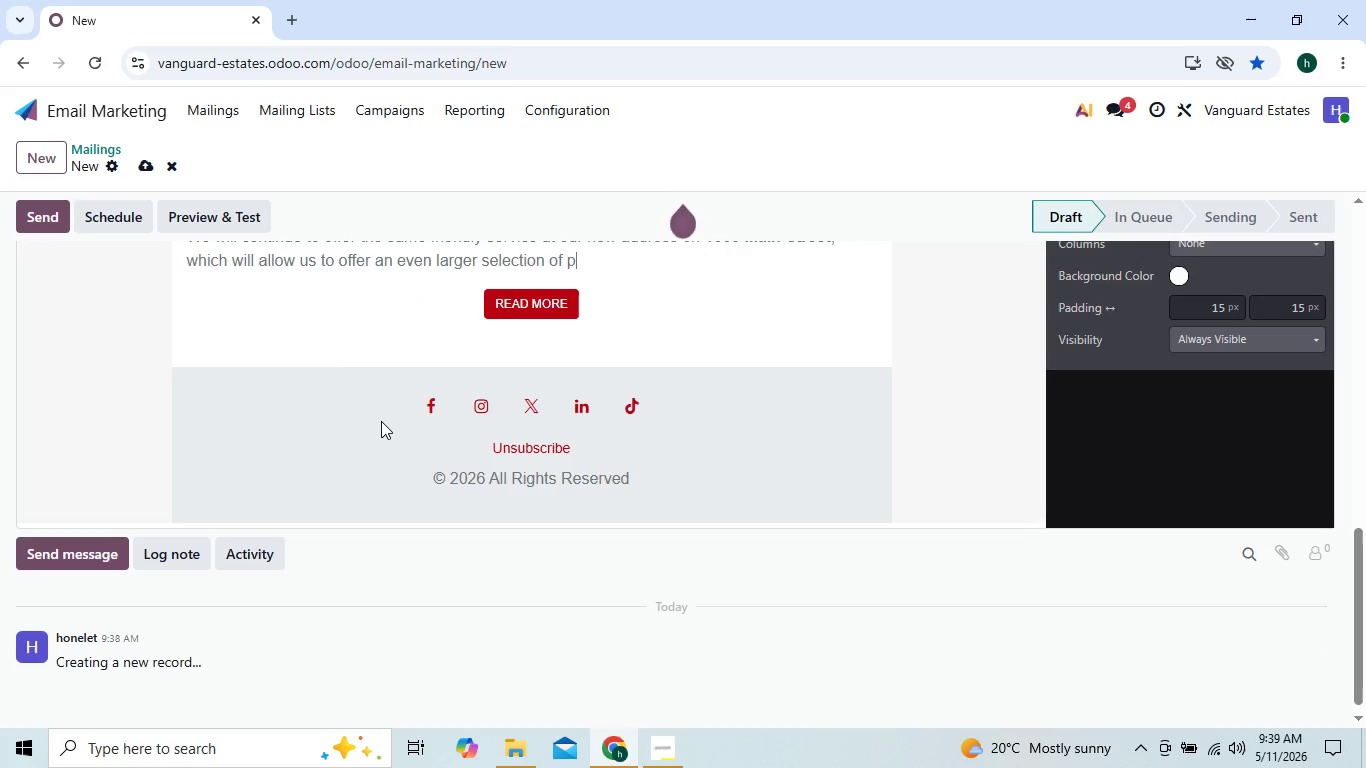 
key(Backspace)
 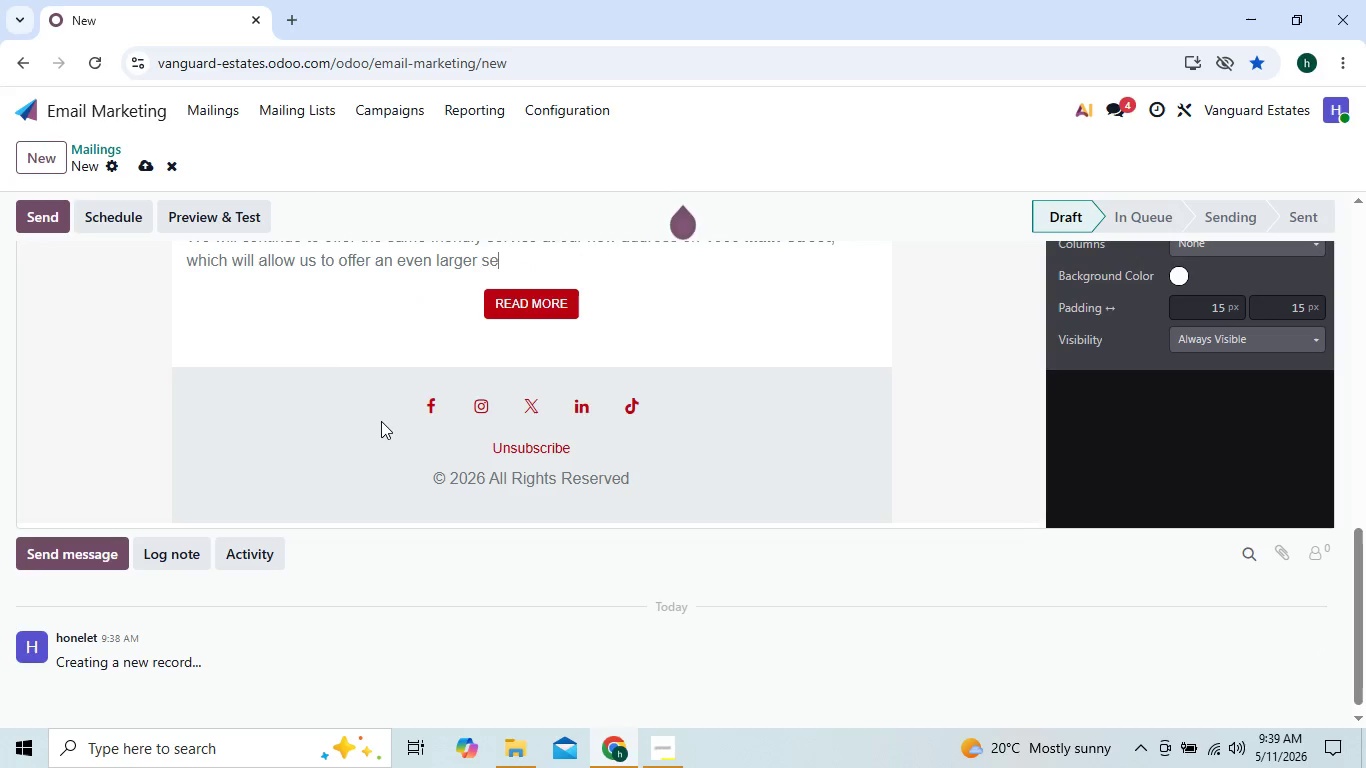 
key(Backspace)
 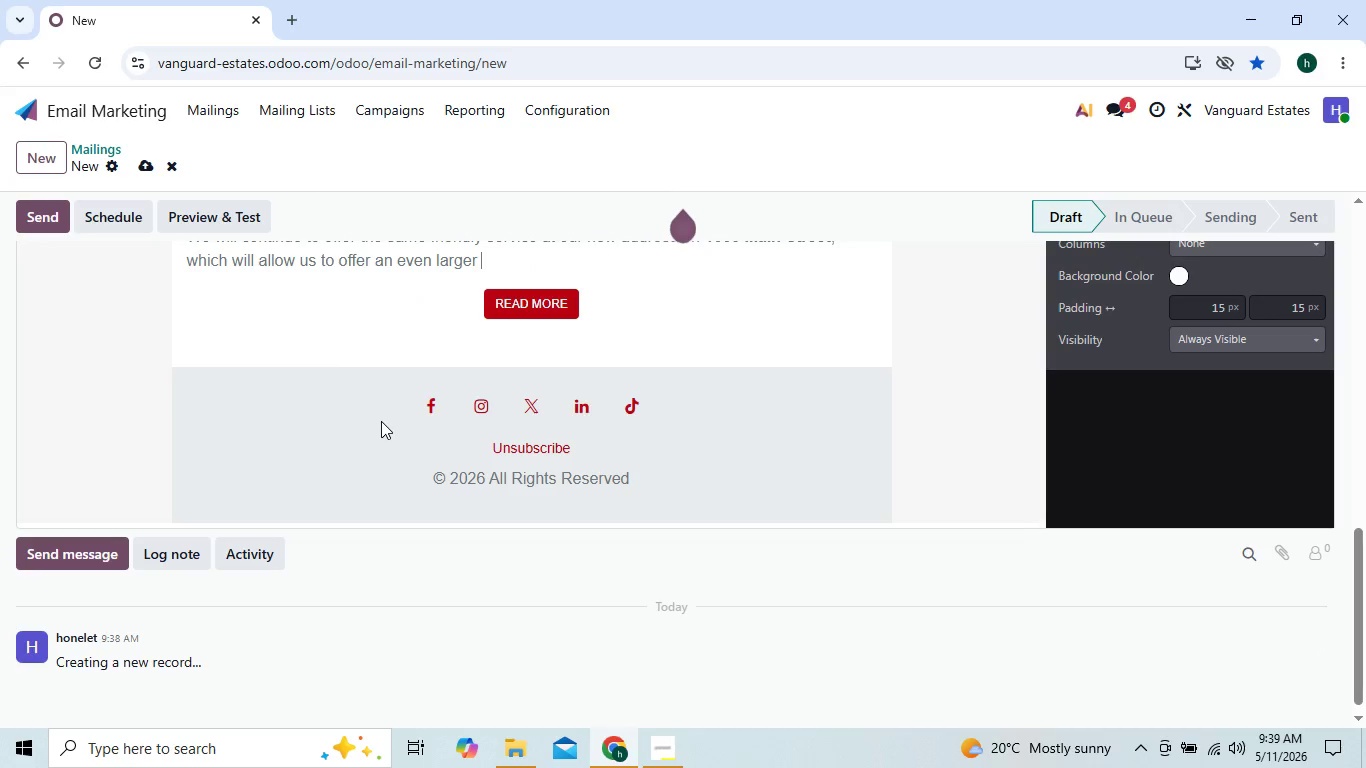 
key(Backspace)
 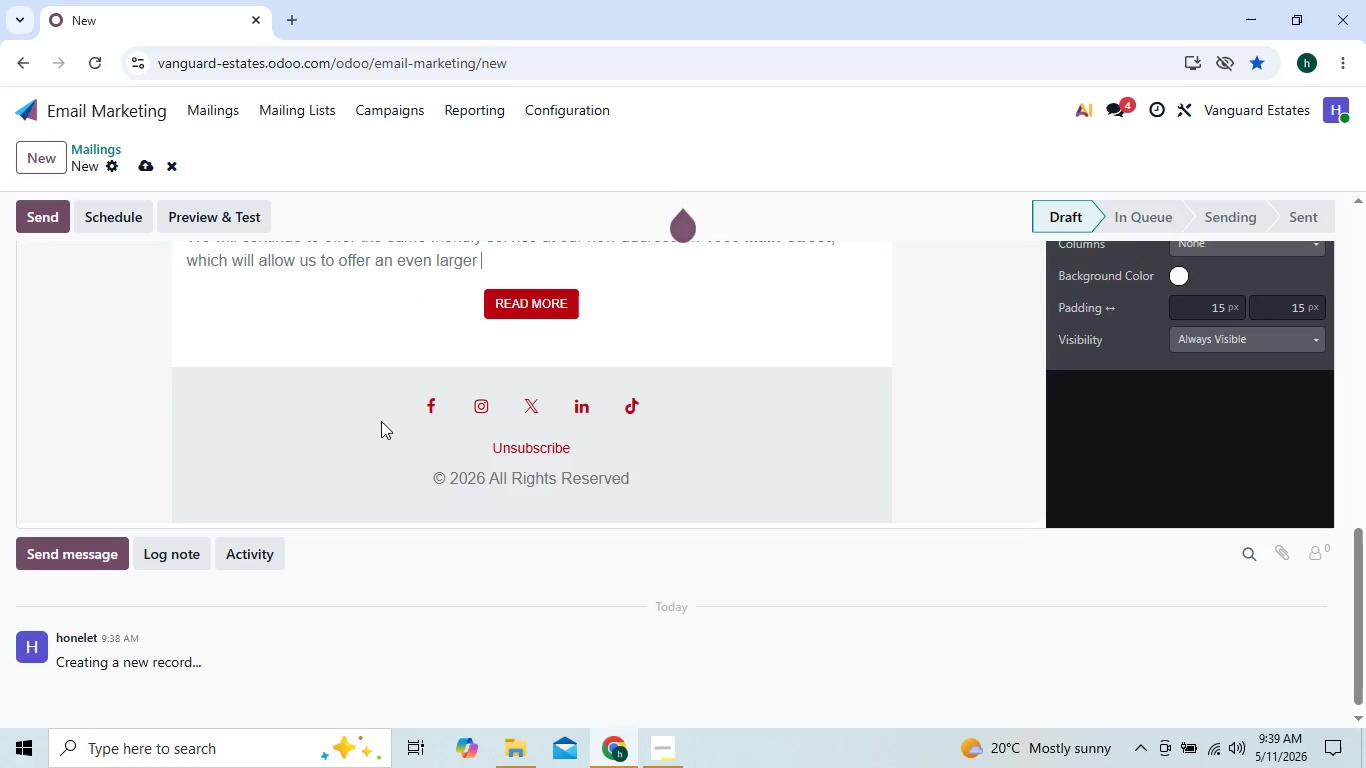 
key(Backspace)
 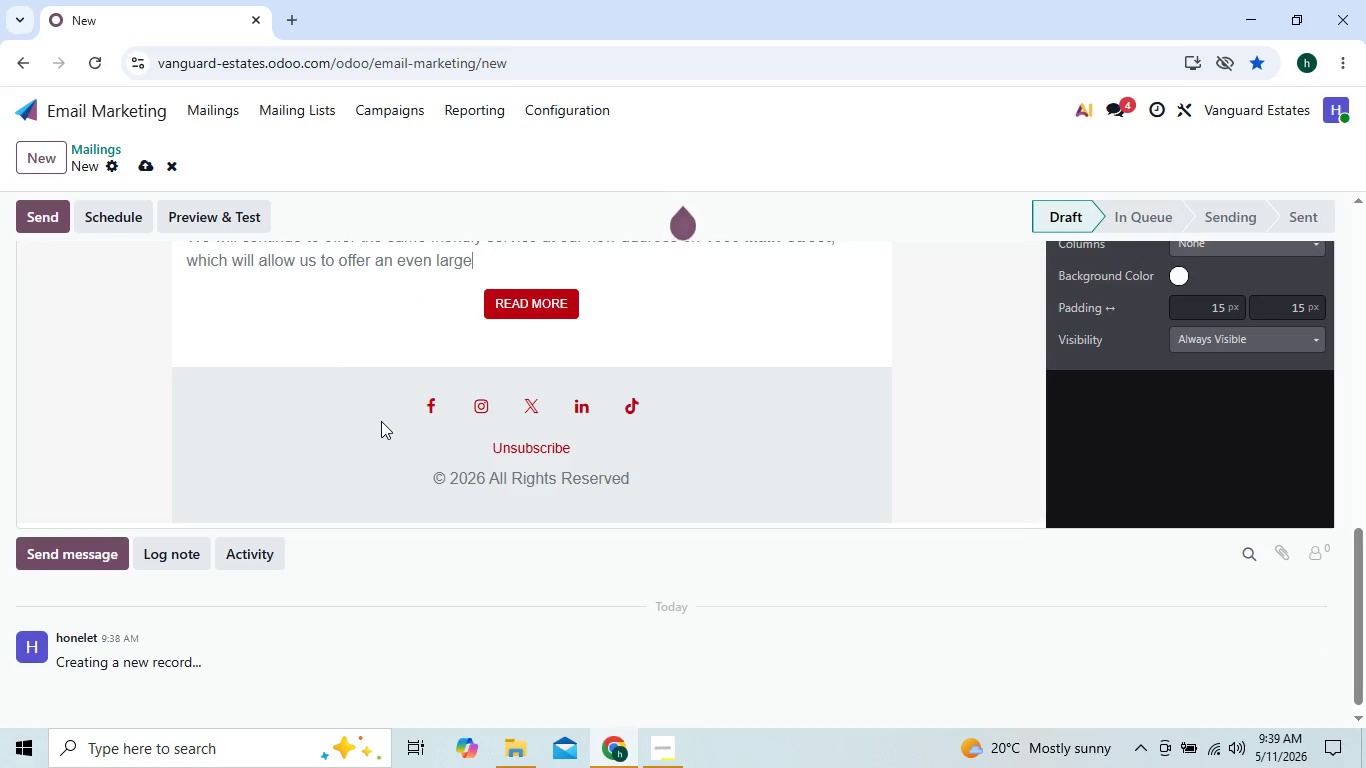 
key(Backspace)
 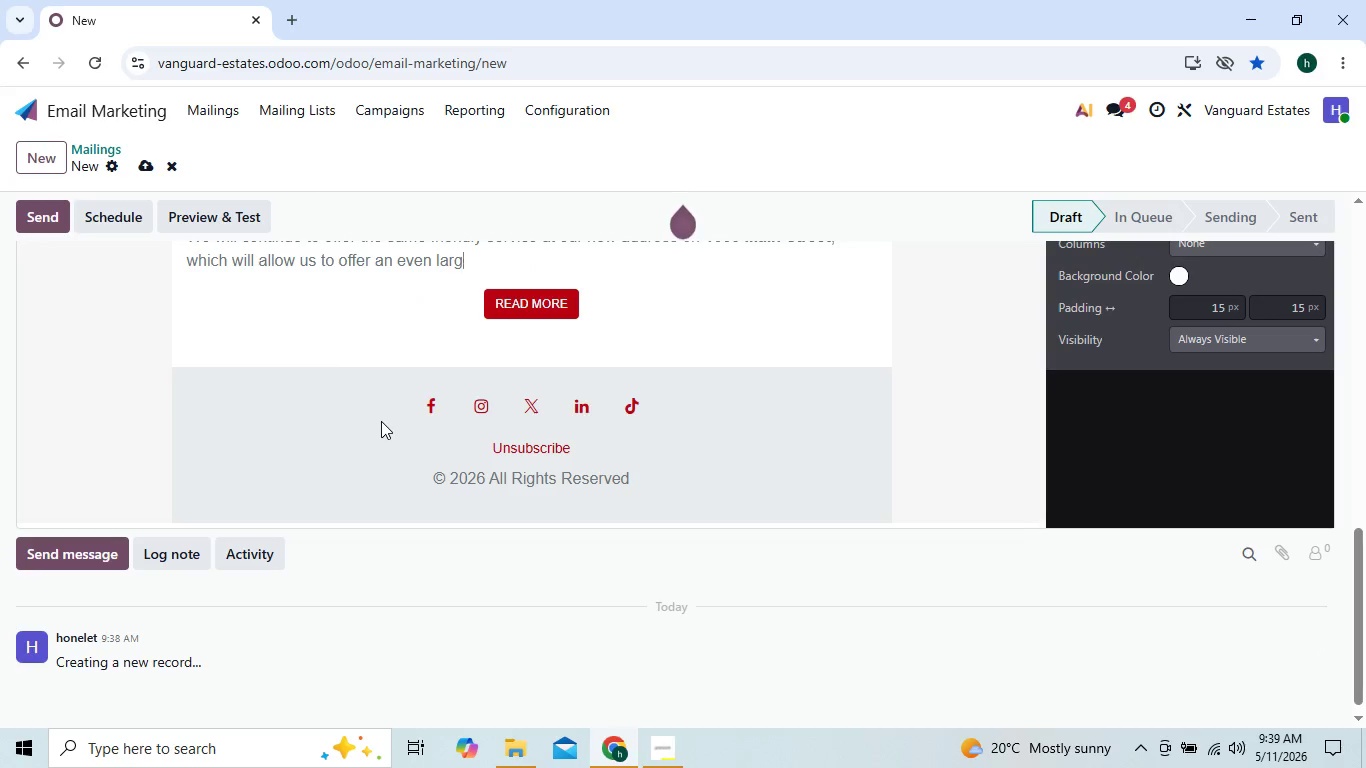 
key(Backspace)
 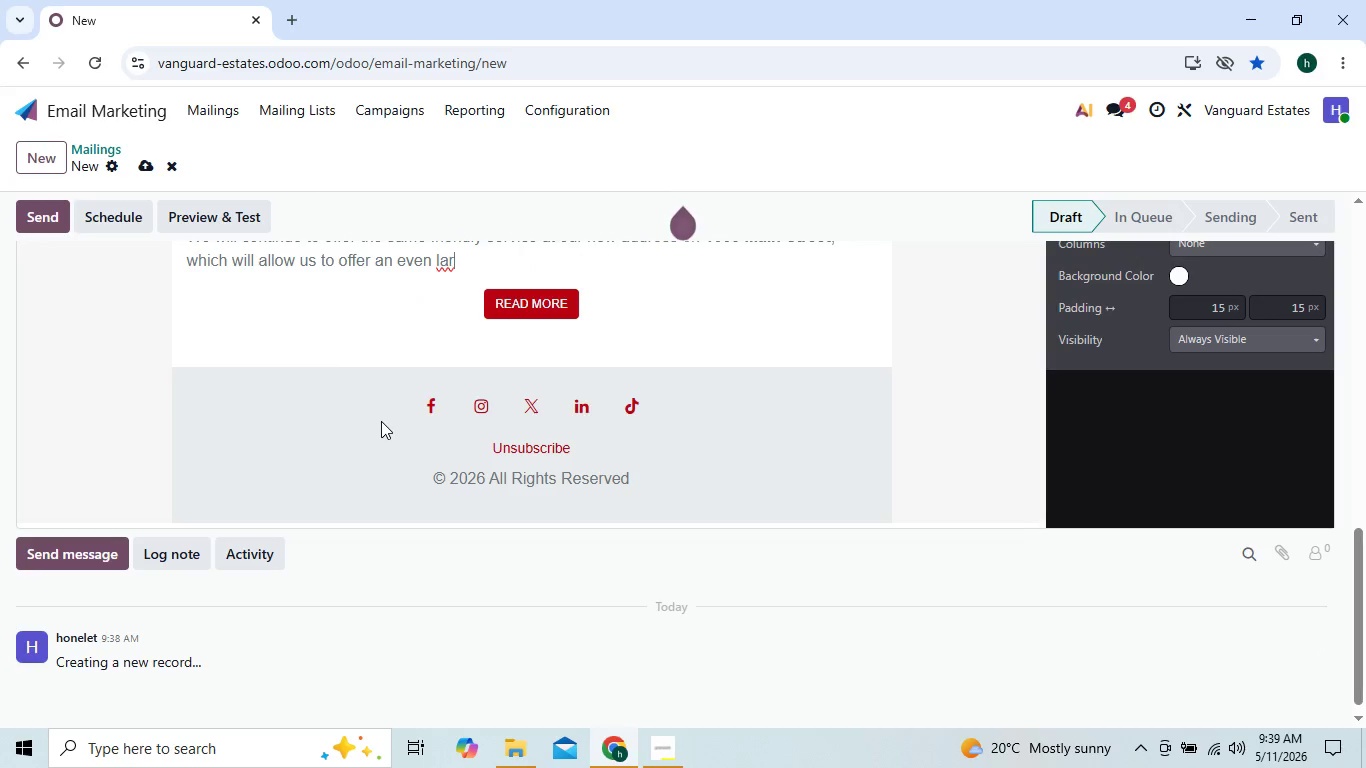 
key(Backspace)
 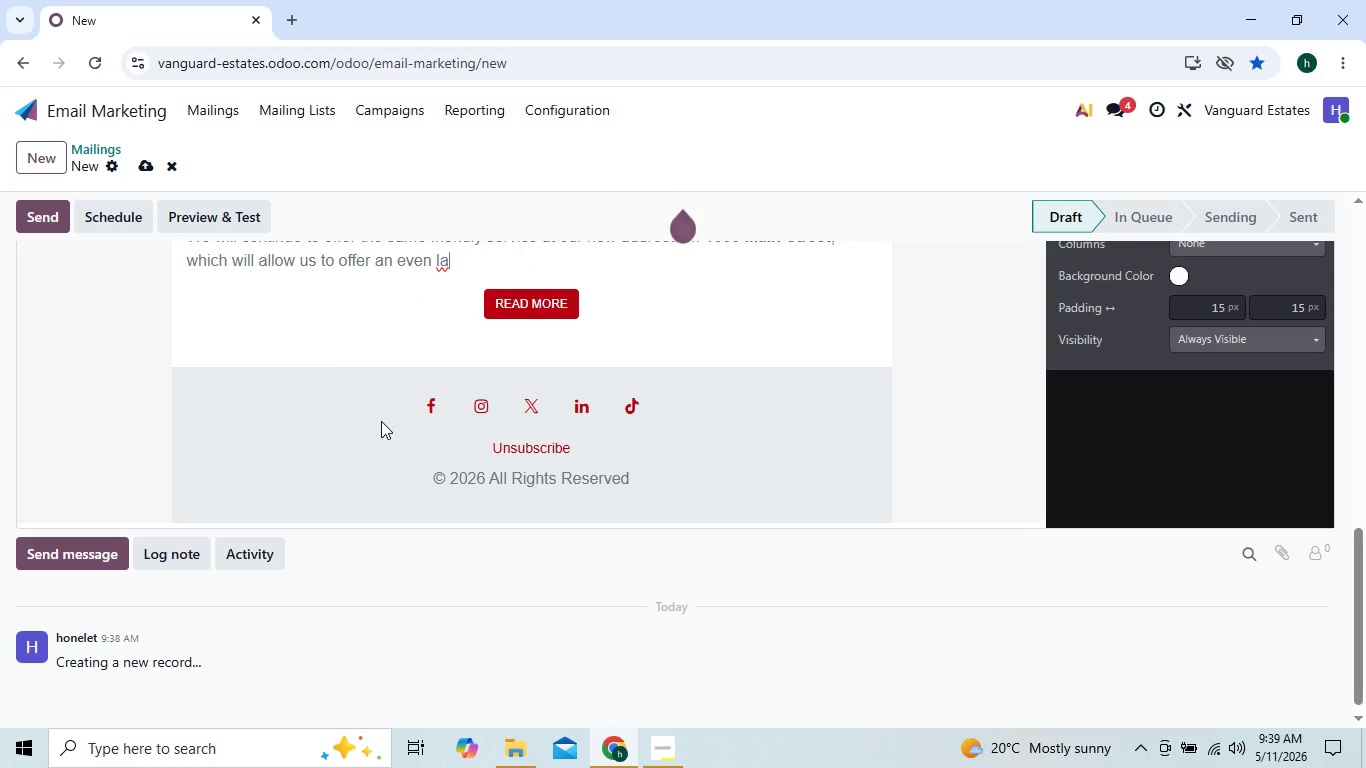 
key(Backspace)
 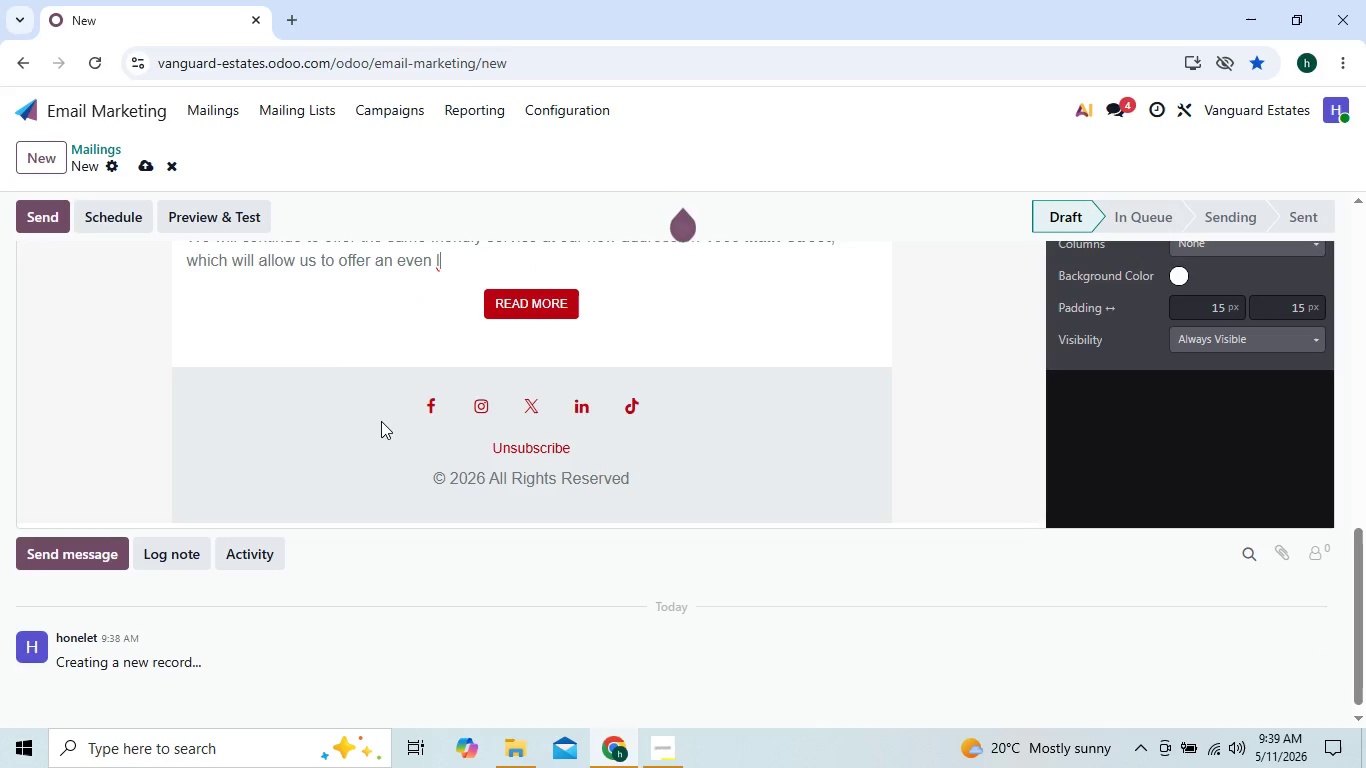 
key(Backspace)
 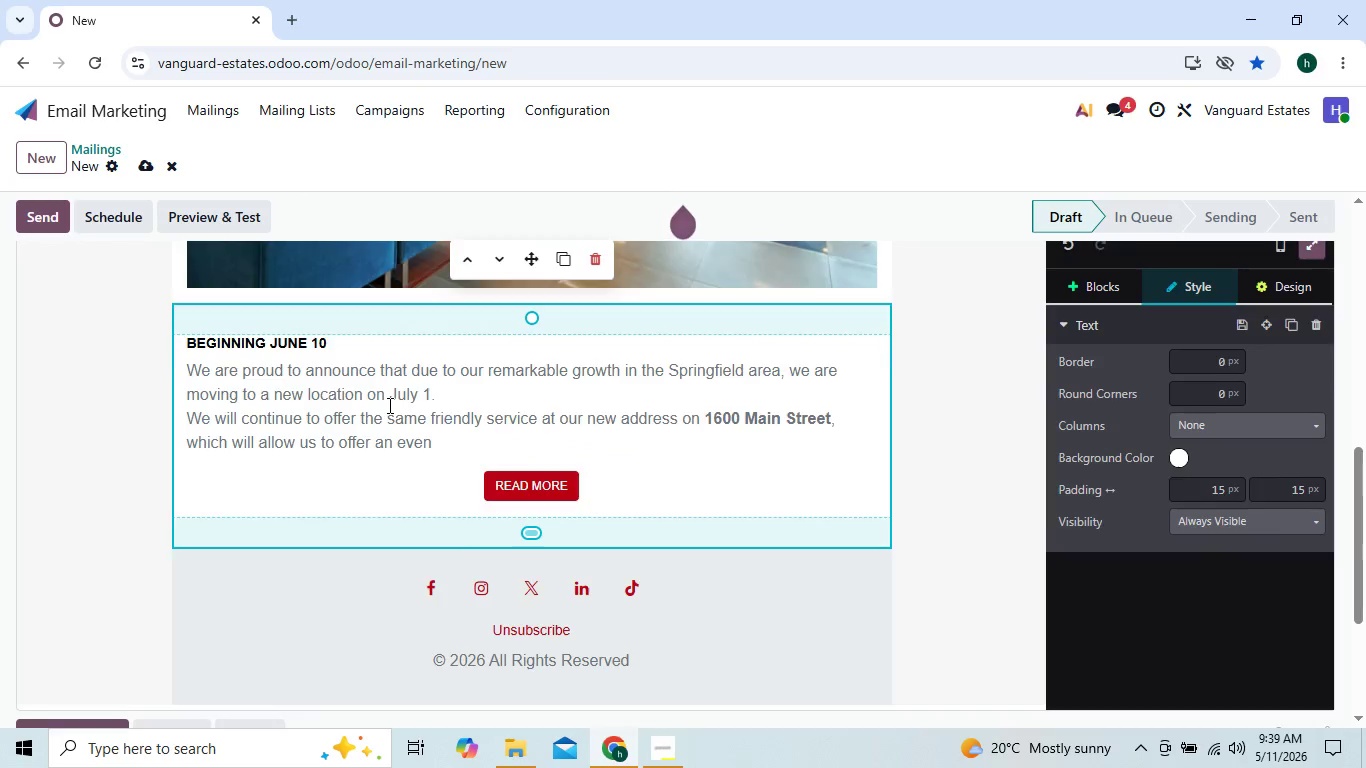 
key(Enter)
 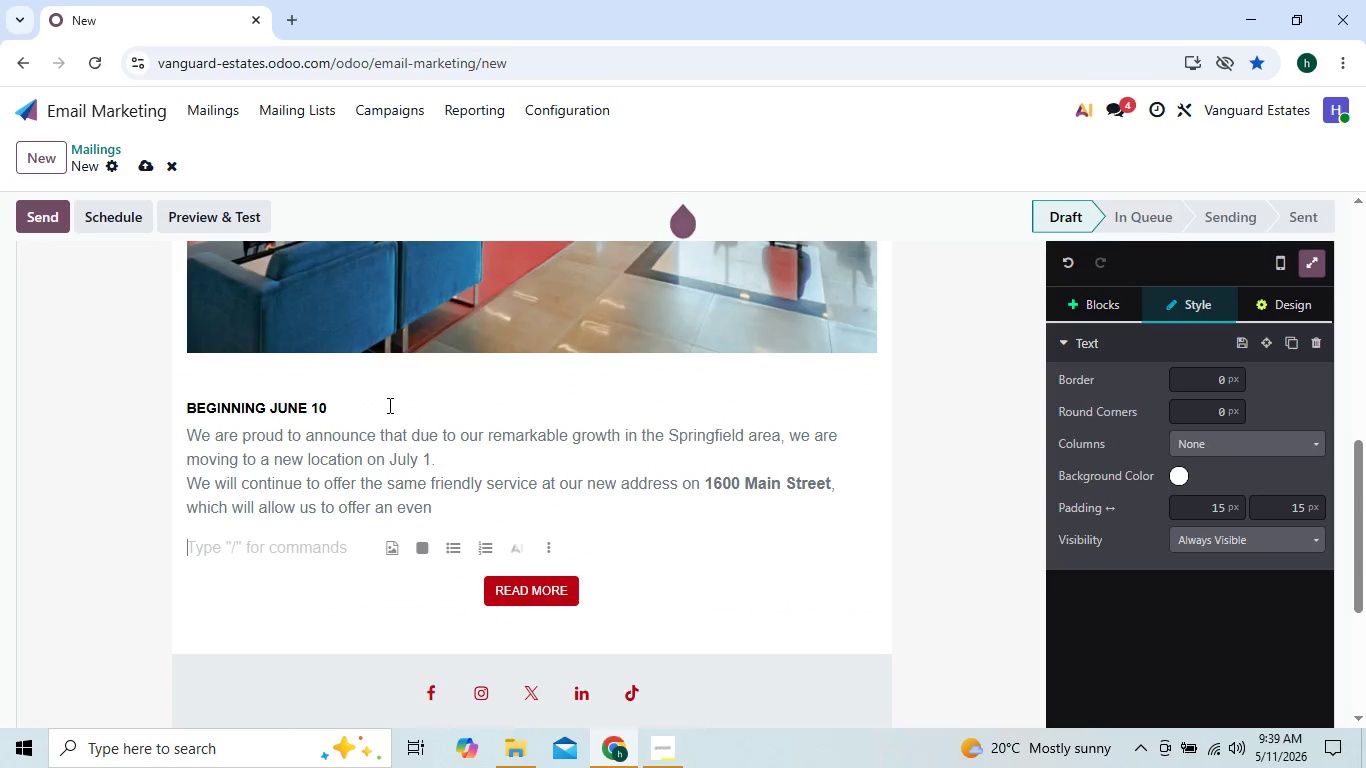 
key(Enter)
 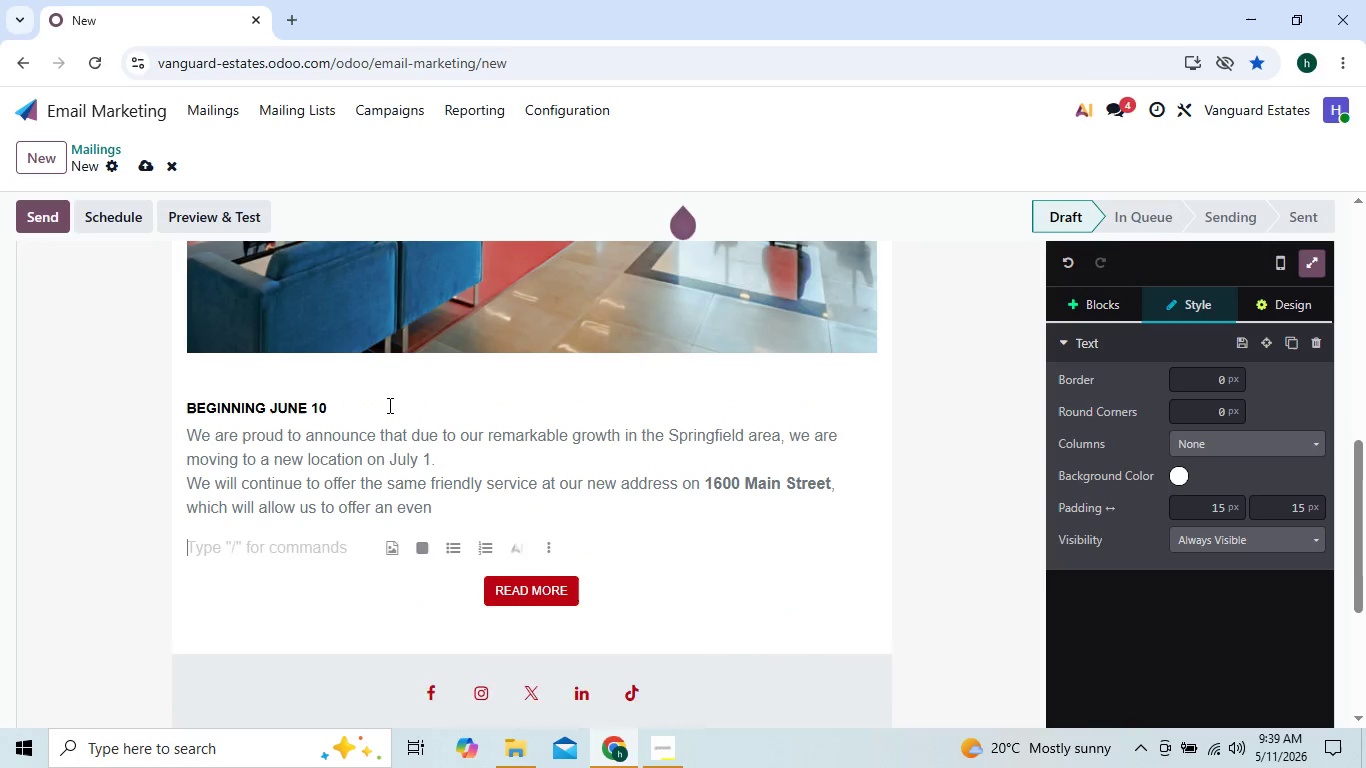 
key(Enter)
 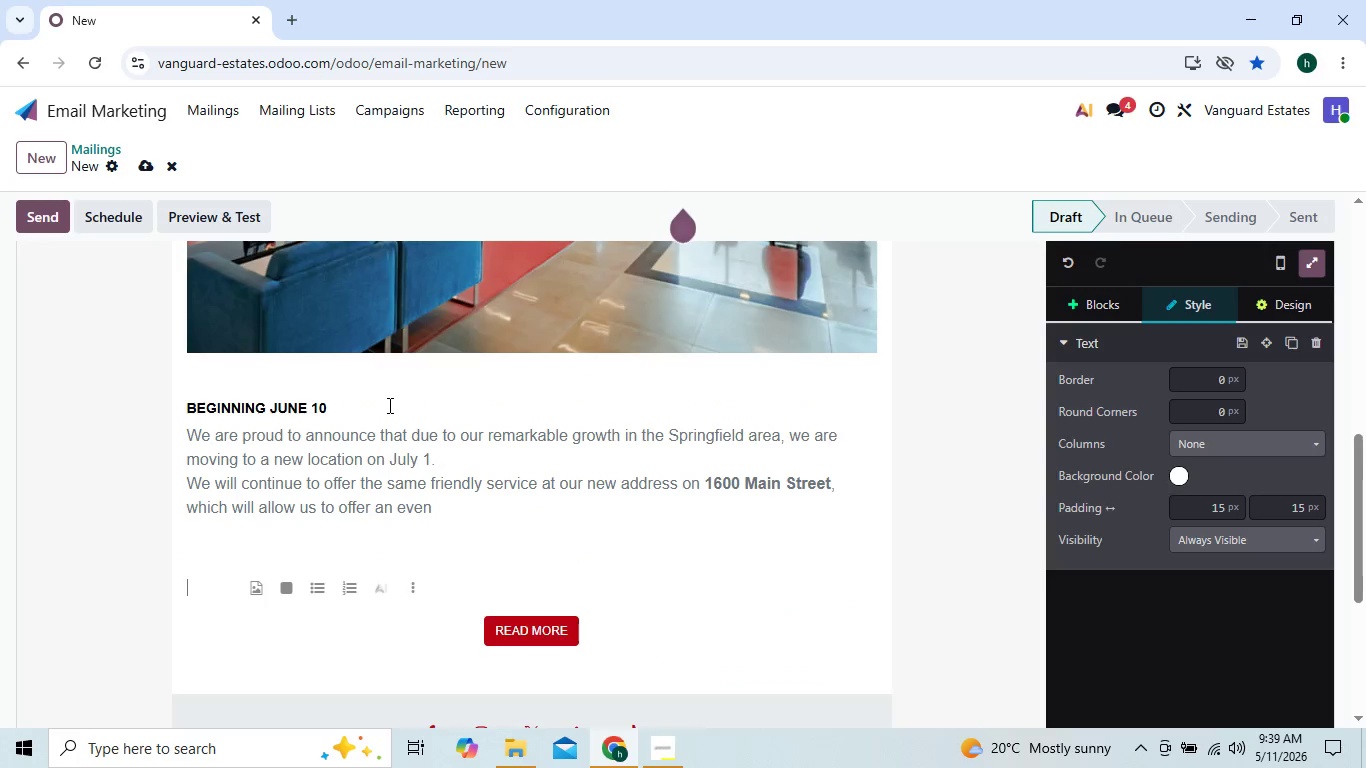 
key(Enter)
 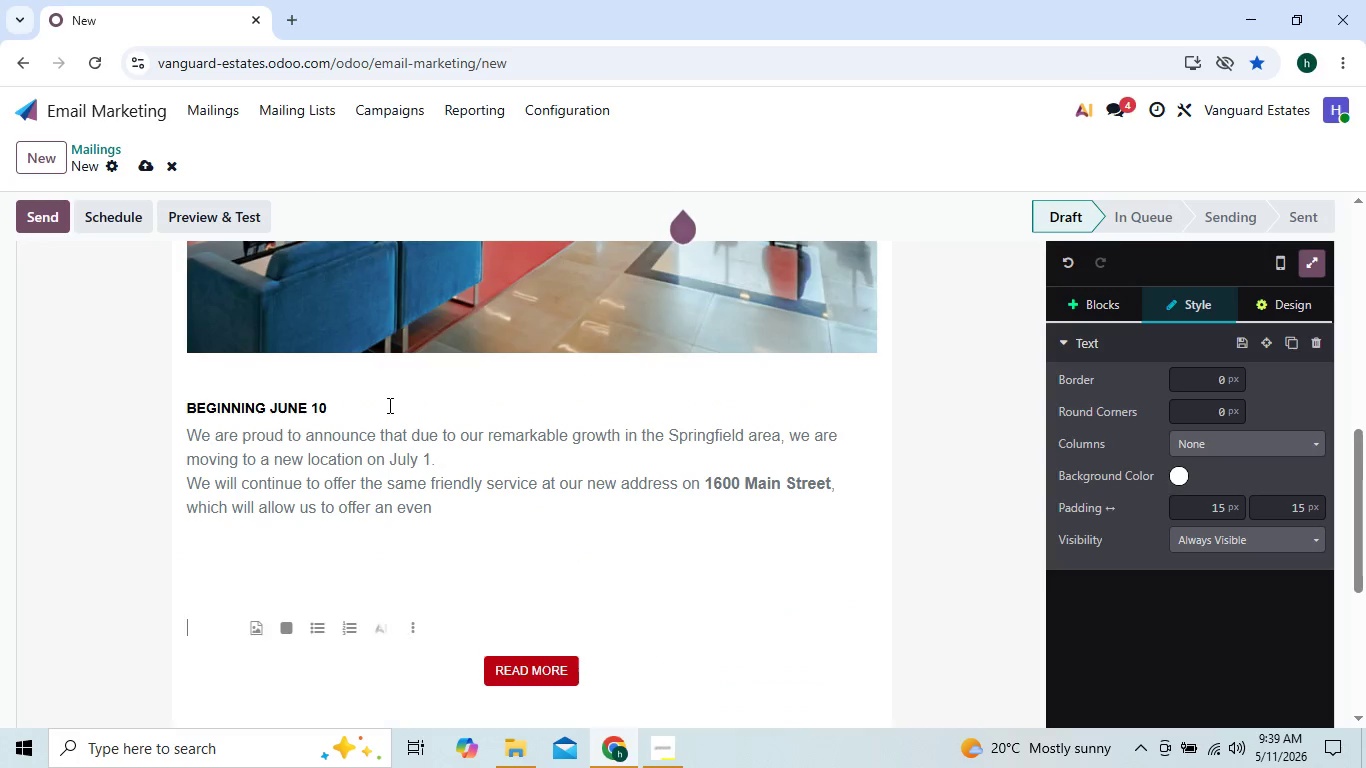 
key(Enter)
 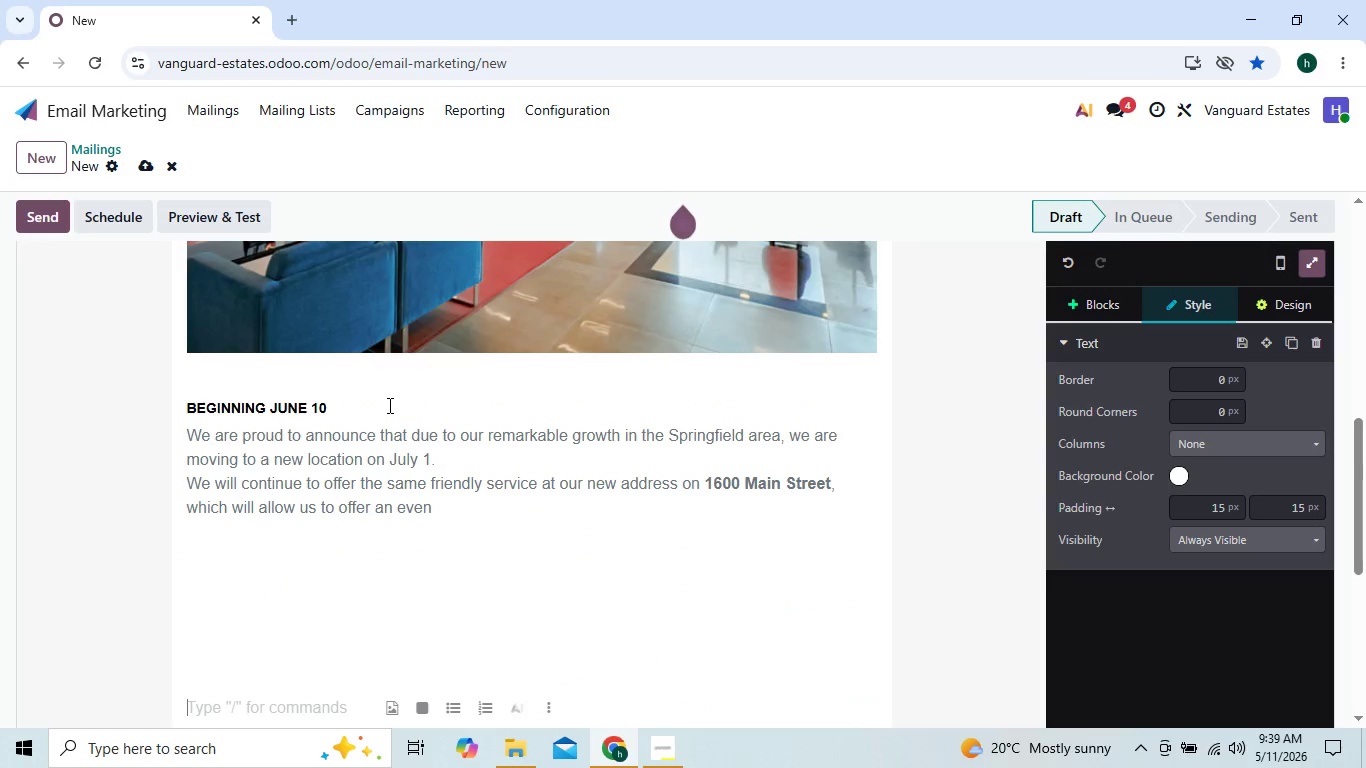 
hold_key(key=Backspace, duration=1.31)
 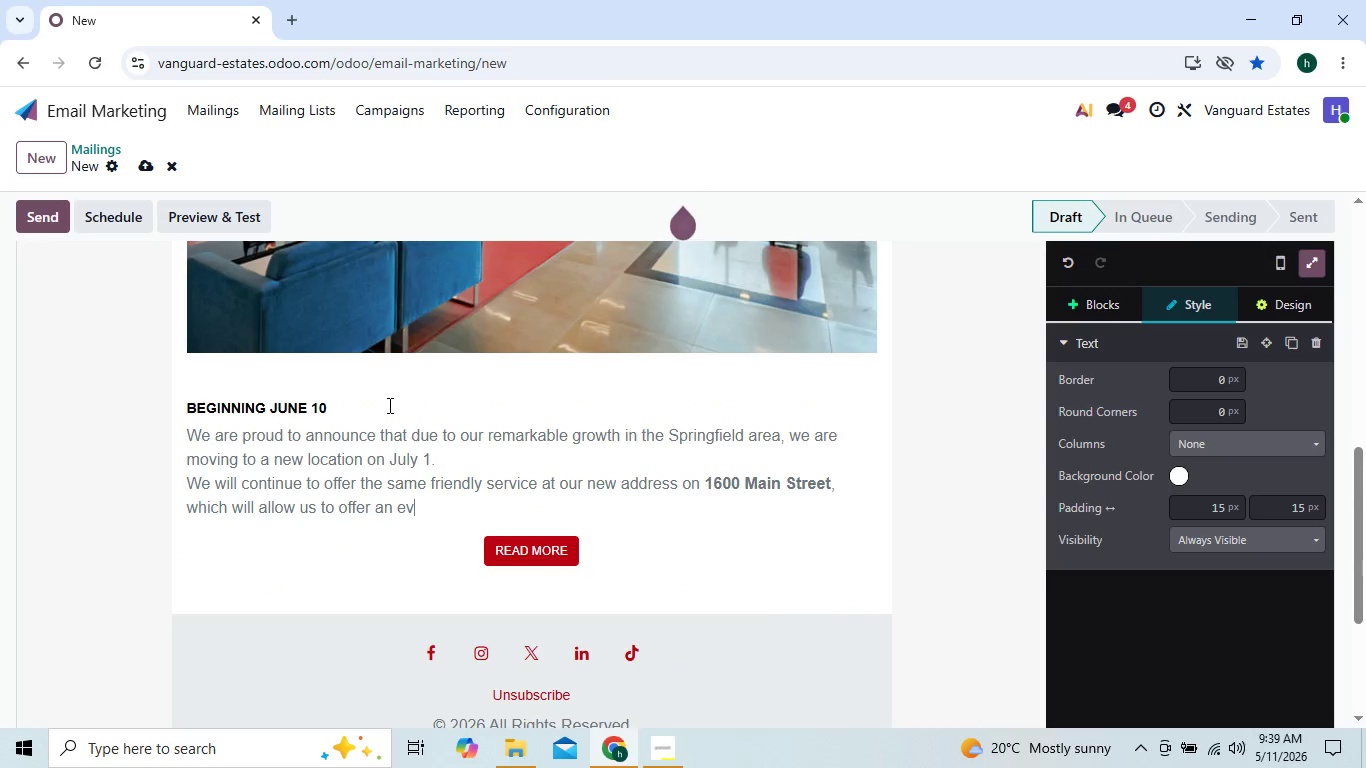 
key(Backspace)
key(Backspace)
key(Backspace)
key(Backspace)
key(Backspace)
key(Backspace)
key(Backspace)
key(Backspace)
key(Backspace)
key(Backspace)
key(Backspace)
key(Backspace)
key(Backspace)
key(Backspace)
key(Backspace)
key(Backspace)
key(Backspace)
key(Backspace)
key(Backspace)
key(Backspace)
key(Backspace)
key(Backspace)
key(Backspace)
key(Backspace)
key(Backspace)
key(Backspace)
key(Backspace)
key(Backspace)
key(Backspace)
key(Backspace)
key(Backspace)
key(Backspace)
key(Backspace)
key(Backspace)
key(Backspace)
key(Backspace)
key(Backspace)
key(Backspace)
key(Backspace)
key(Backspace)
key(Backspace)
key(Backspace)
key(Backspace)
key(Backspace)
key(Backspace)
key(Backspace)
key(Backspace)
key(Backspace)
key(Backspace)
key(Backspace)
key(Backspace)
key(Backspace)
key(Backspace)
key(Backspace)
key(Backspace)
key(Backspace)
key(Backspace)
key(Backspace)
key(Backspace)
key(Backspace)
key(Backspace)
key(Backspace)
key(Backspace)
key(Backspace)
key(Backspace)
key(Backspace)
key(Backspace)
key(Backspace)
key(Backspace)
key(Backspace)
key(Backspace)
key(Backspace)
key(Backspace)
key(Backspace)
key(Backspace)
key(Backspace)
key(Backspace)
key(Backspace)
key(Backspace)
key(Backspace)
key(Backspace)
key(Backspace)
key(Backspace)
key(Backspace)
key(Backspace)
key(Backspace)
key(Backspace)
key(Backspace)
key(Backspace)
key(Backspace)
key(Backspace)
key(Backspace)
key(Backspace)
key(Backspace)
key(Backspace)
key(Backspace)
key(Backspace)
key(Backspace)
key(Backspace)
key(Backspace)
key(Backspace)
key(Backspace)
key(Backspace)
key(Backspace)
key(Backspace)
key(Backspace)
key(Backspace)
key(Backspace)
key(Backspace)
type(Dear {{object.name}})
 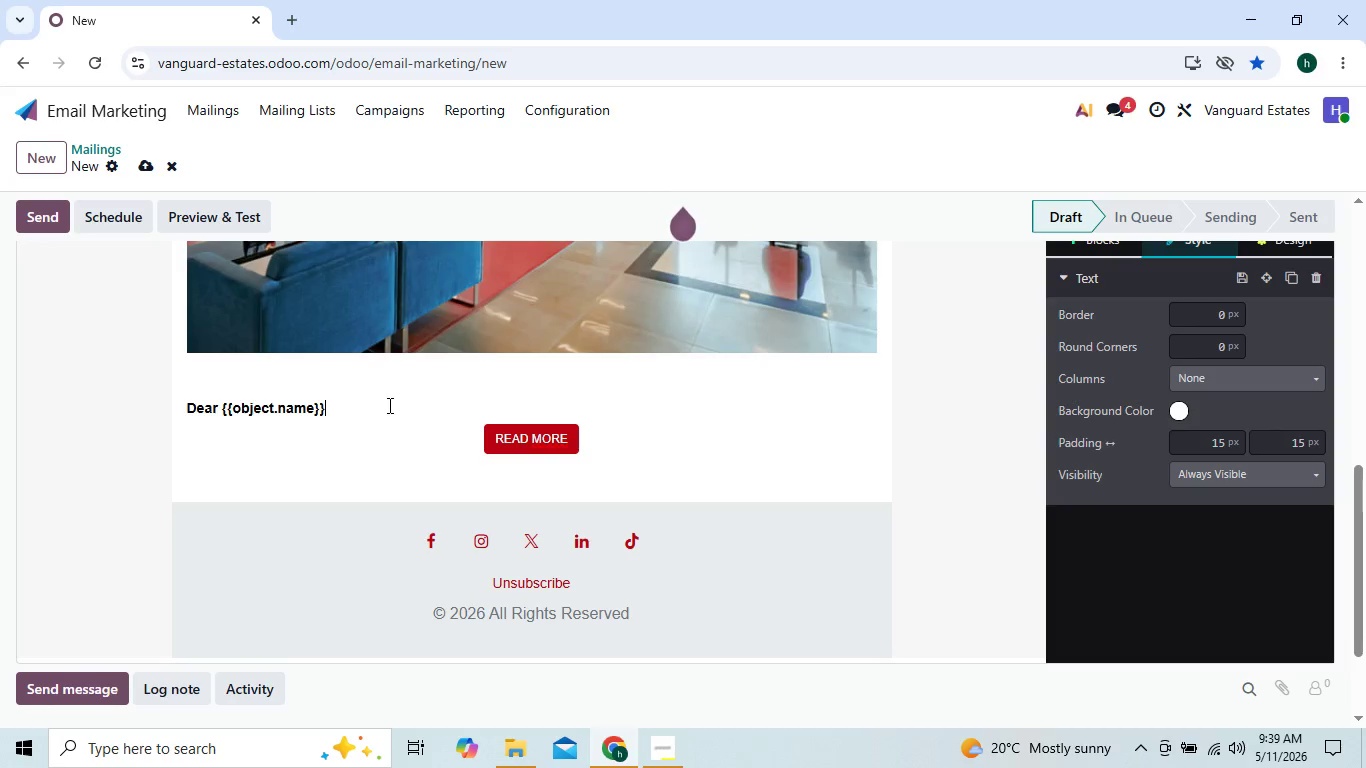 
hold_key(key=CapsLock, duration=0.56)
 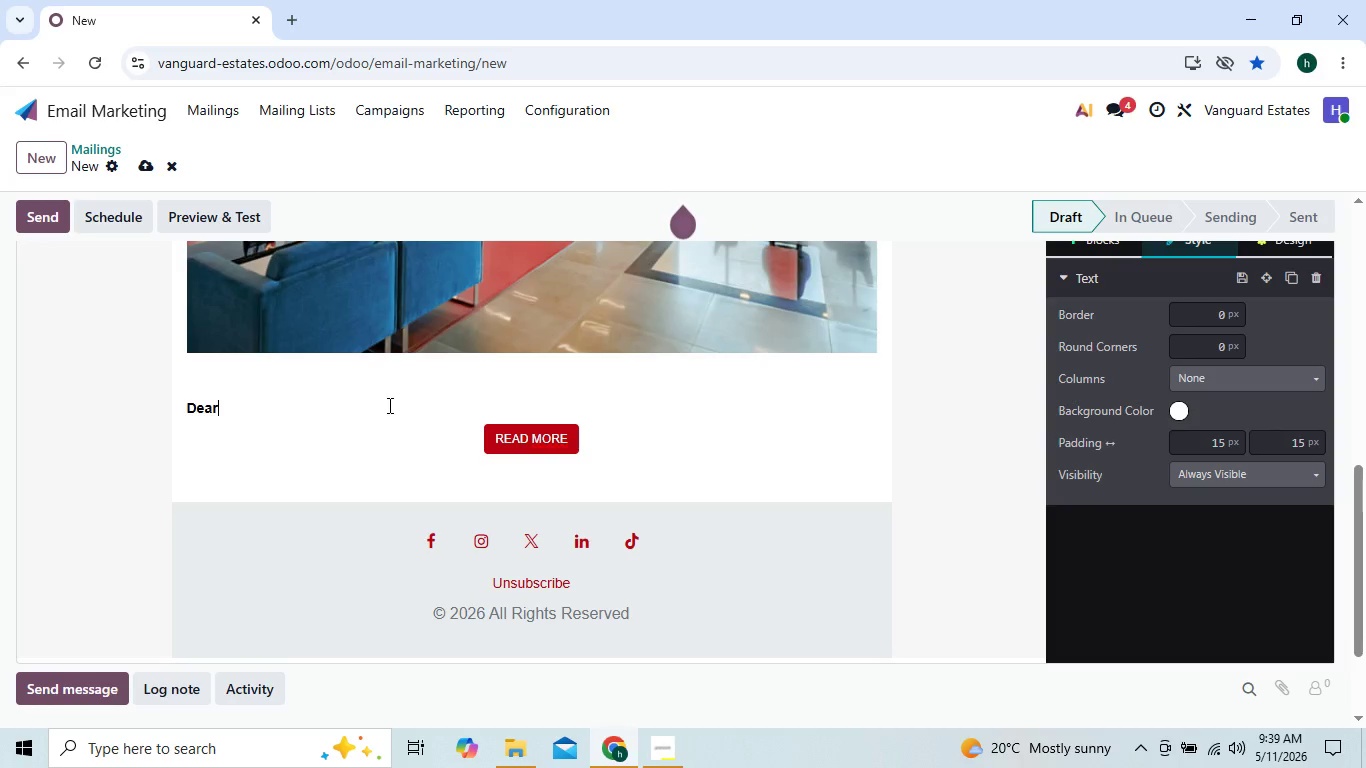 
key(Enter)
 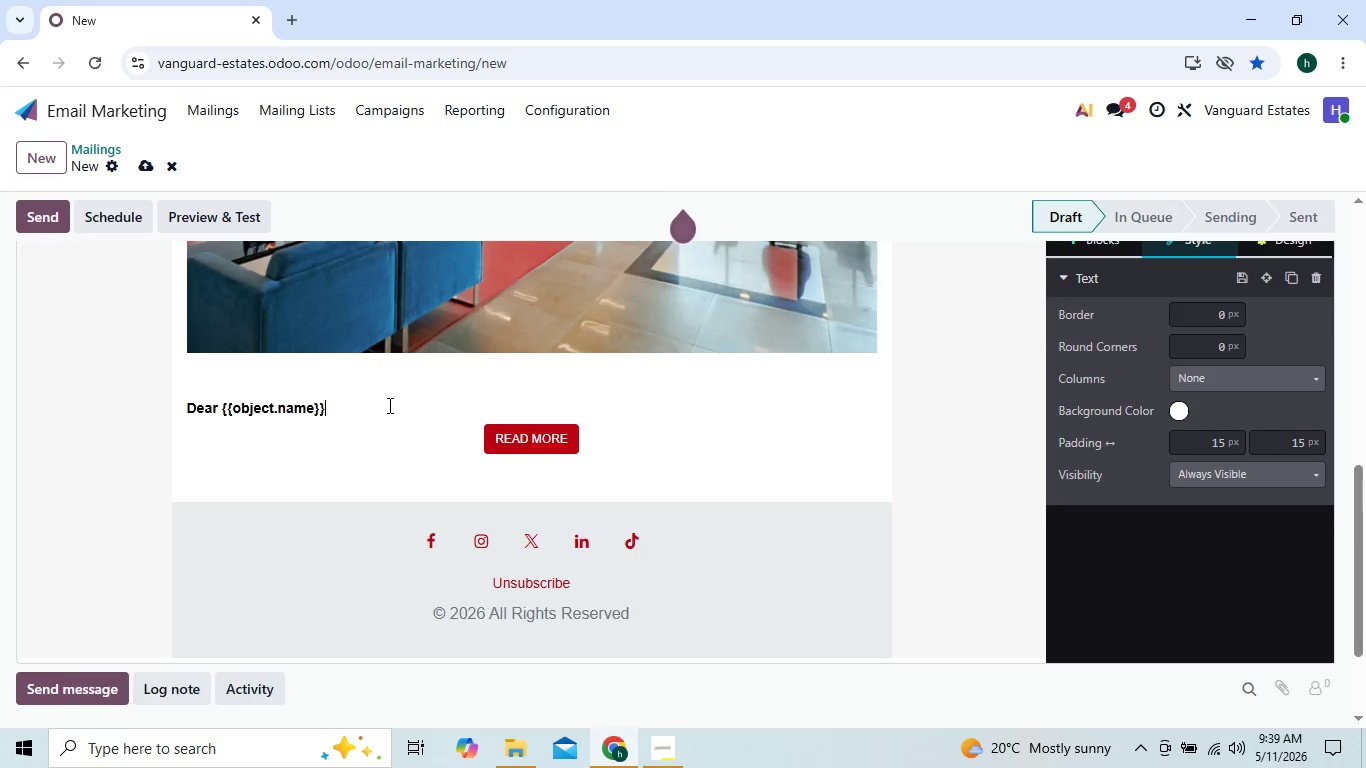 
key(Enter)
 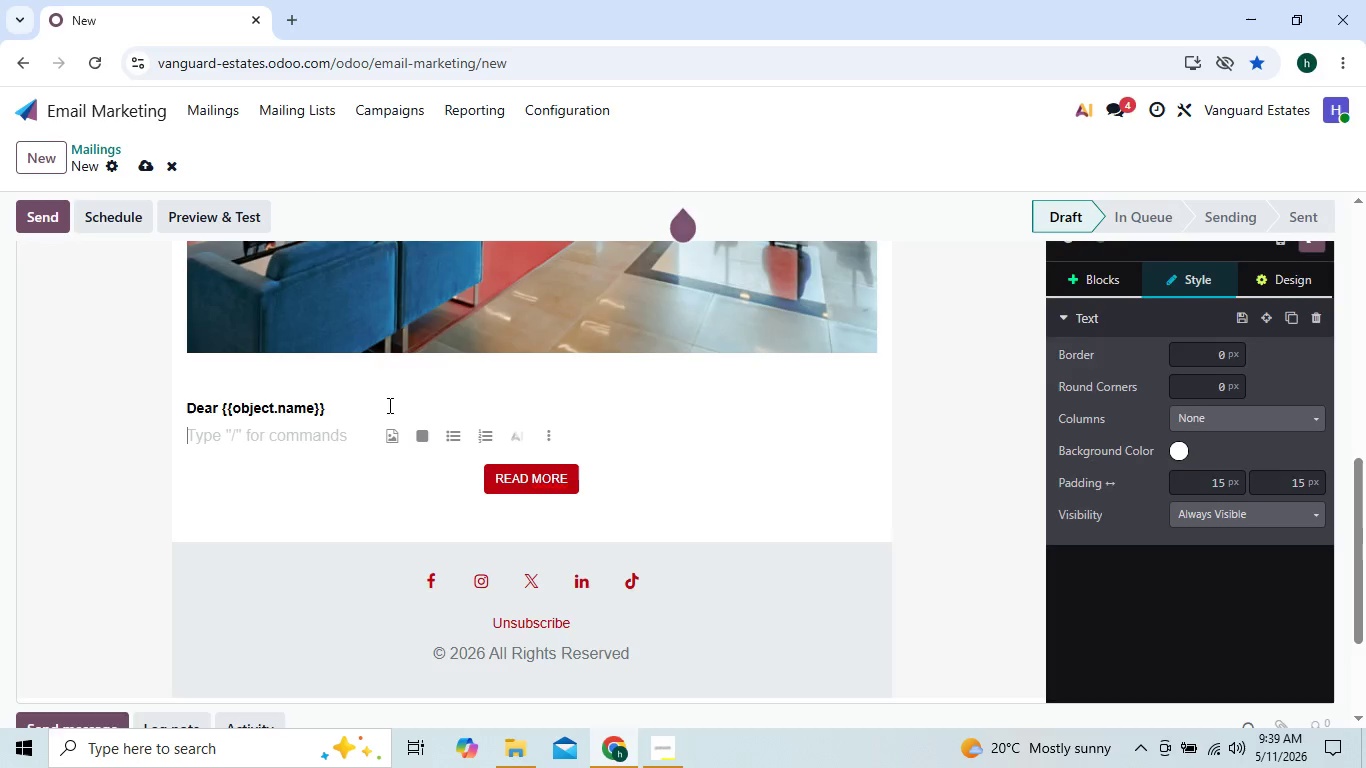 
key(Enter)
 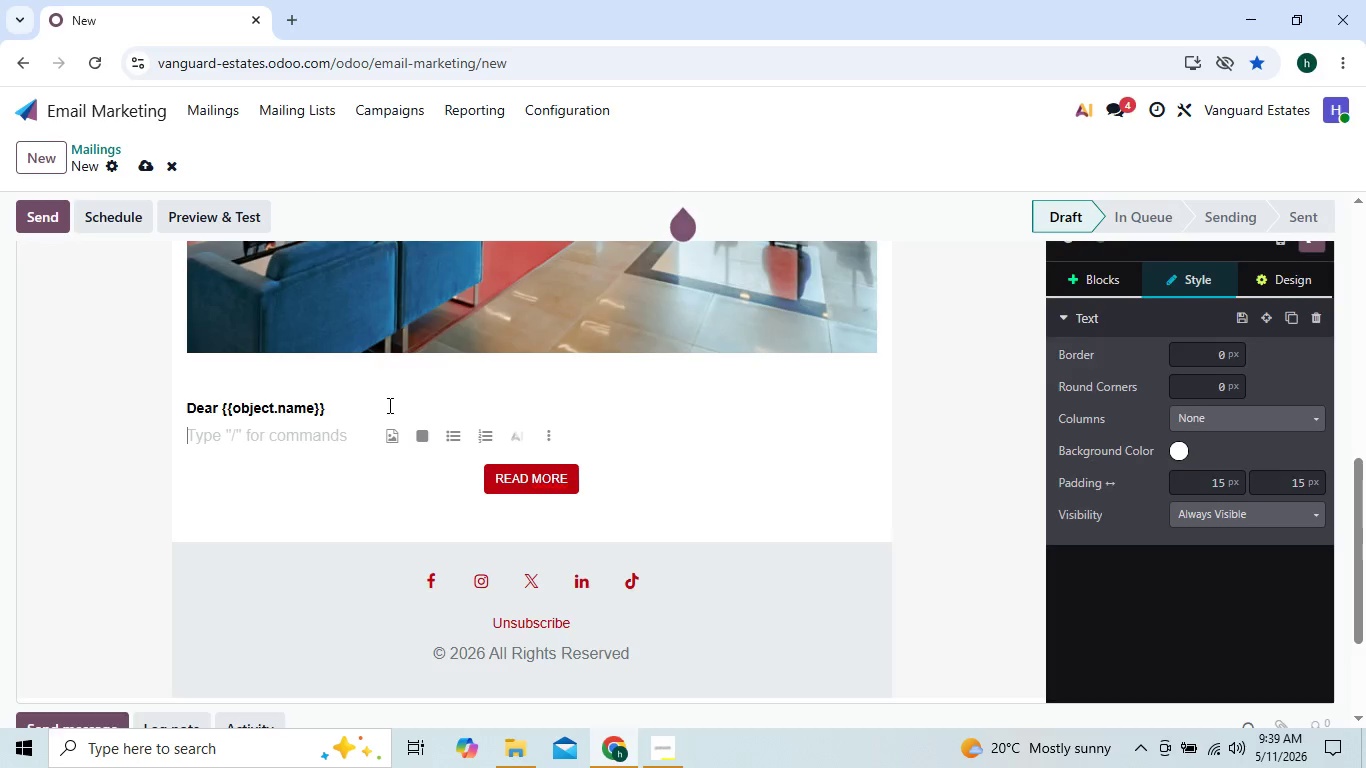 
key(Enter)
 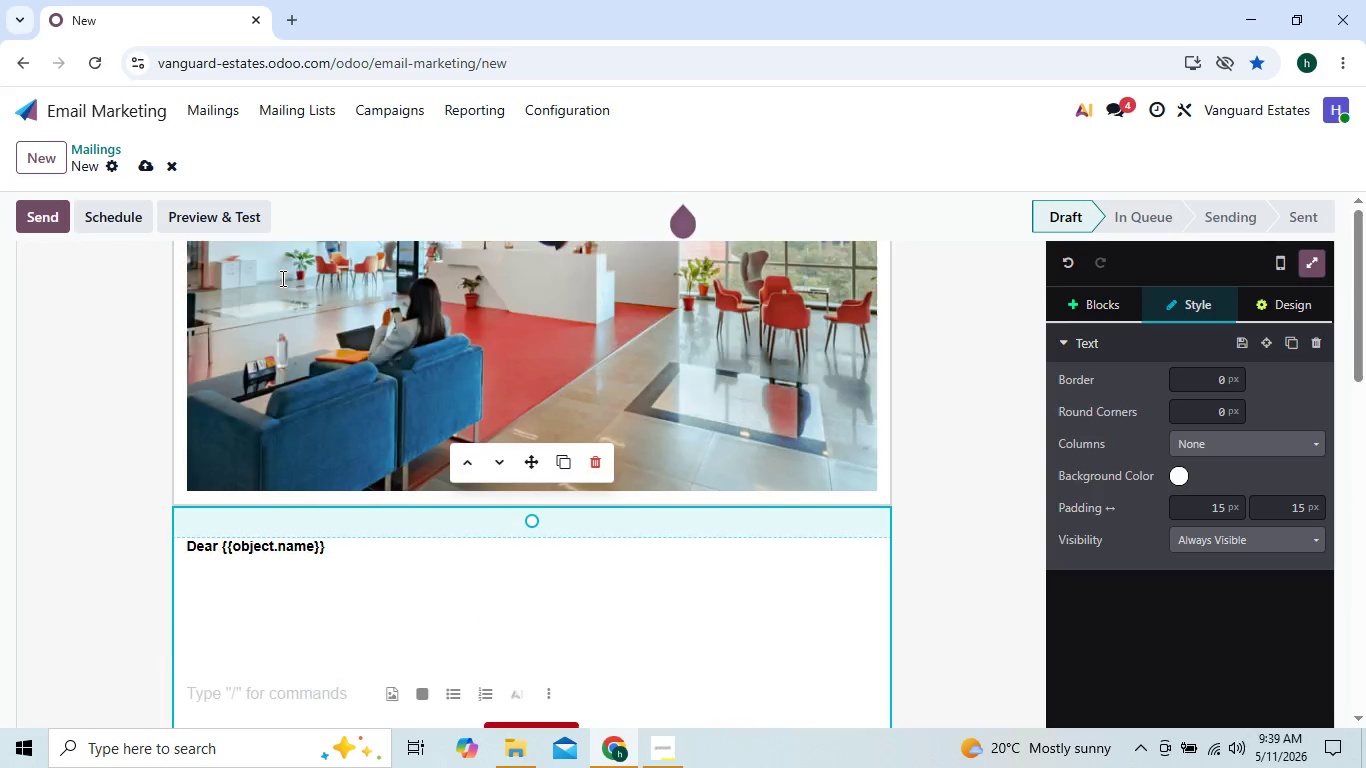 
left_click([214, 273])
 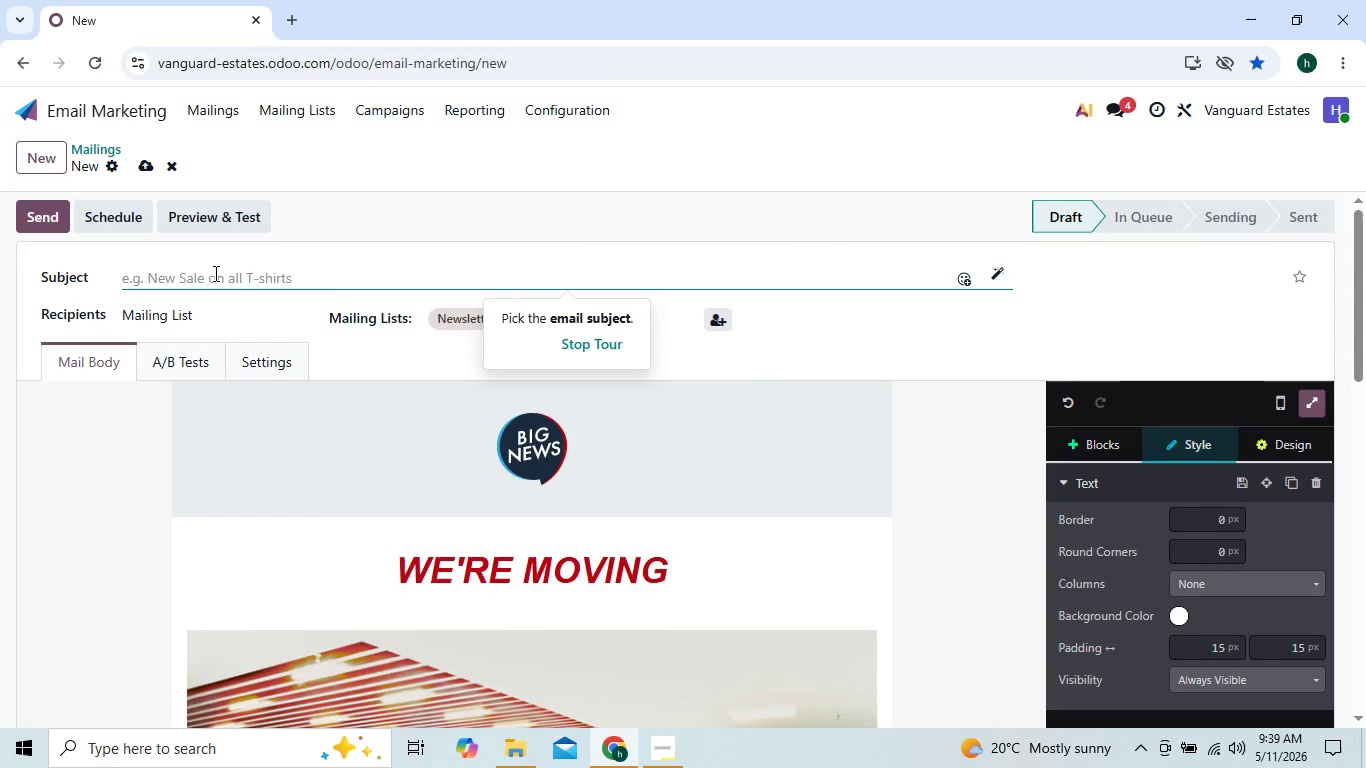 
type(A privae)
key(Backspace)
type(te Invitation From v)
key(Backspace)
type(VA)
key(Backspace)
type(anguard Estate)
 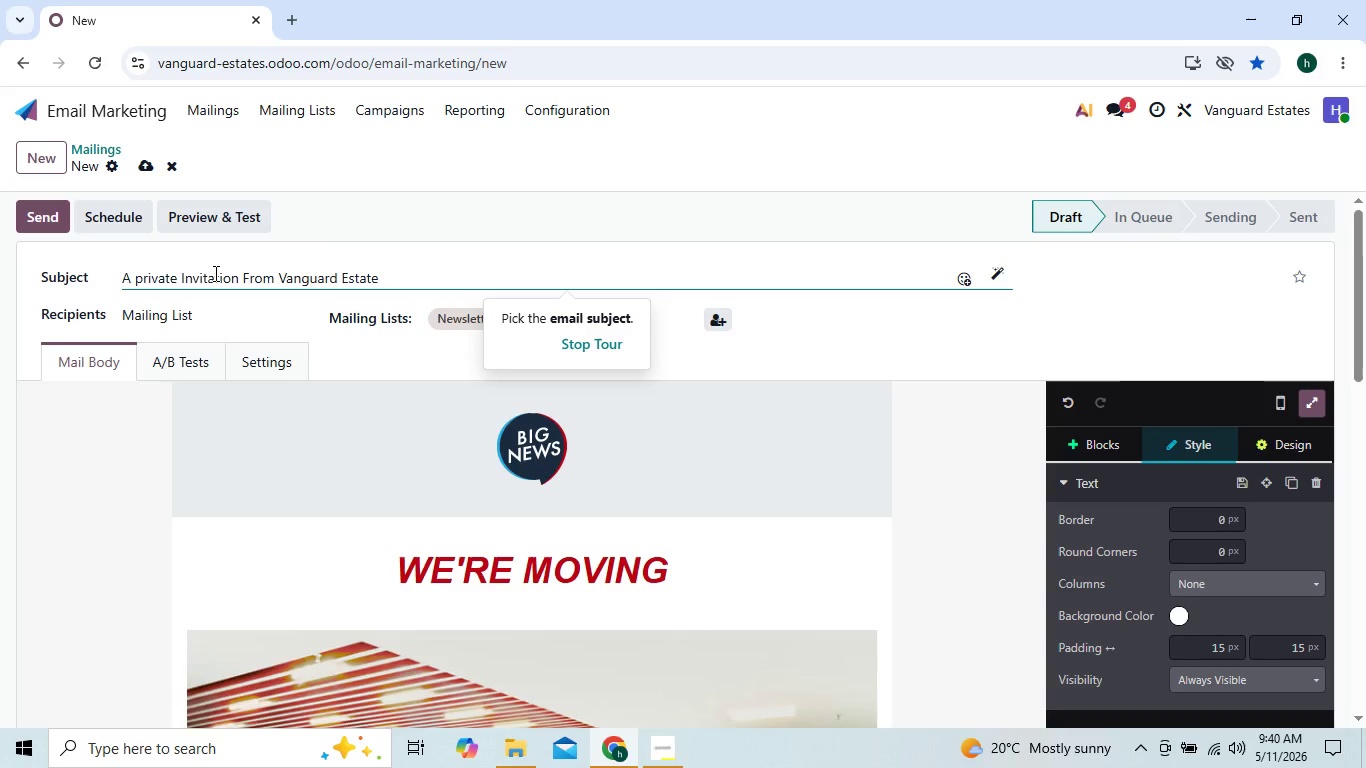 
left_click([841, 453])
 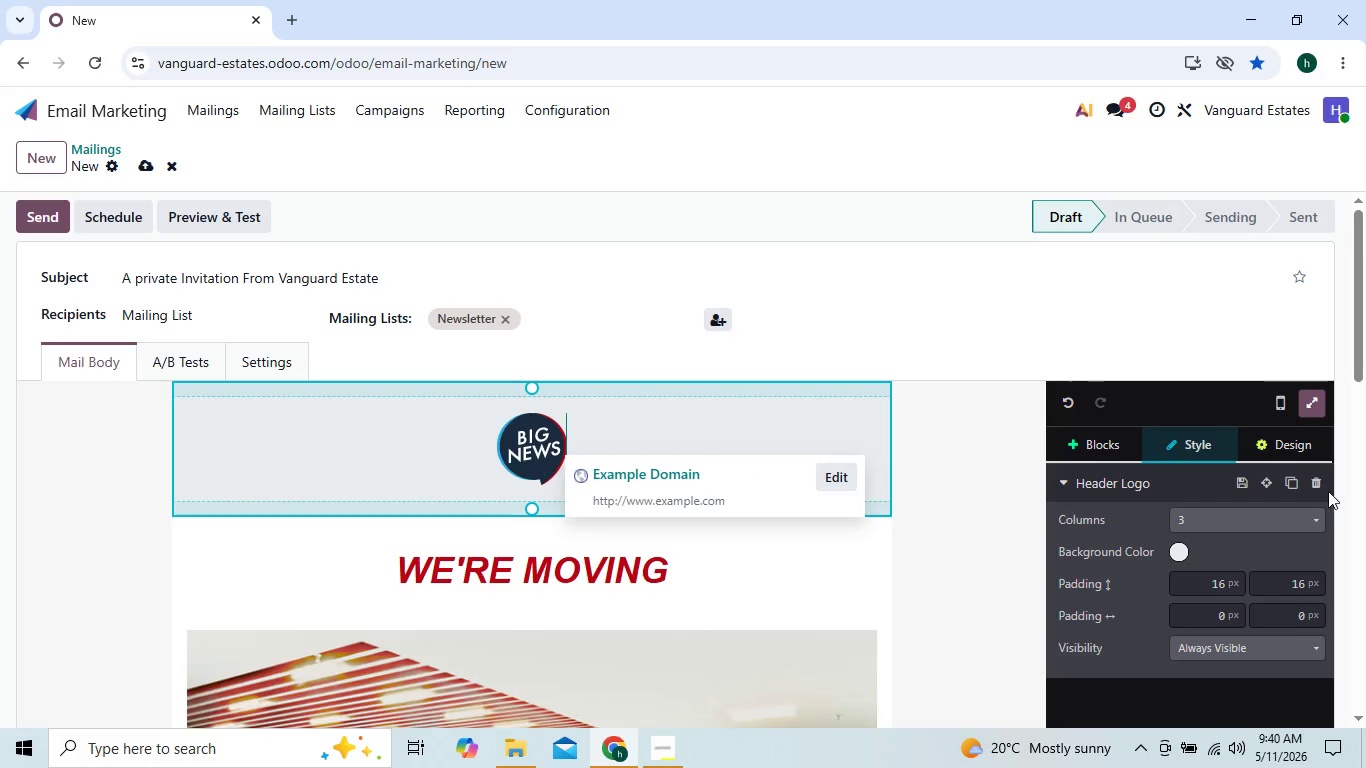 
left_click([1318, 483])
 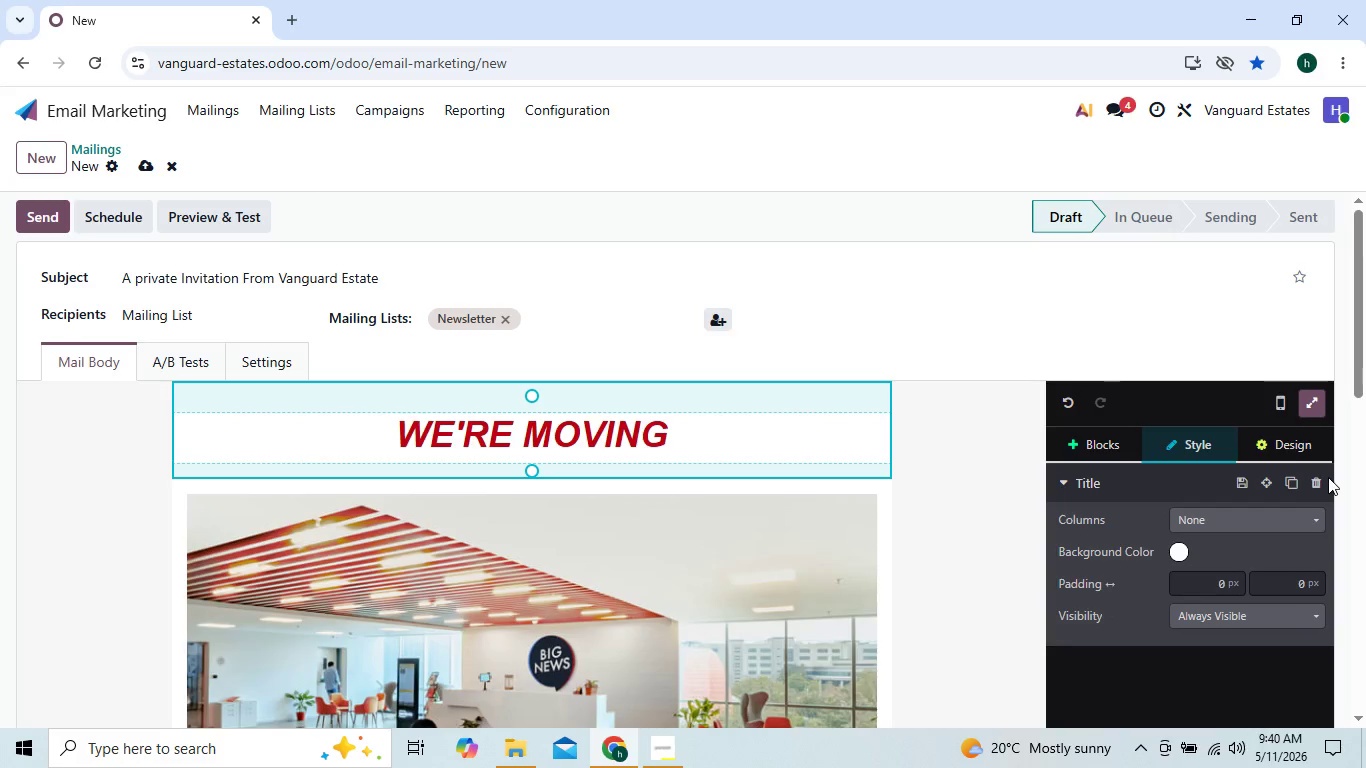 
left_click([1320, 477])
 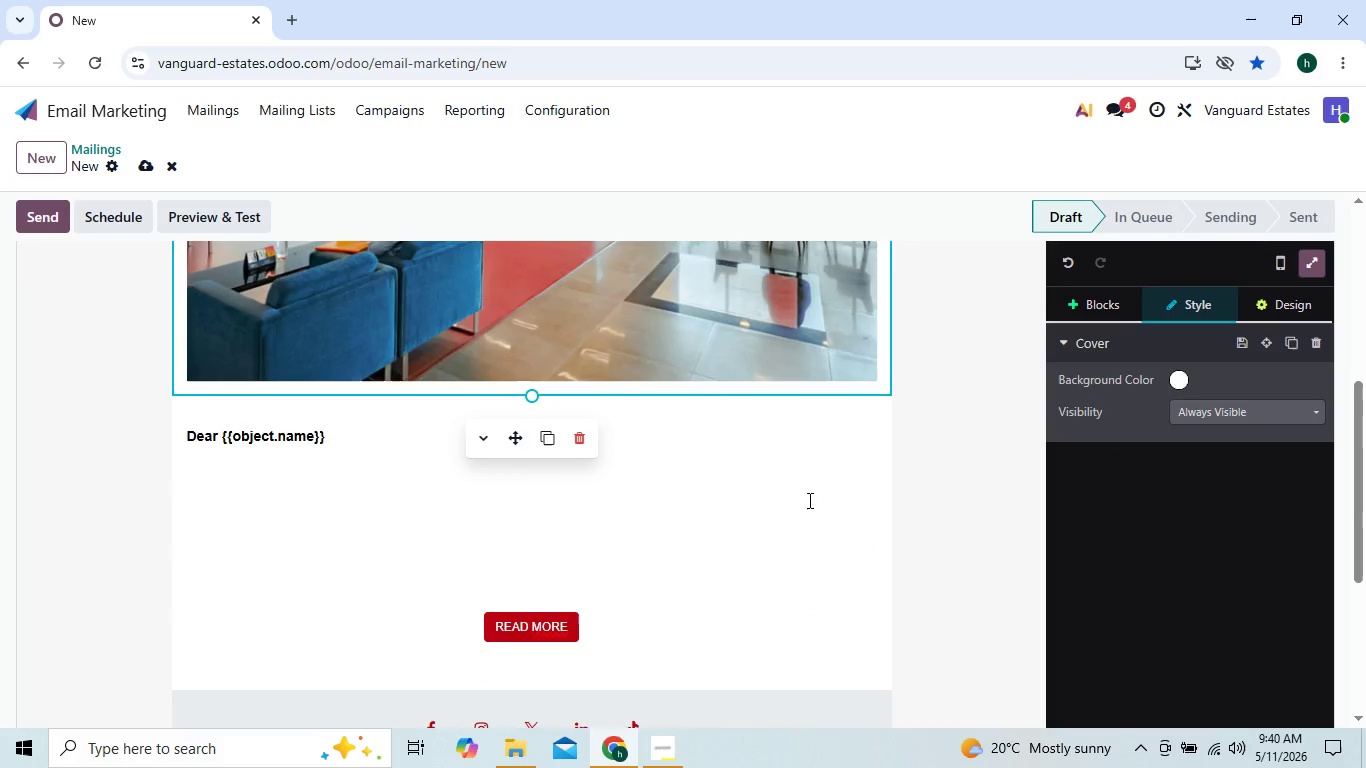 
wait(6.91)
 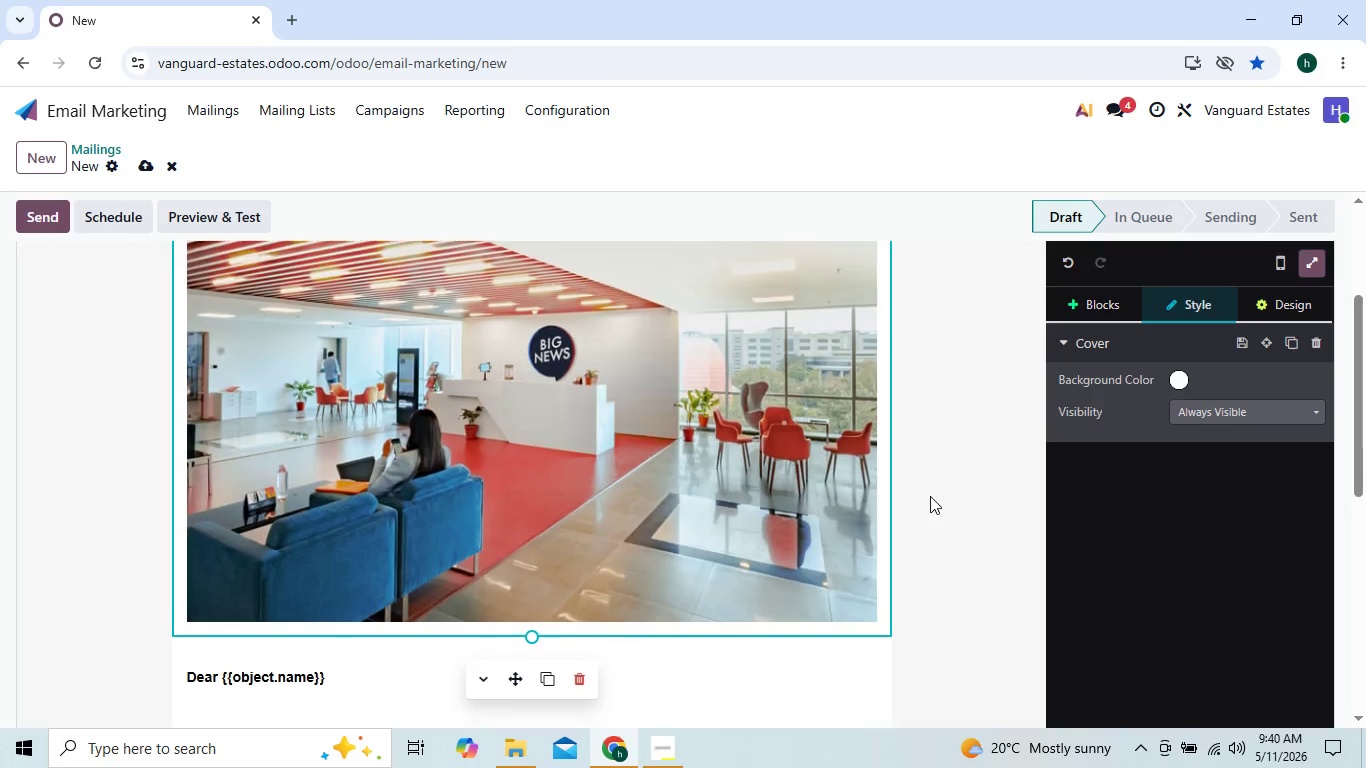 
left_click([373, 437])
 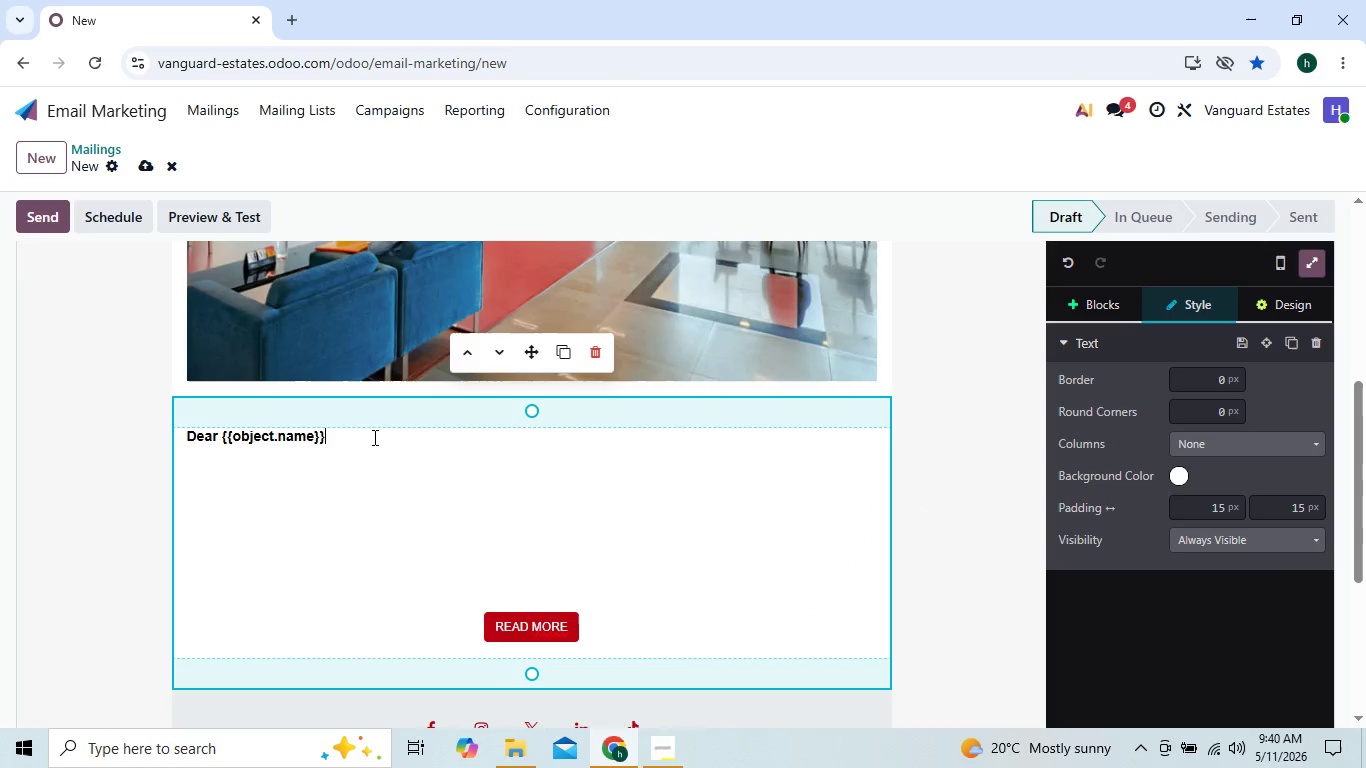 
key(Comma)
 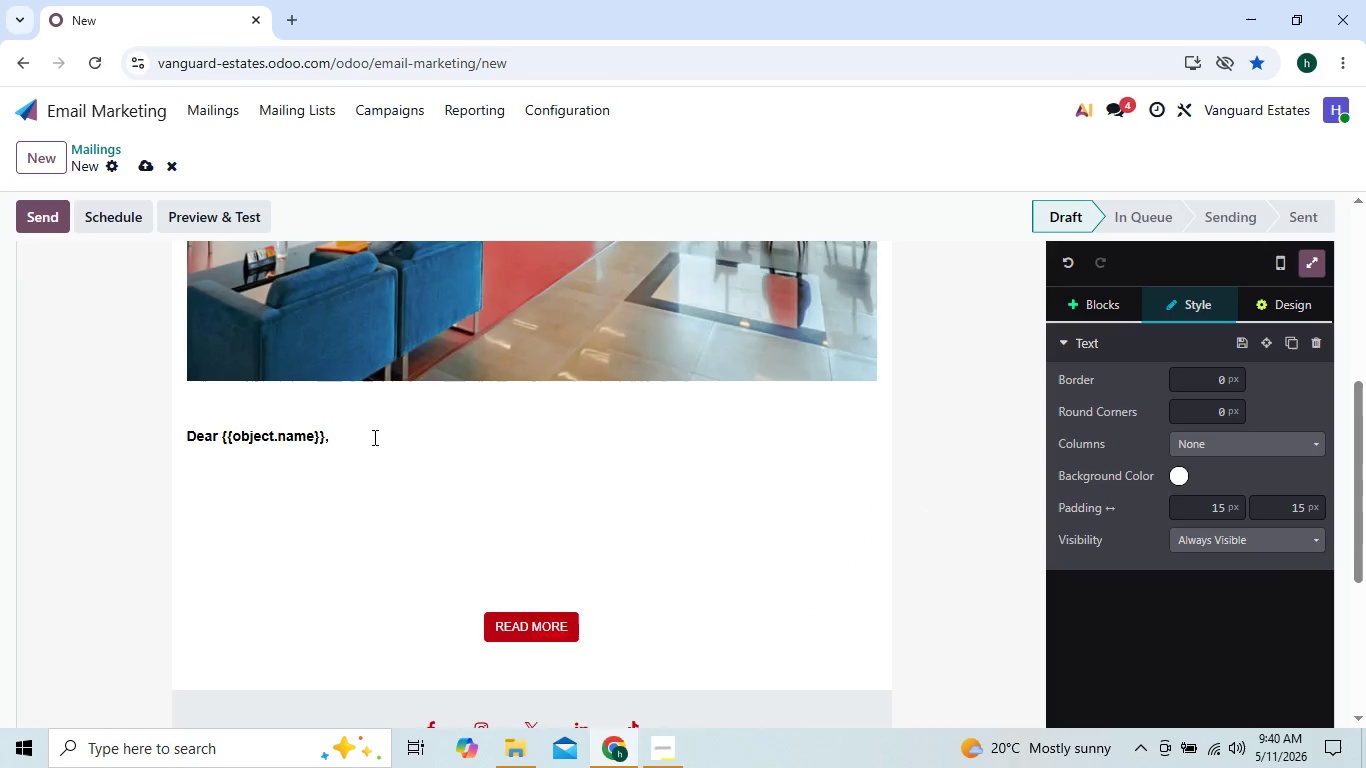 
key(Enter)
 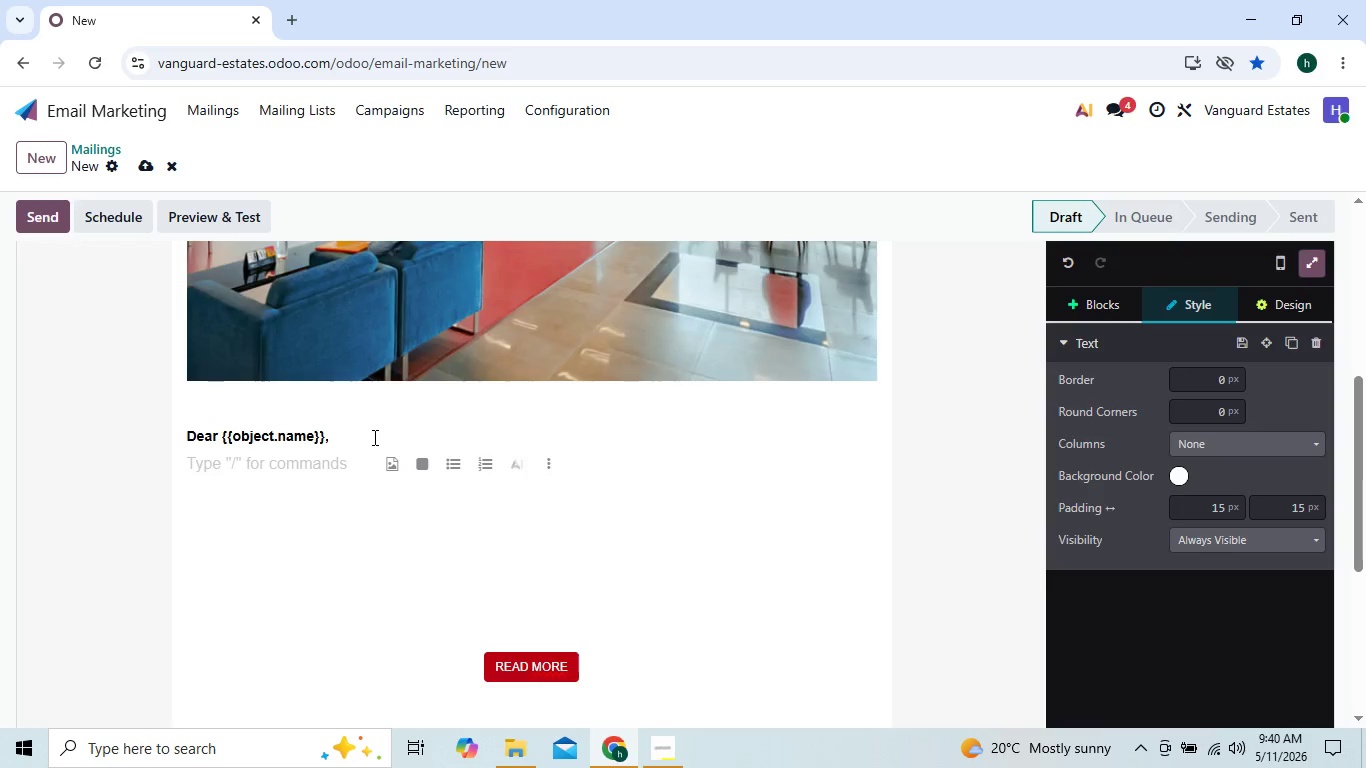 
type(At Vanguard Esates )
key(Backspace)
key(Backspace)
key(Backspace)
key(Backspace)
key(Backspace)
key(Backspace)
type(states, we belive)
 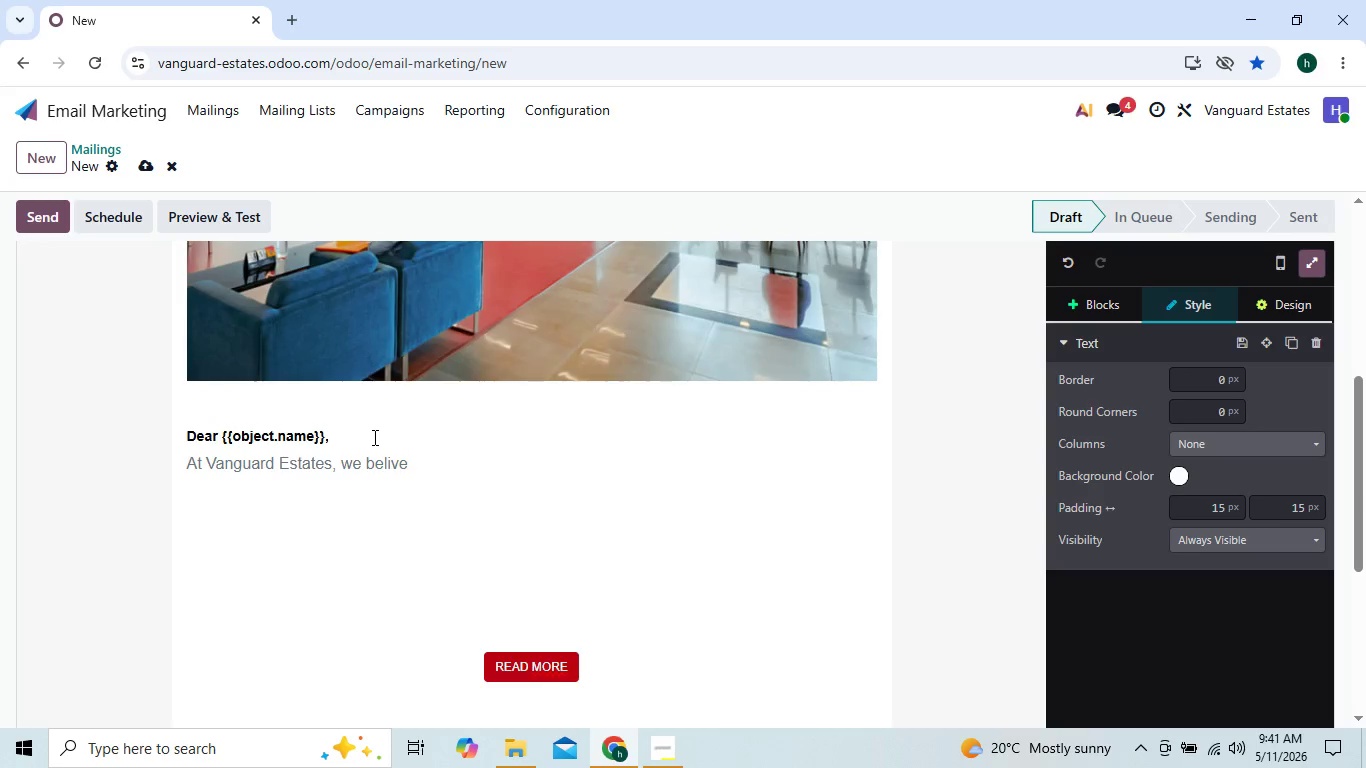 
key(ArrowLeft)
 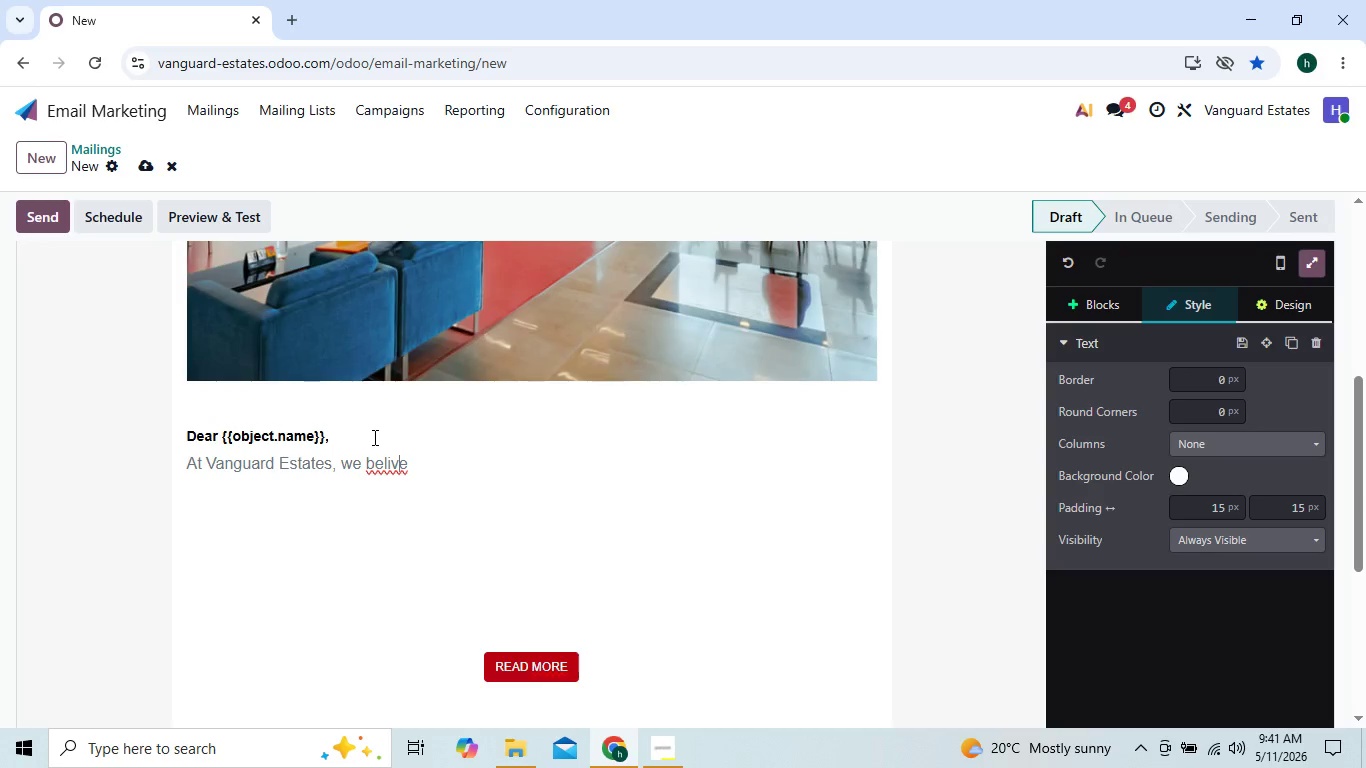 
key(ArrowRight)
 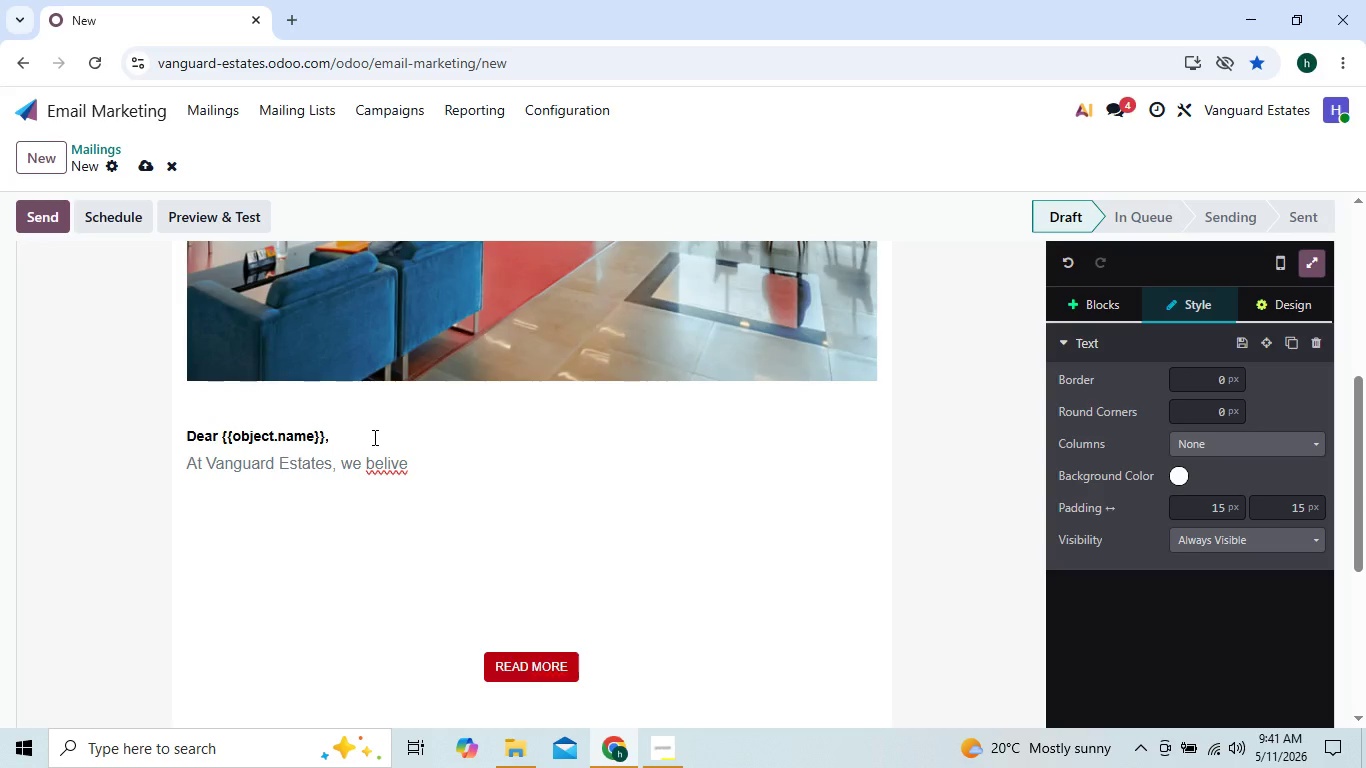 
key(ArrowLeft)
 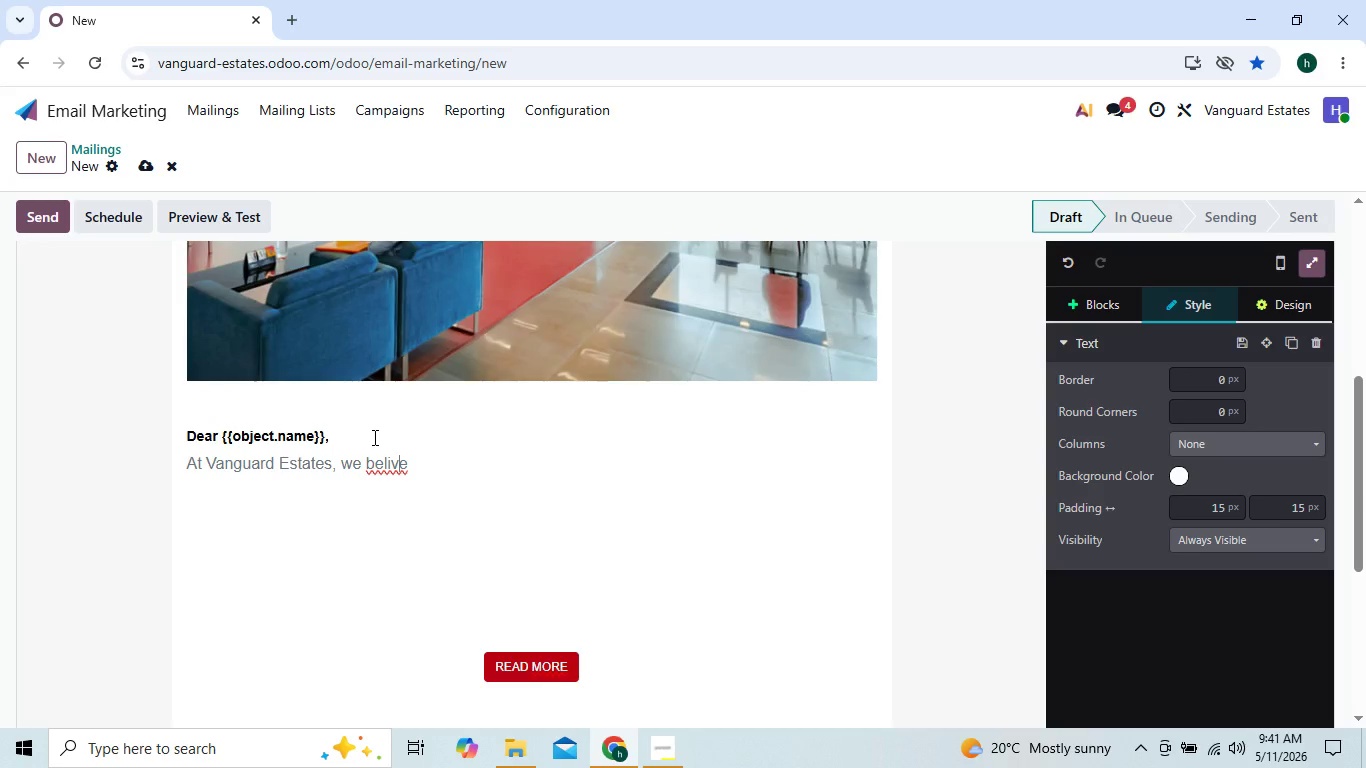 
key(ArrowRight)
 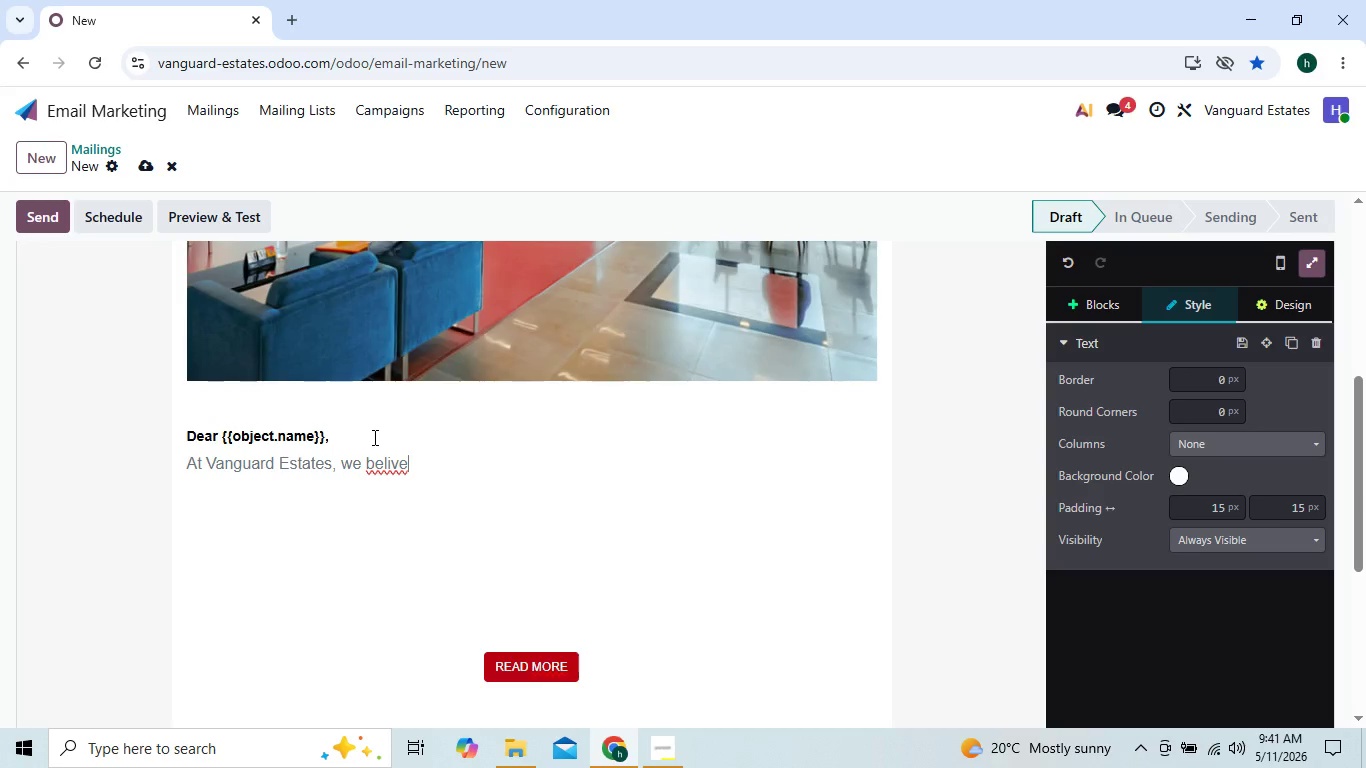 
key(ArrowLeft)
 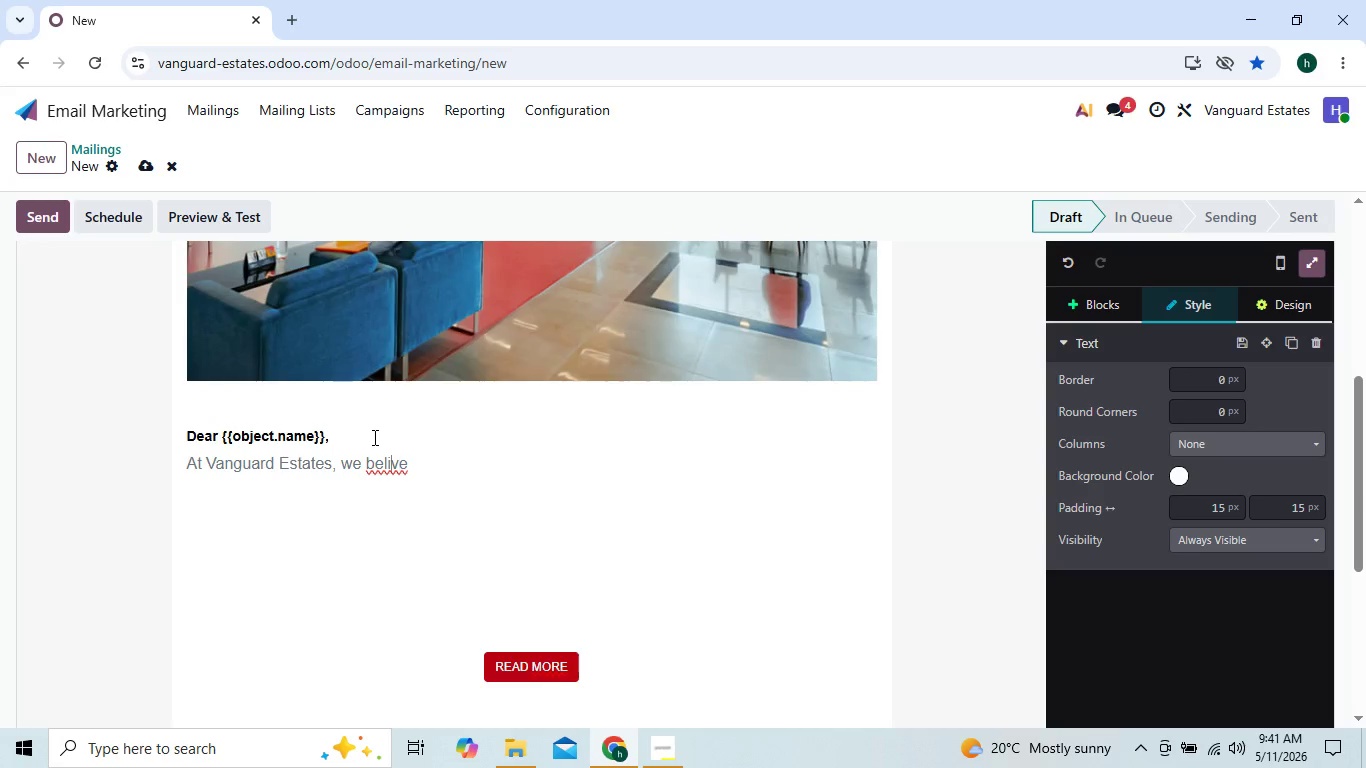 
key(ArrowLeft)
 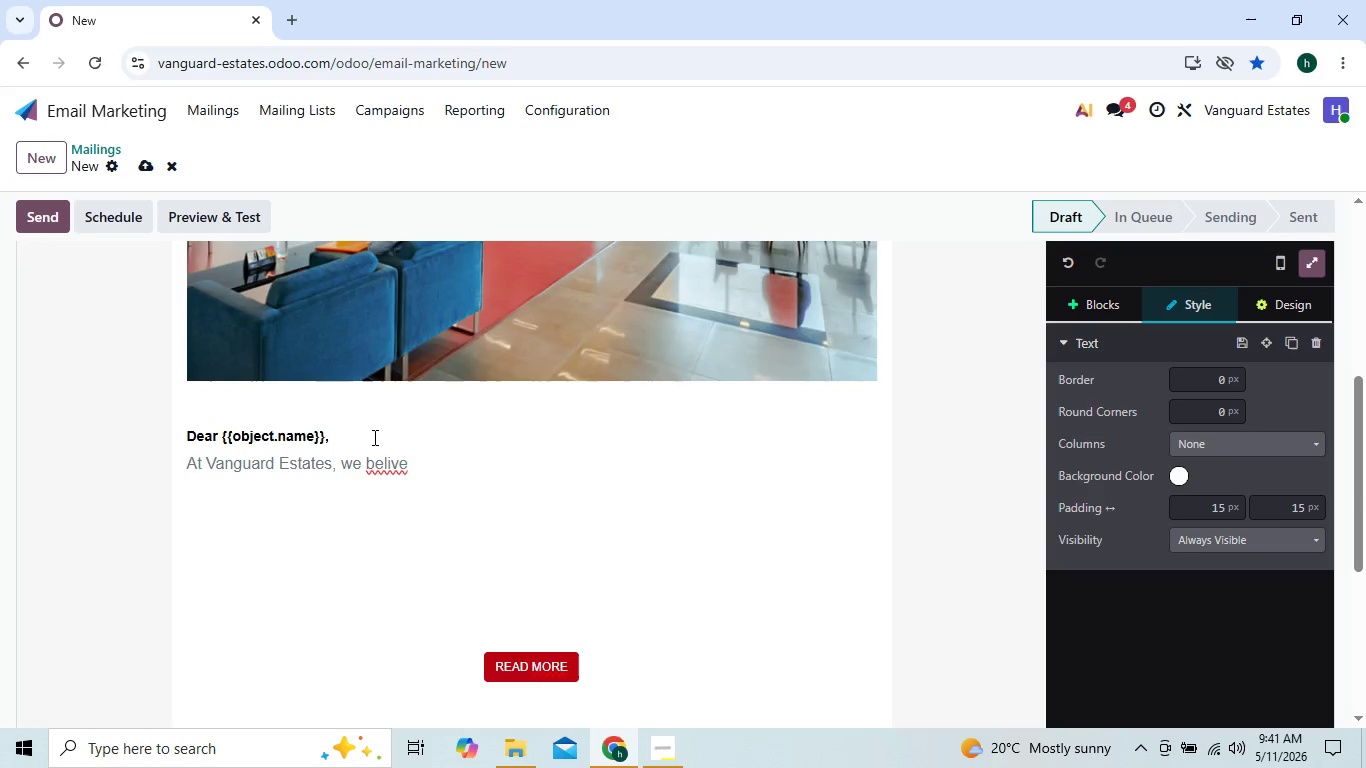 
key(E)
 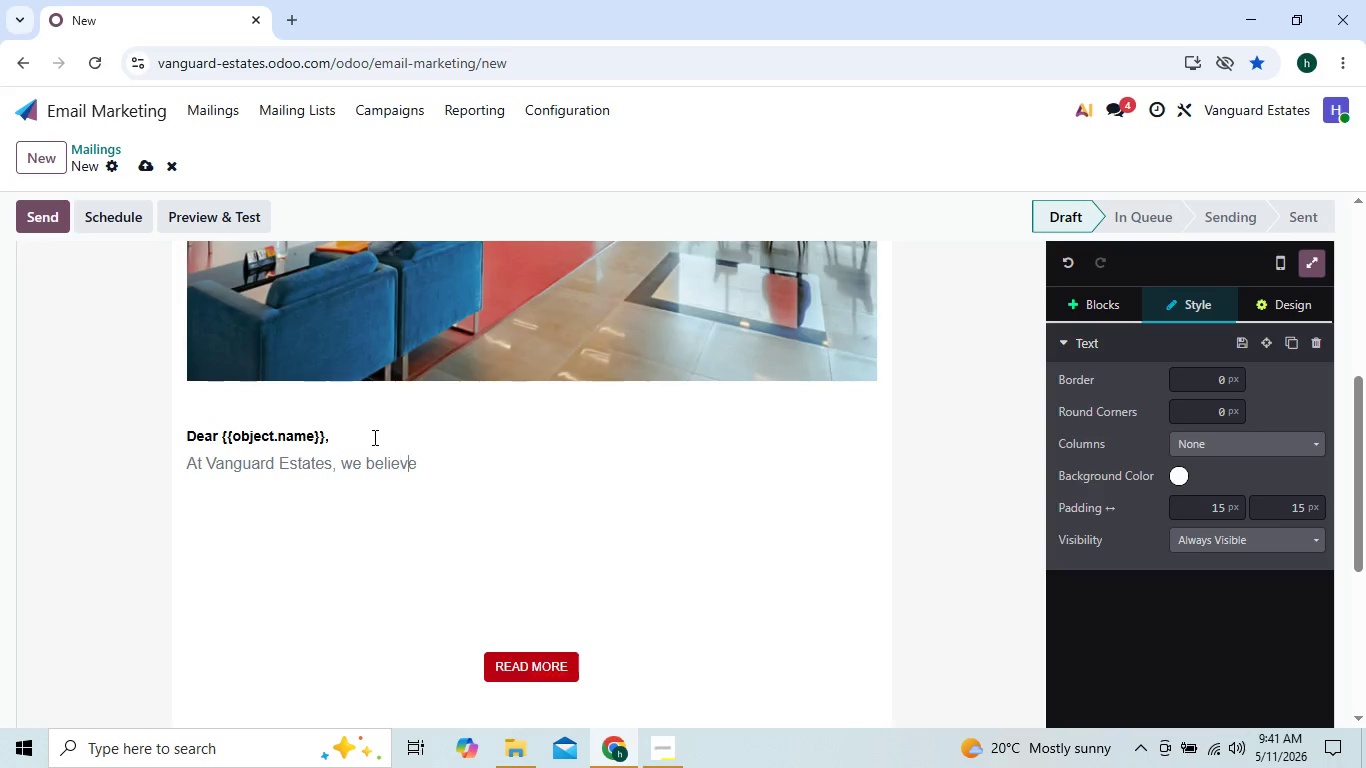 
key(ArrowRight)
 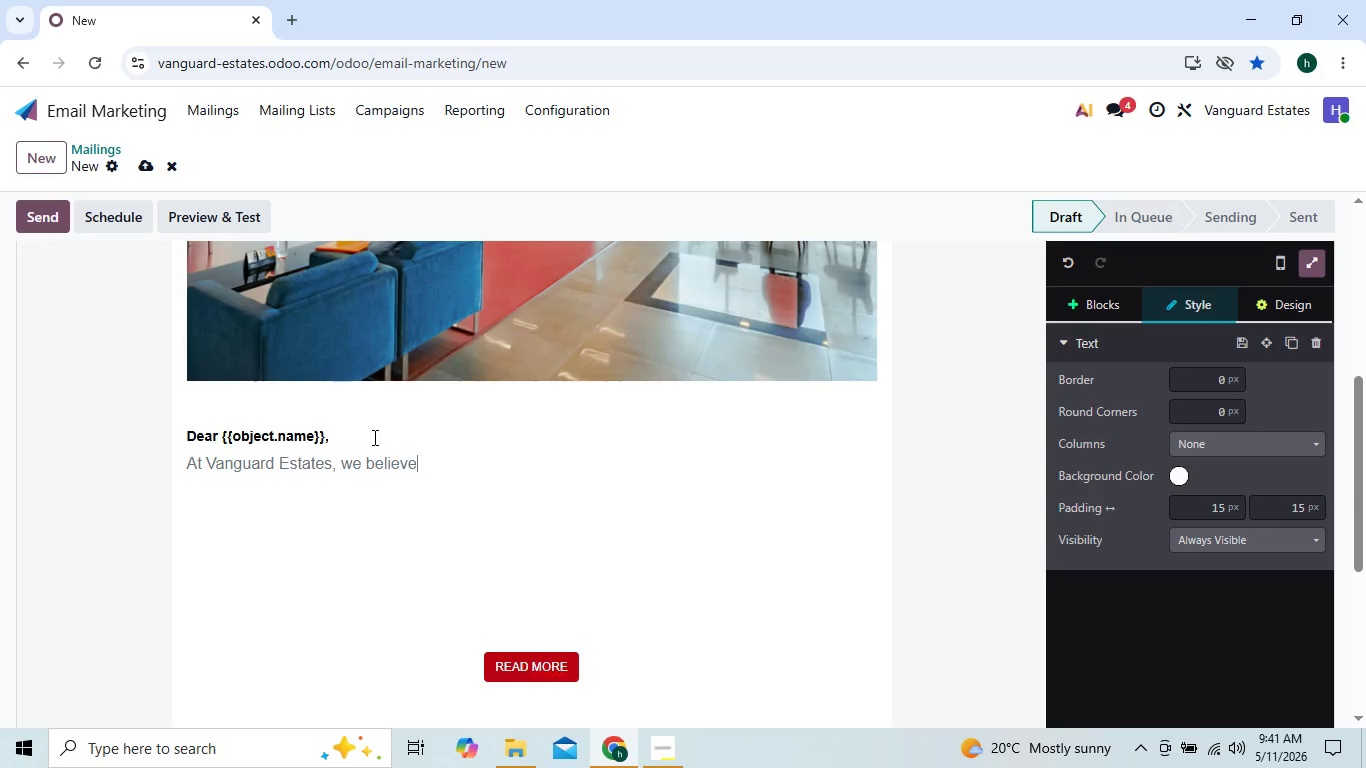 
key(ArrowRight)
 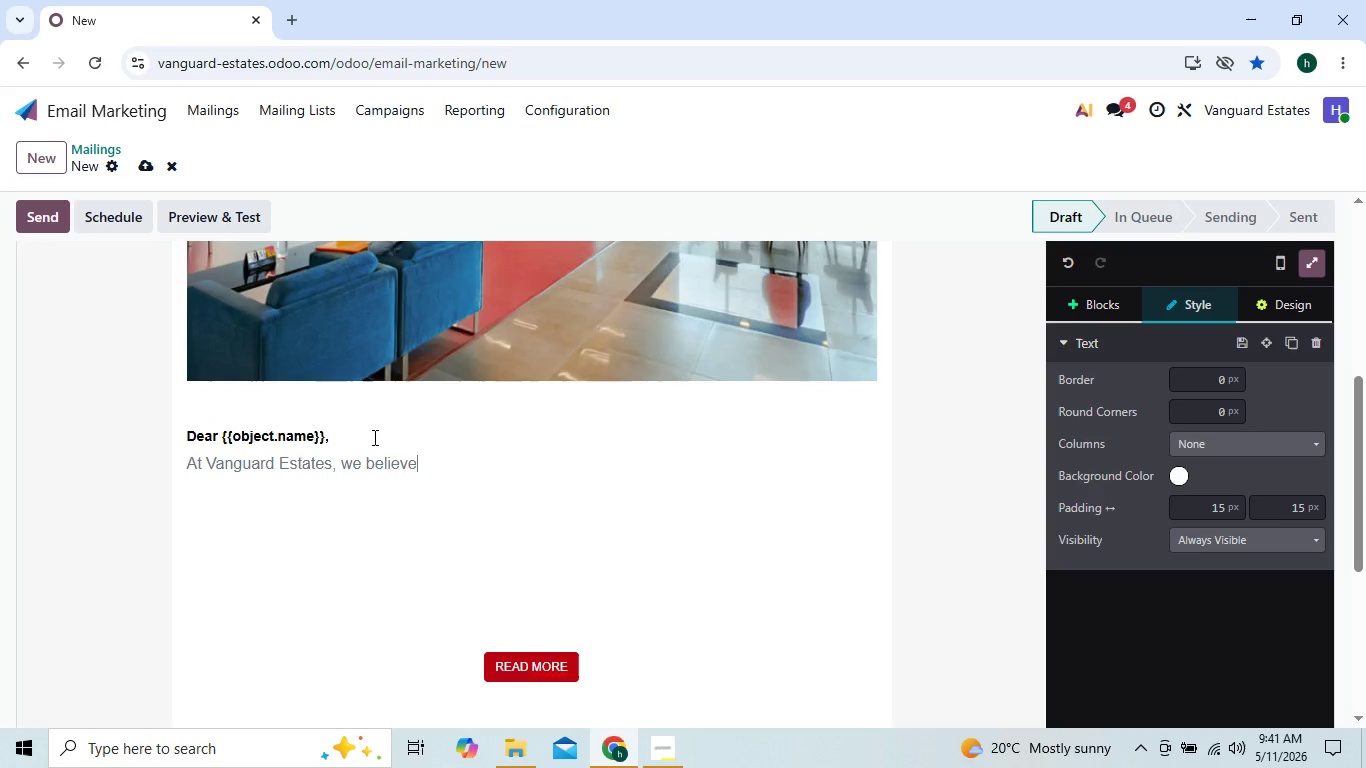 
type( the sale of a distinguished property should feel less like a transaction)
 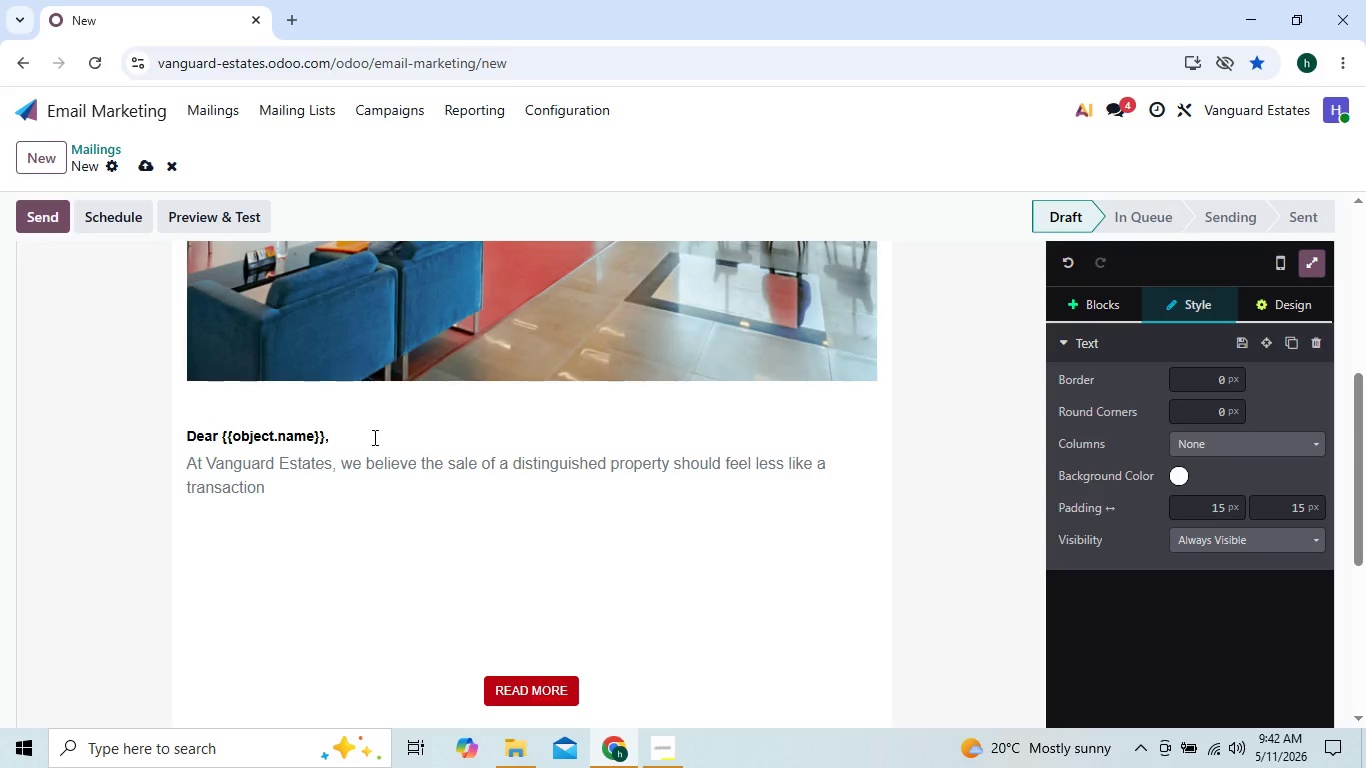 
type( and more like a carefully mana)
 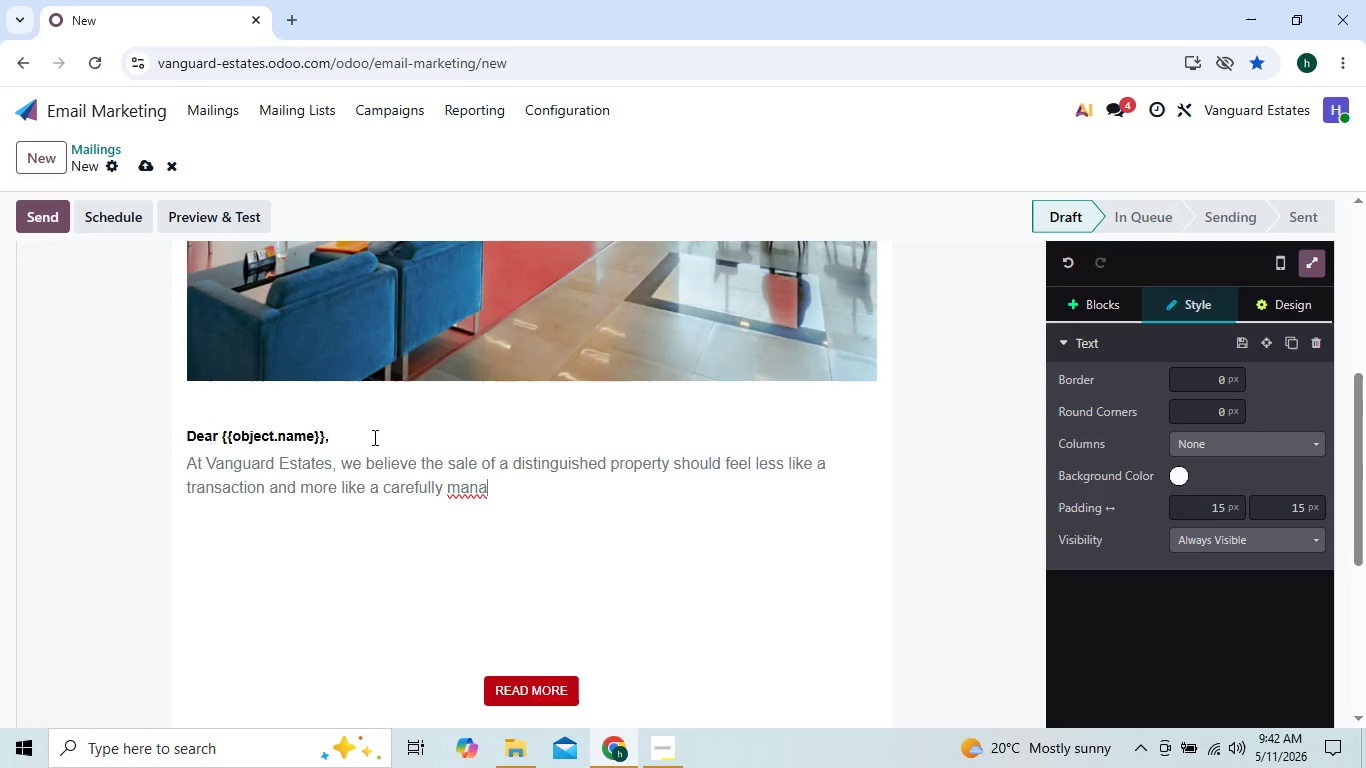 
type(ged privae e)
 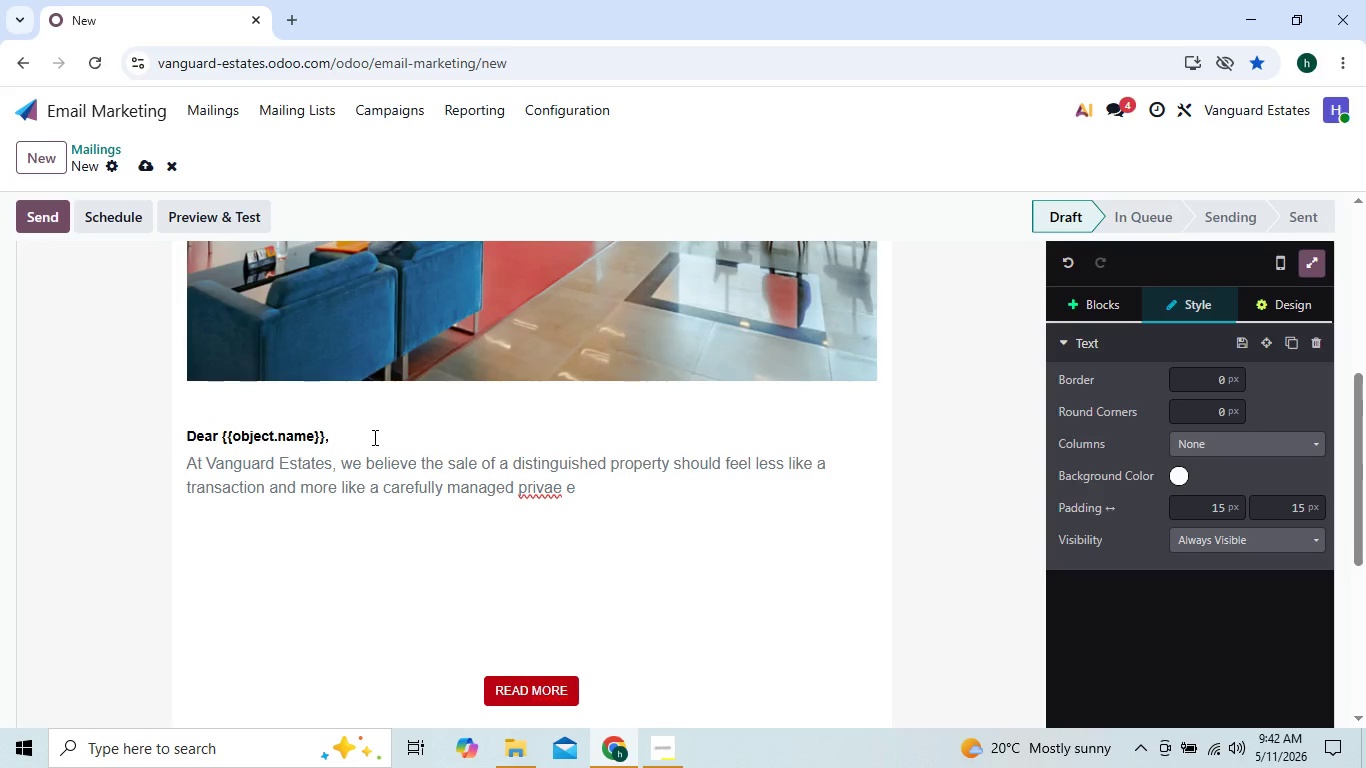 
key(ArrowLeft)
 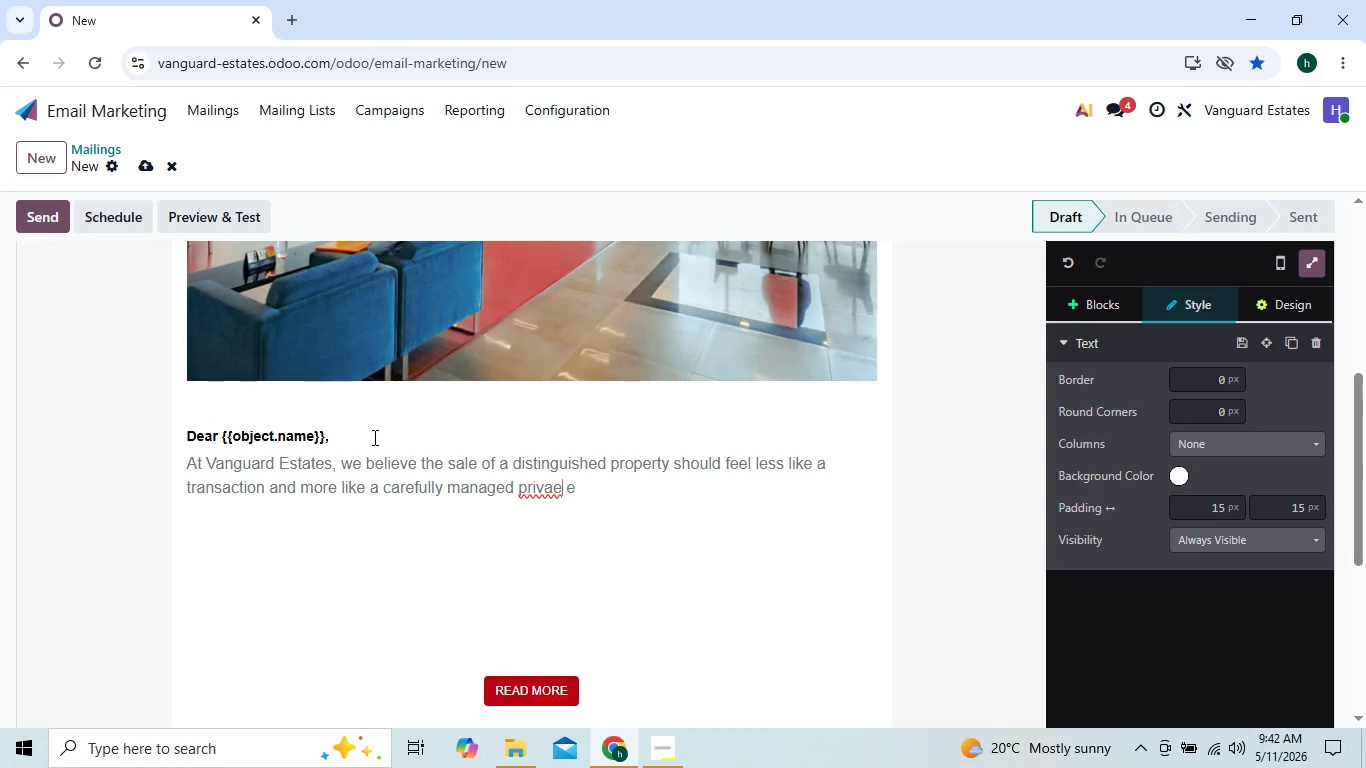 
key(ArrowLeft)
 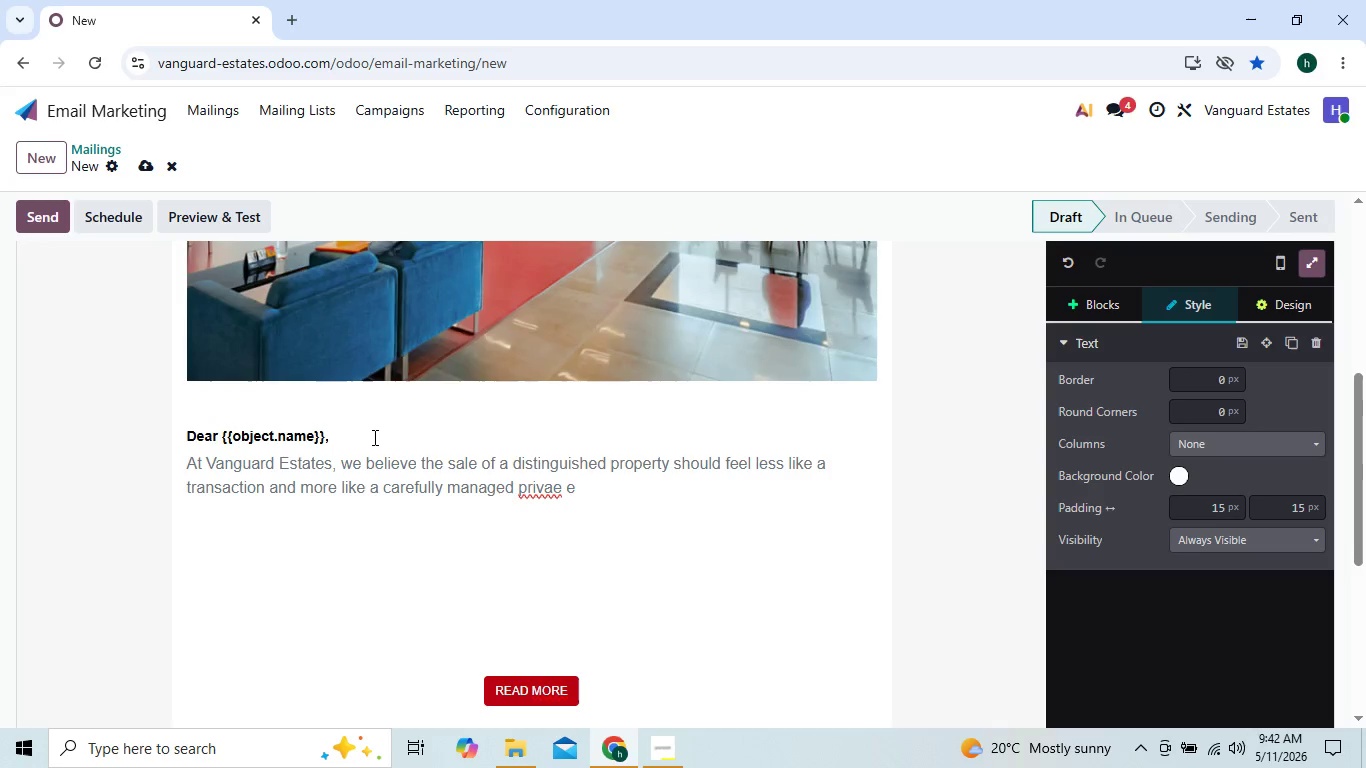 
key(ArrowLeft)
 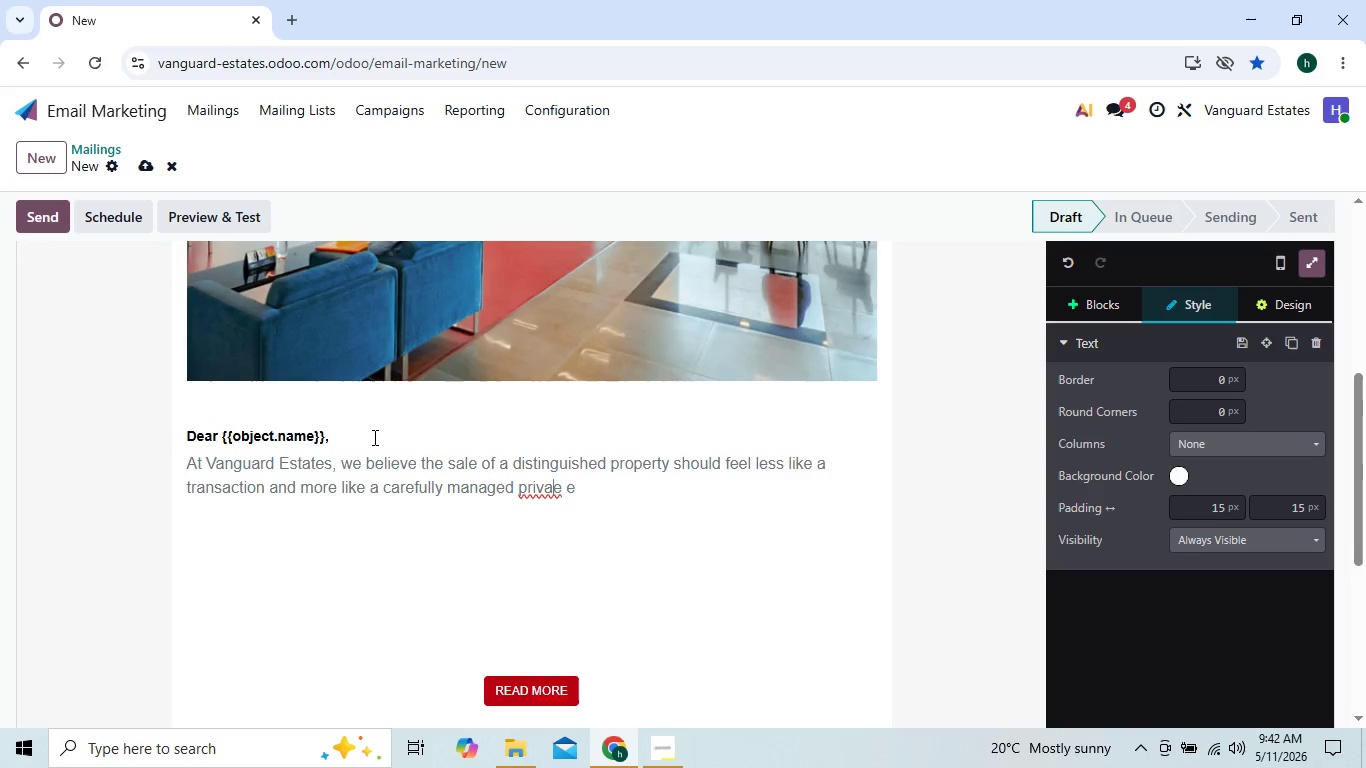 
key(ArrowRight)
 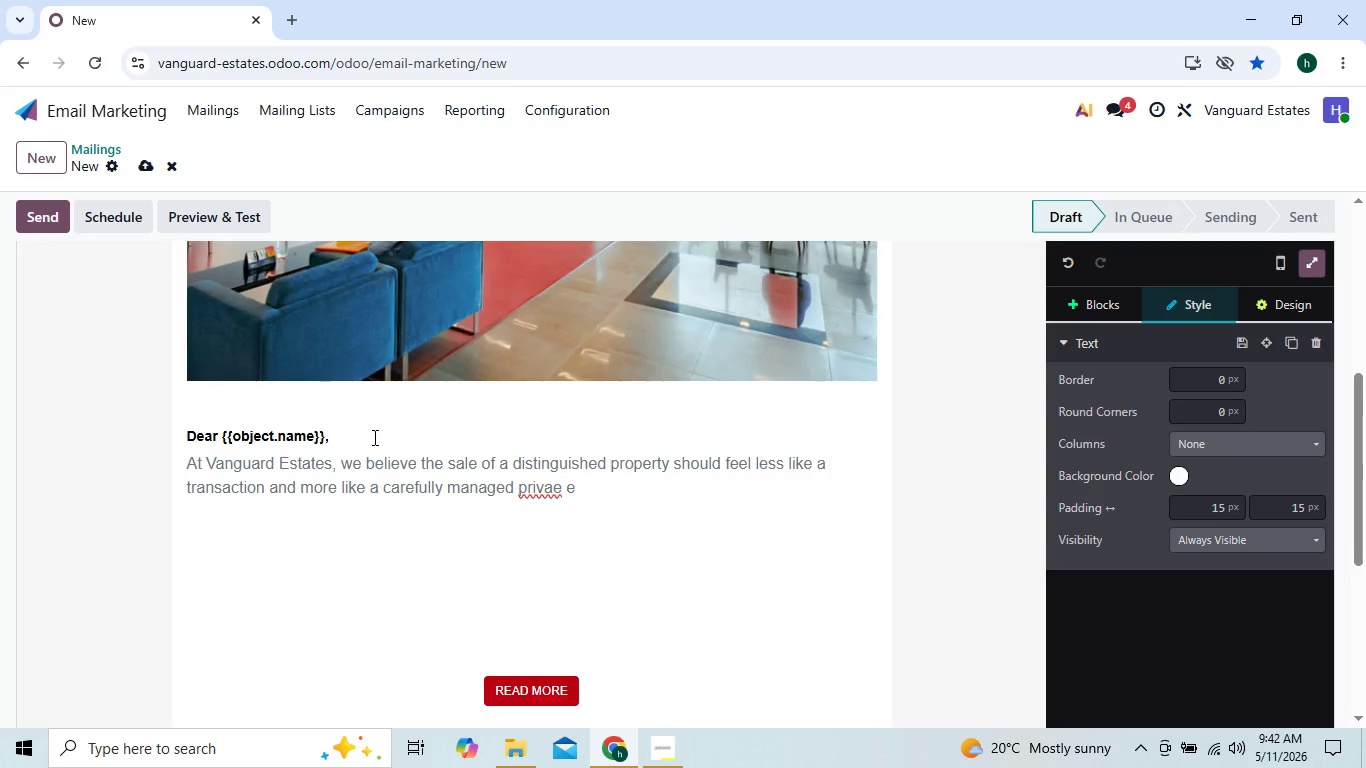 
key(ArrowLeft)
 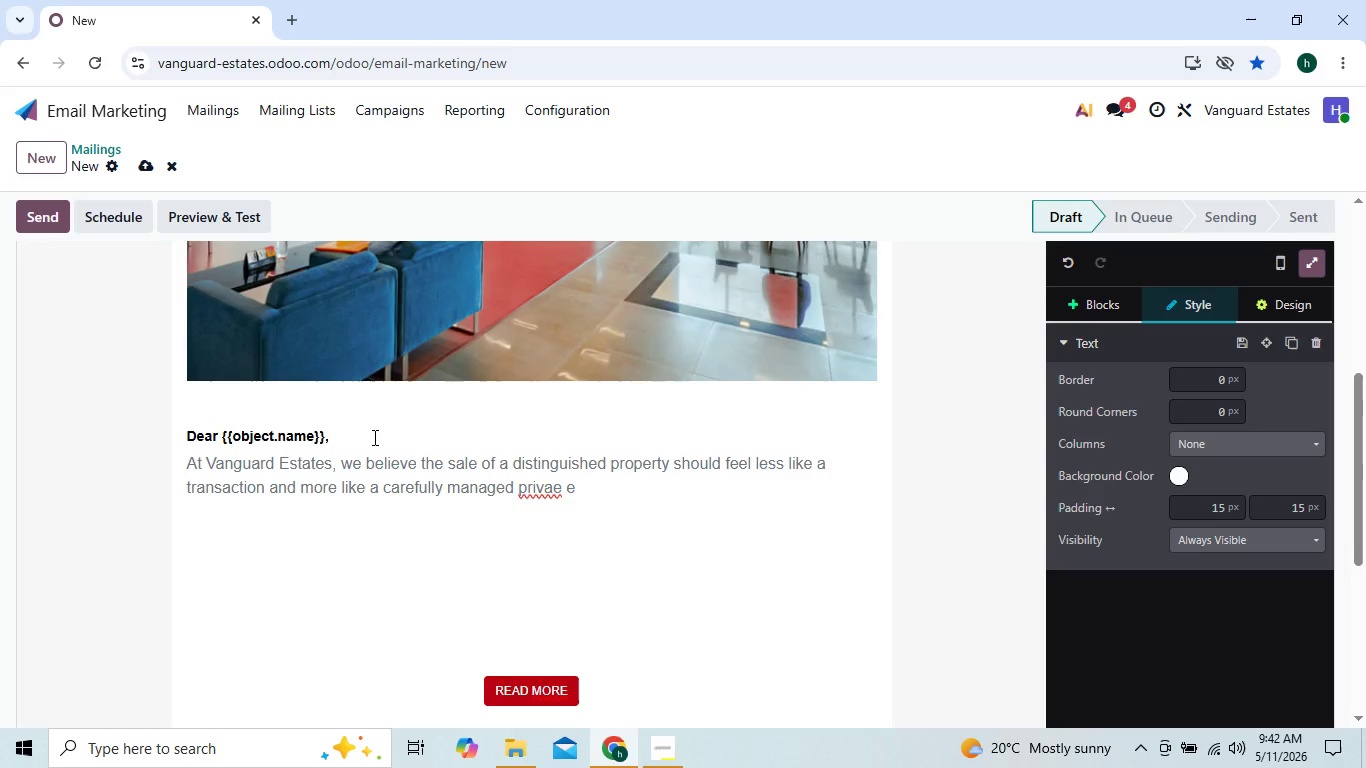 
key(T)
 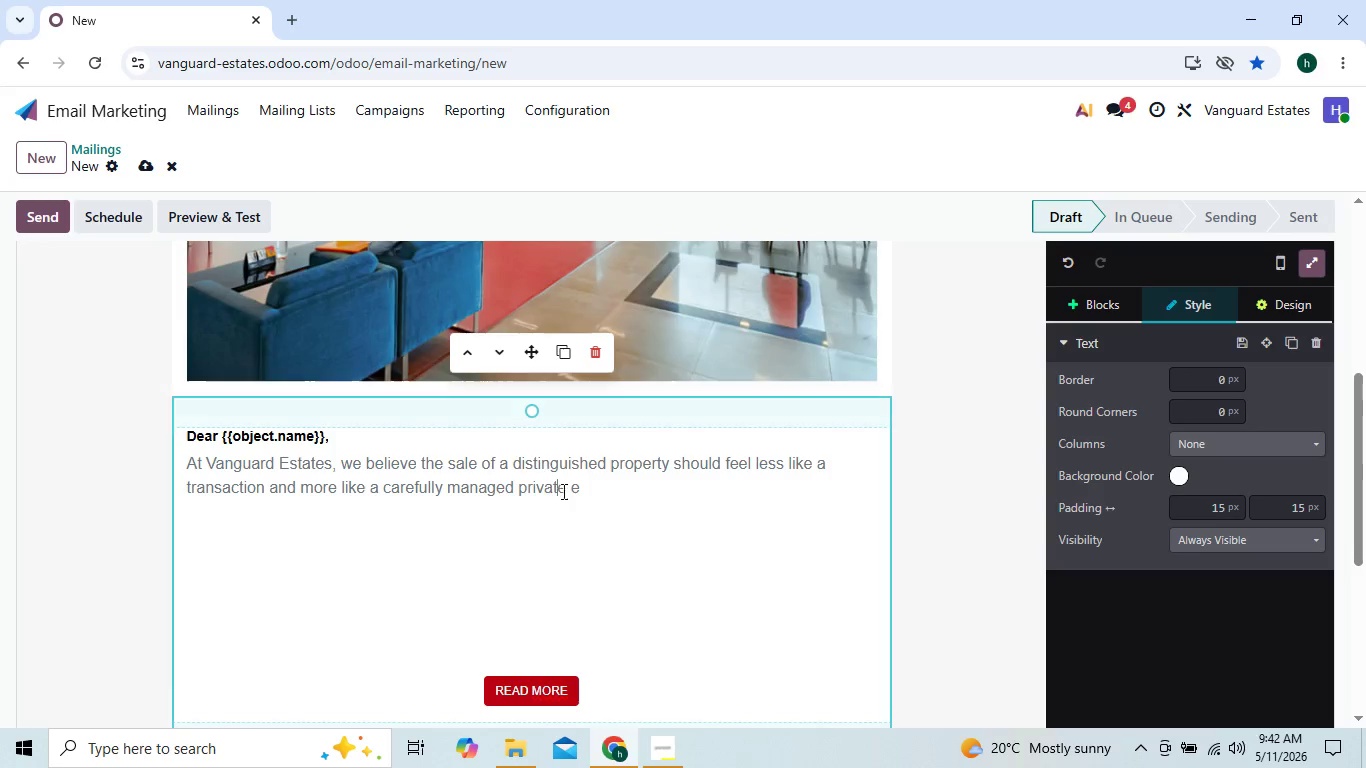 
left_click([586, 498])
 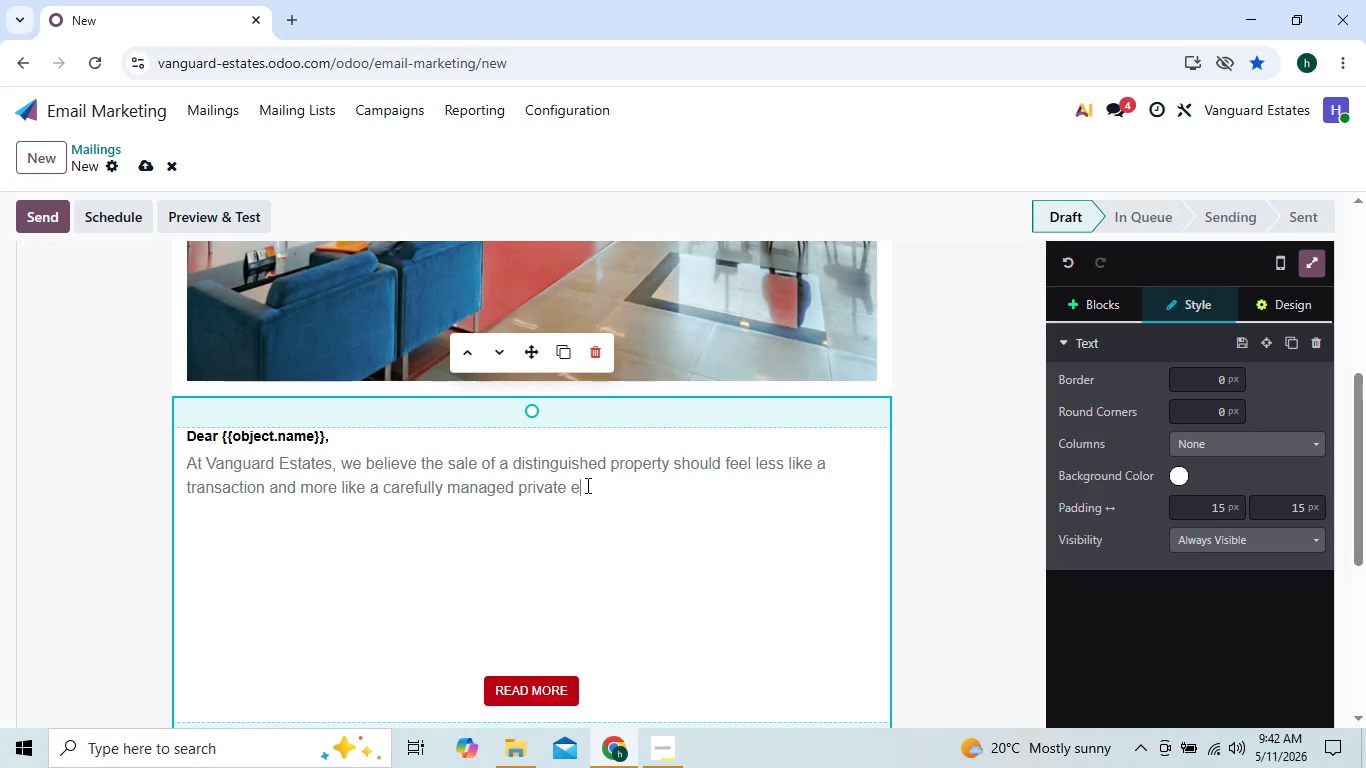 
type(xperience)
 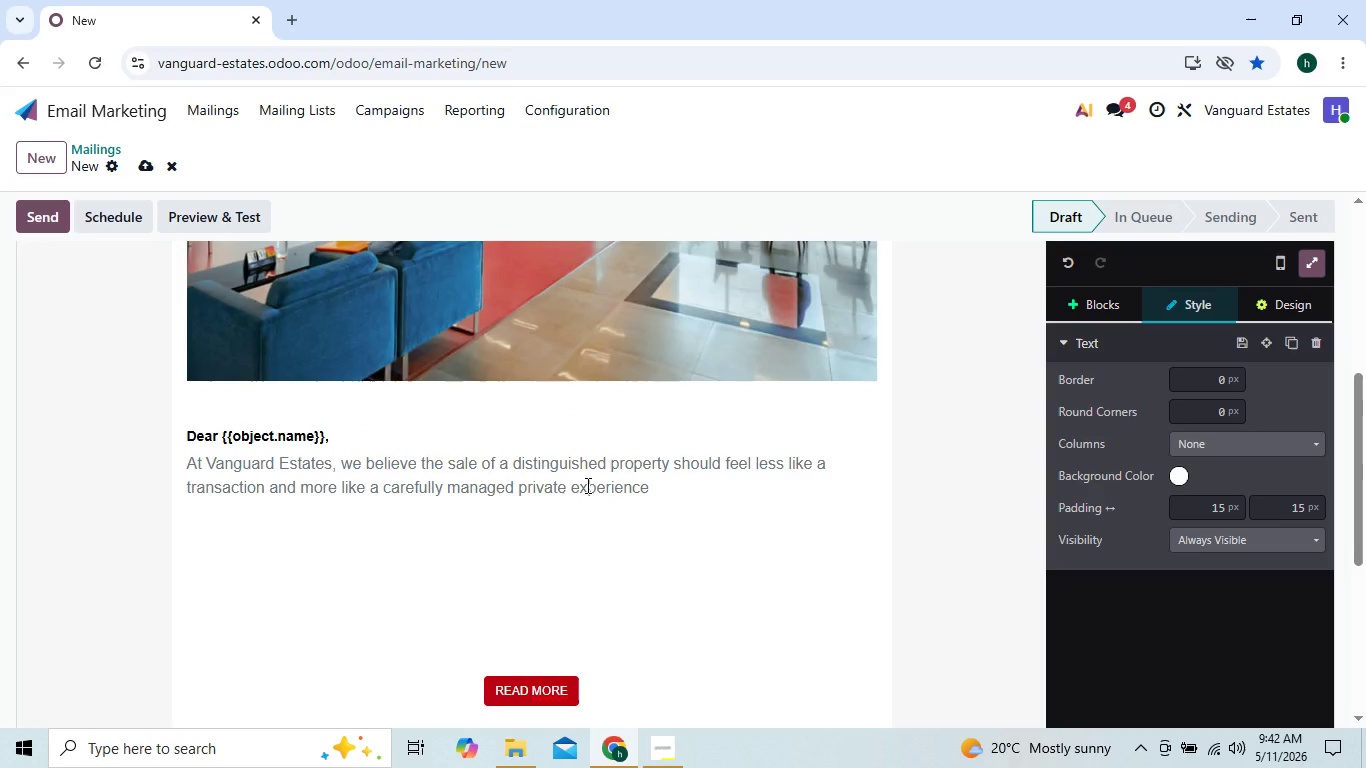 
key(Period)
 